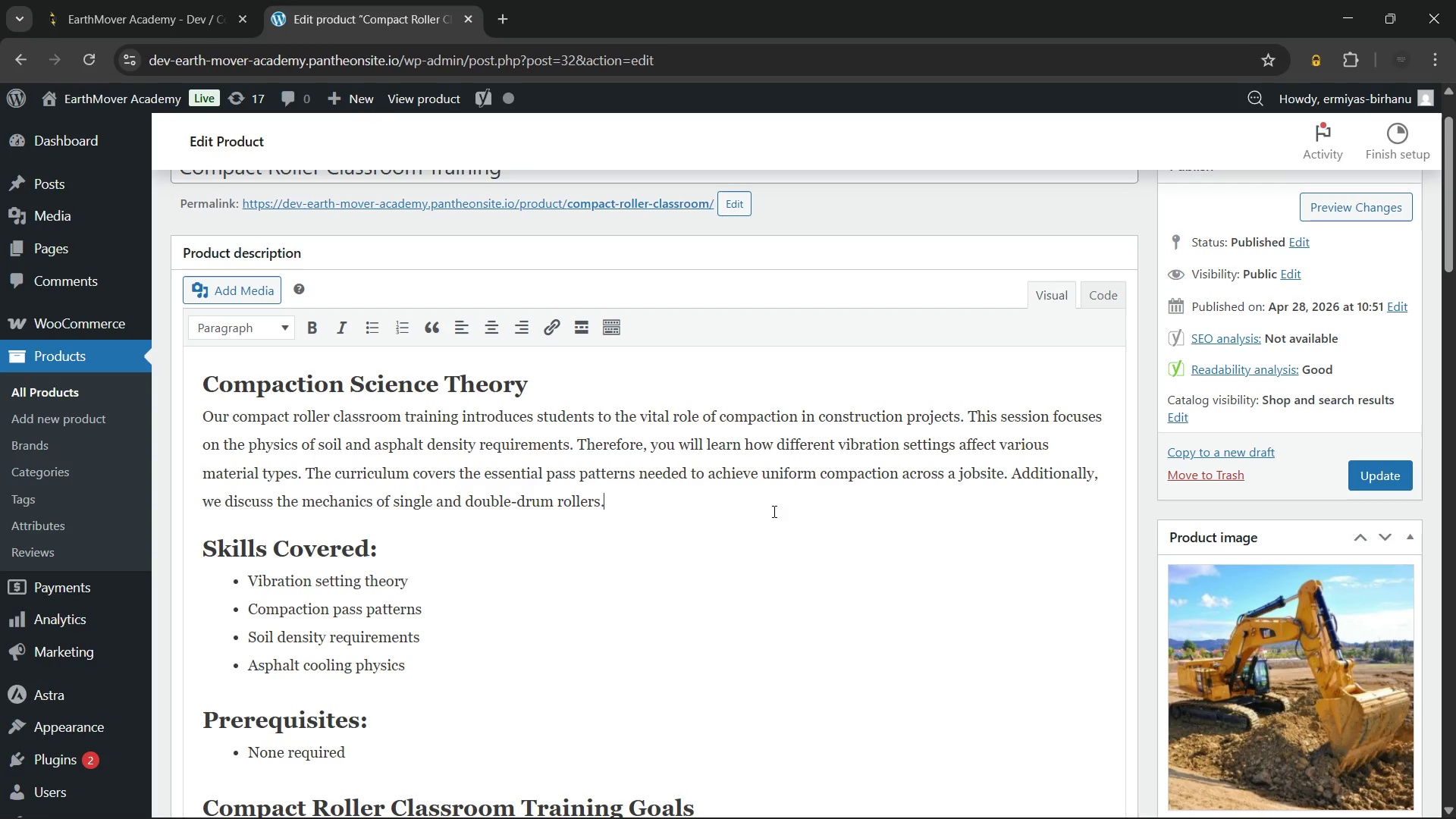 
scroll: coordinate [773, 511], scroll_direction: down, amount: 5.0
 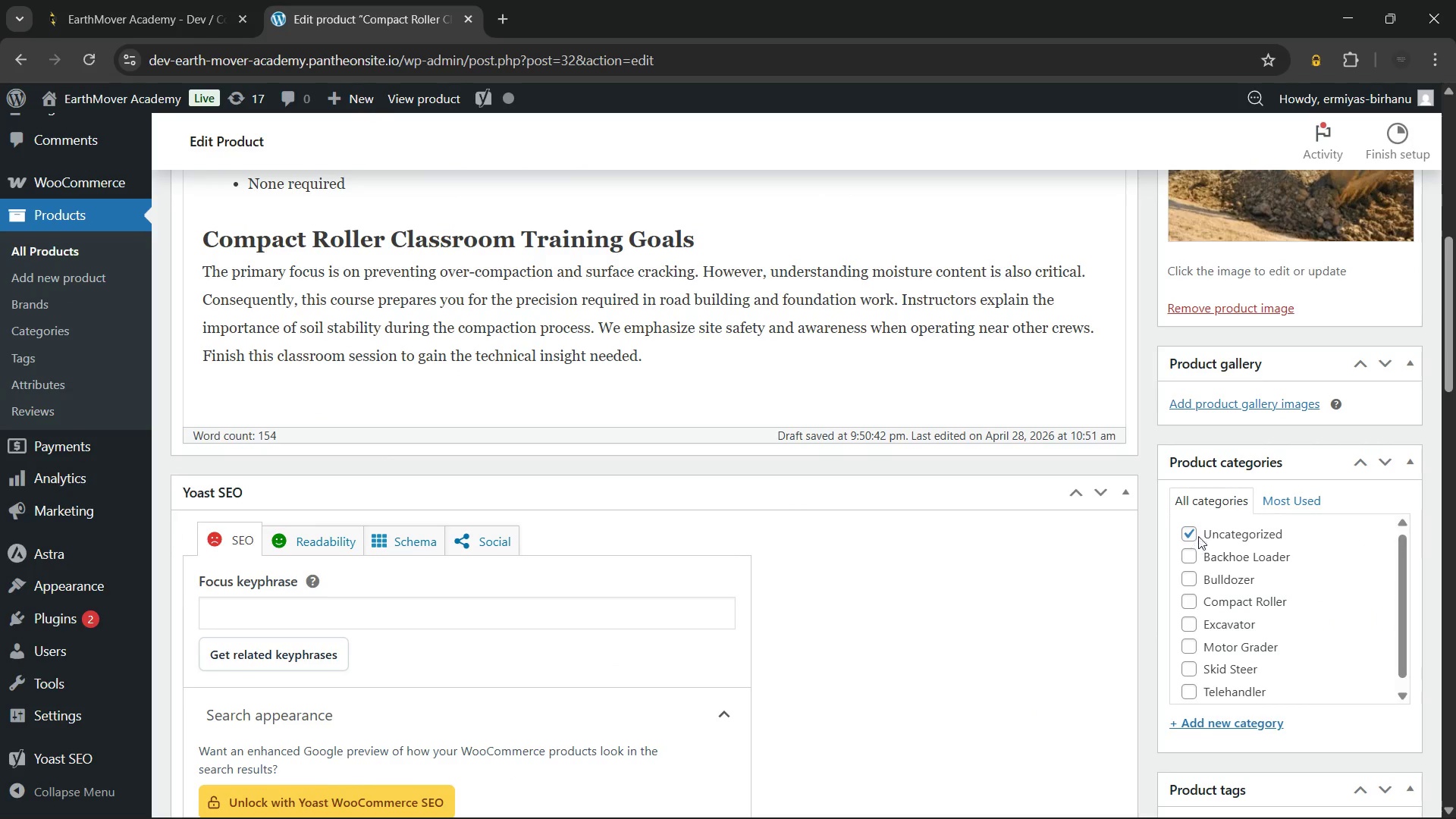 
left_click([1186, 533])
 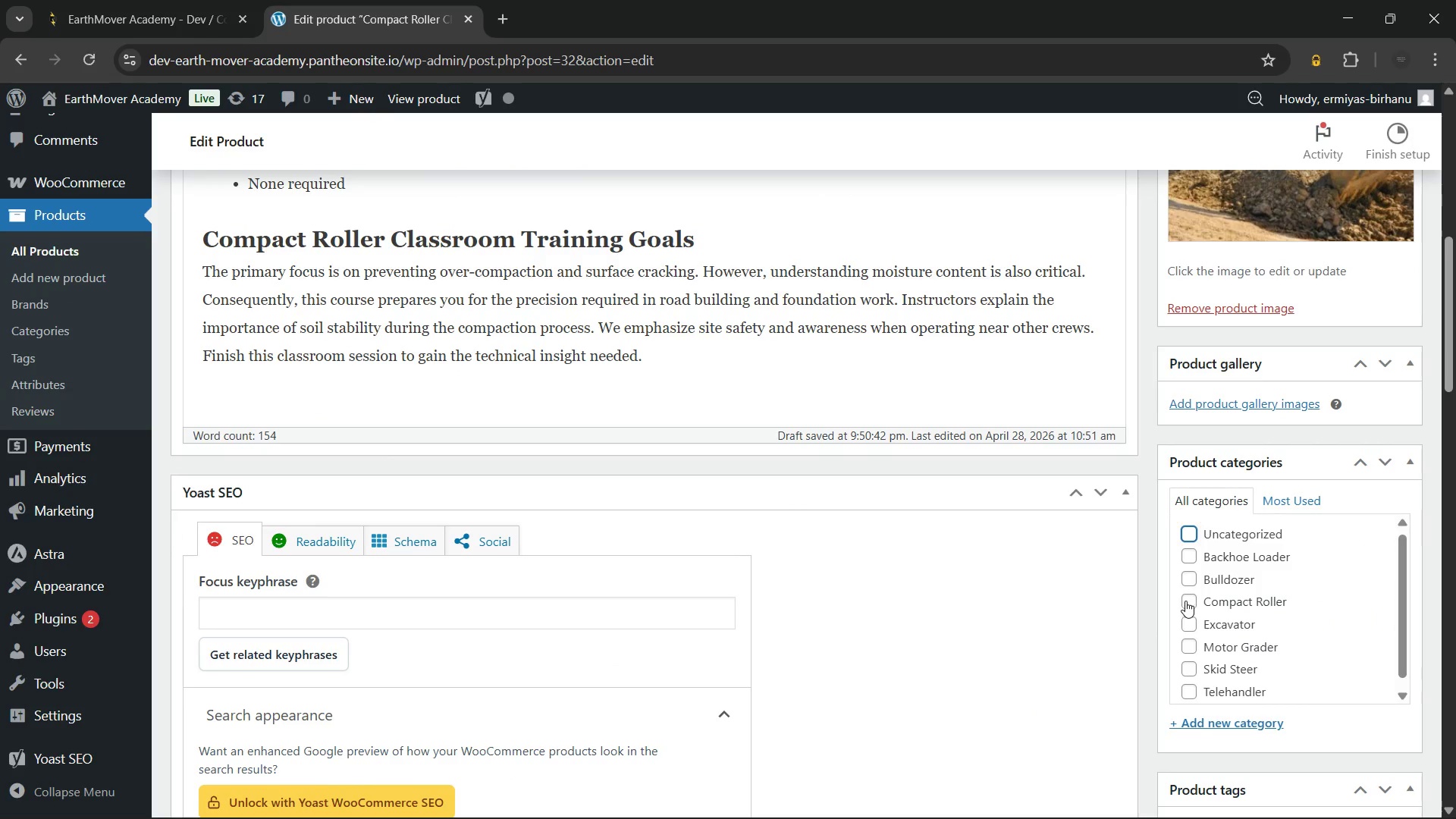 
left_click([1185, 601])
 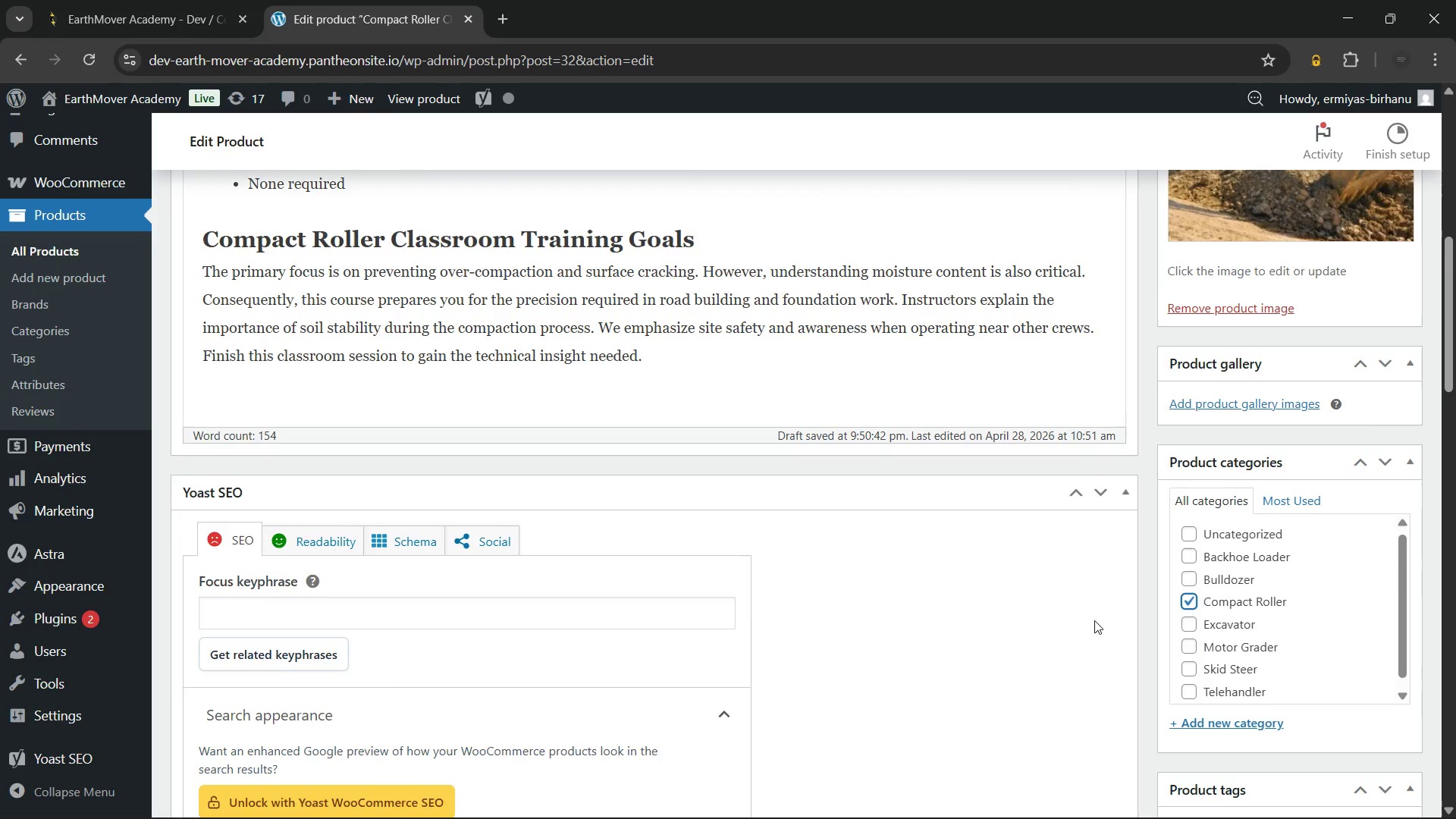 
scroll: coordinate [1094, 620], scroll_direction: down, amount: 3.0
 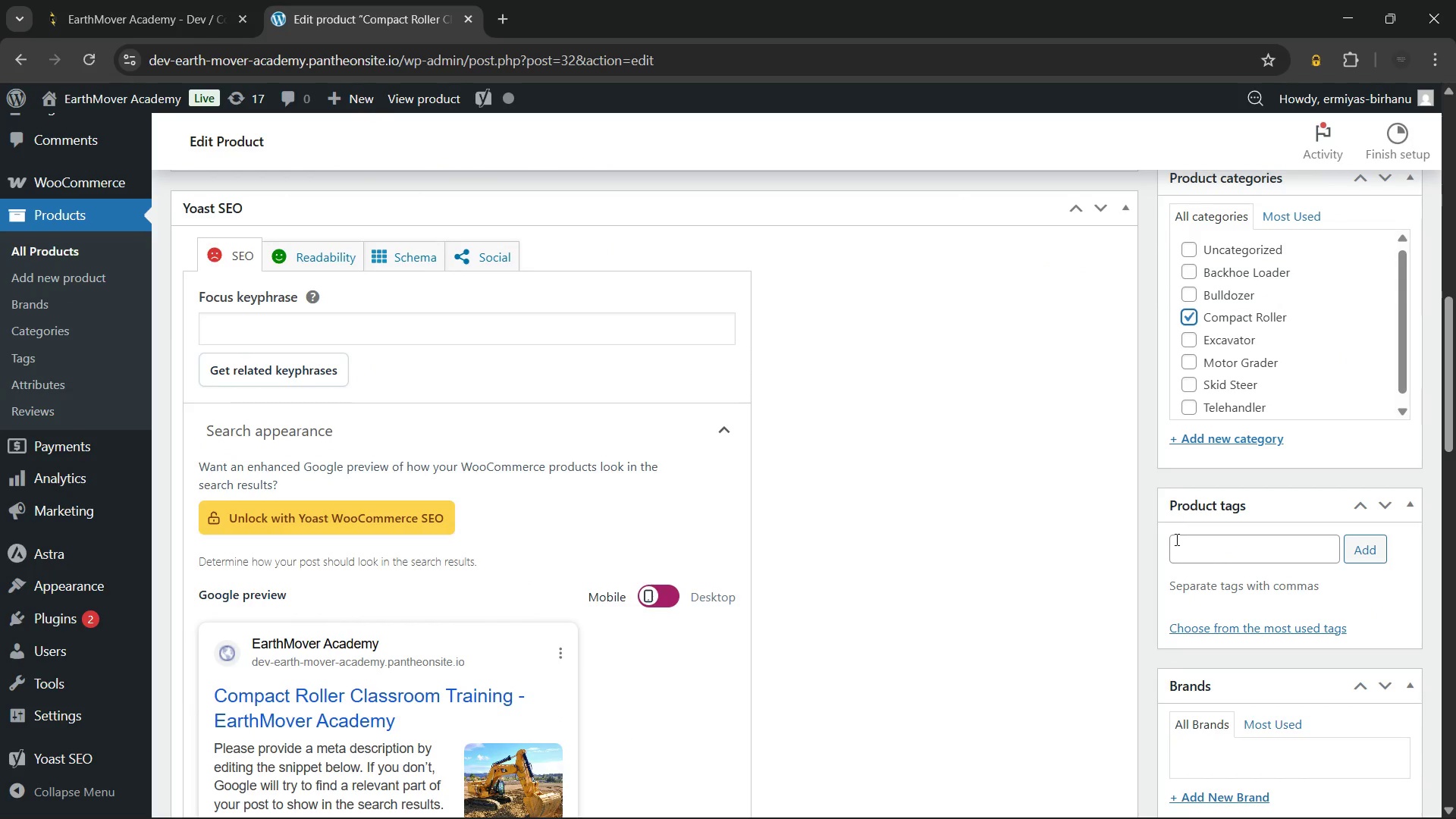 
scroll: coordinate [1074, 536], scroll_direction: up, amount: 11.0
 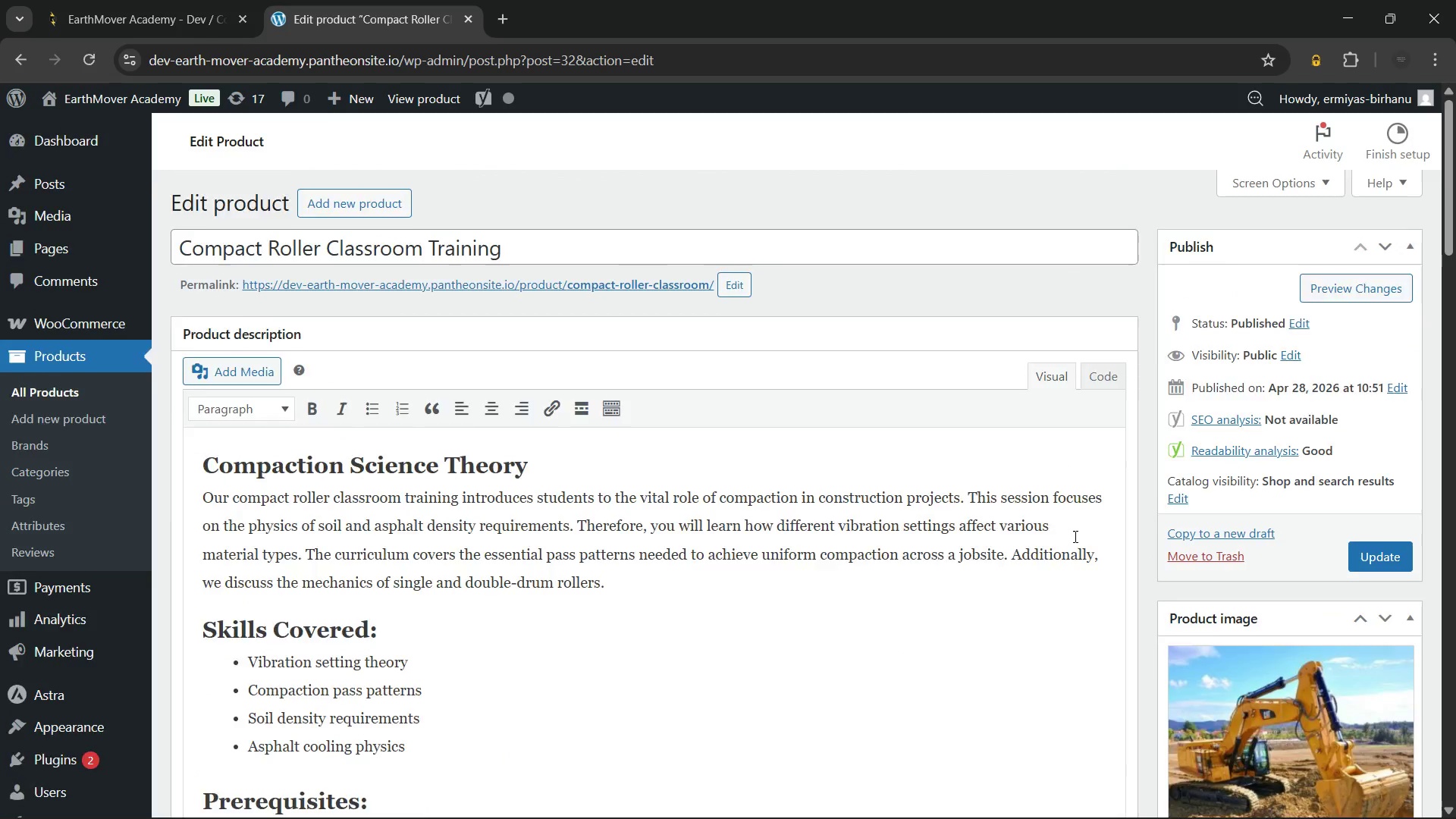 
scroll: coordinate [1267, 712], scroll_direction: down, amount: 10.0
 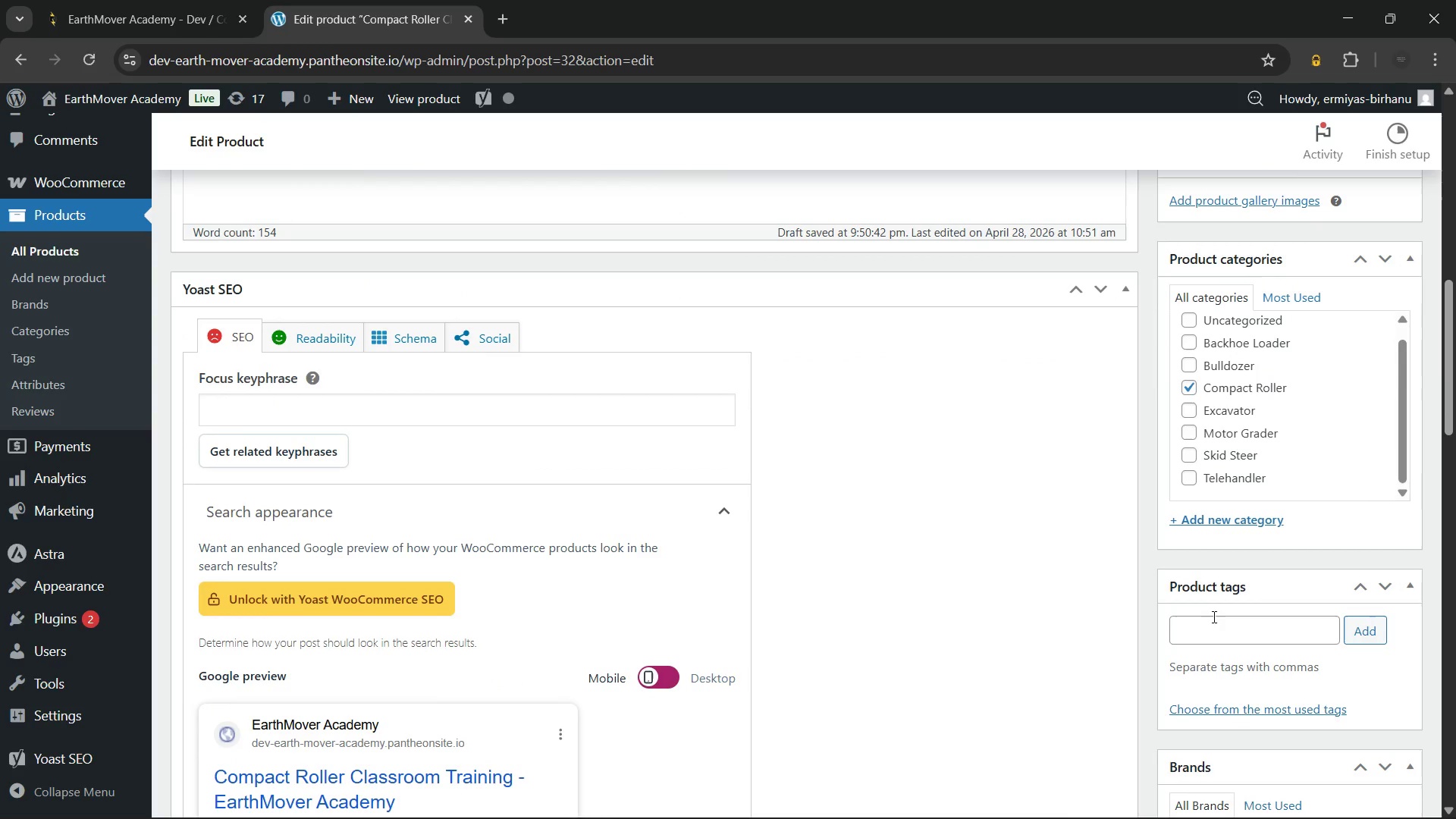 
double_click([1213, 617])
 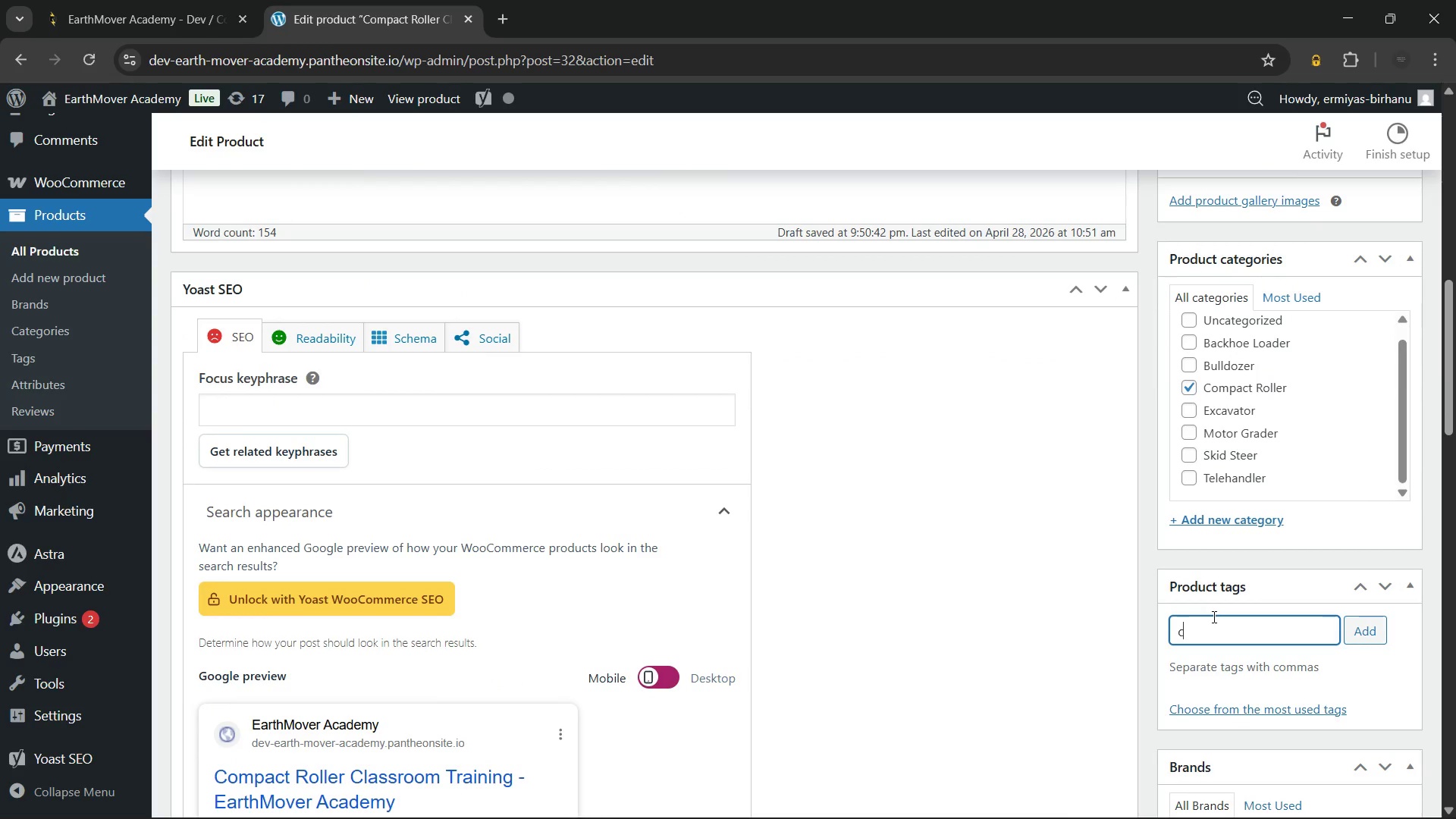 
type(cla)
 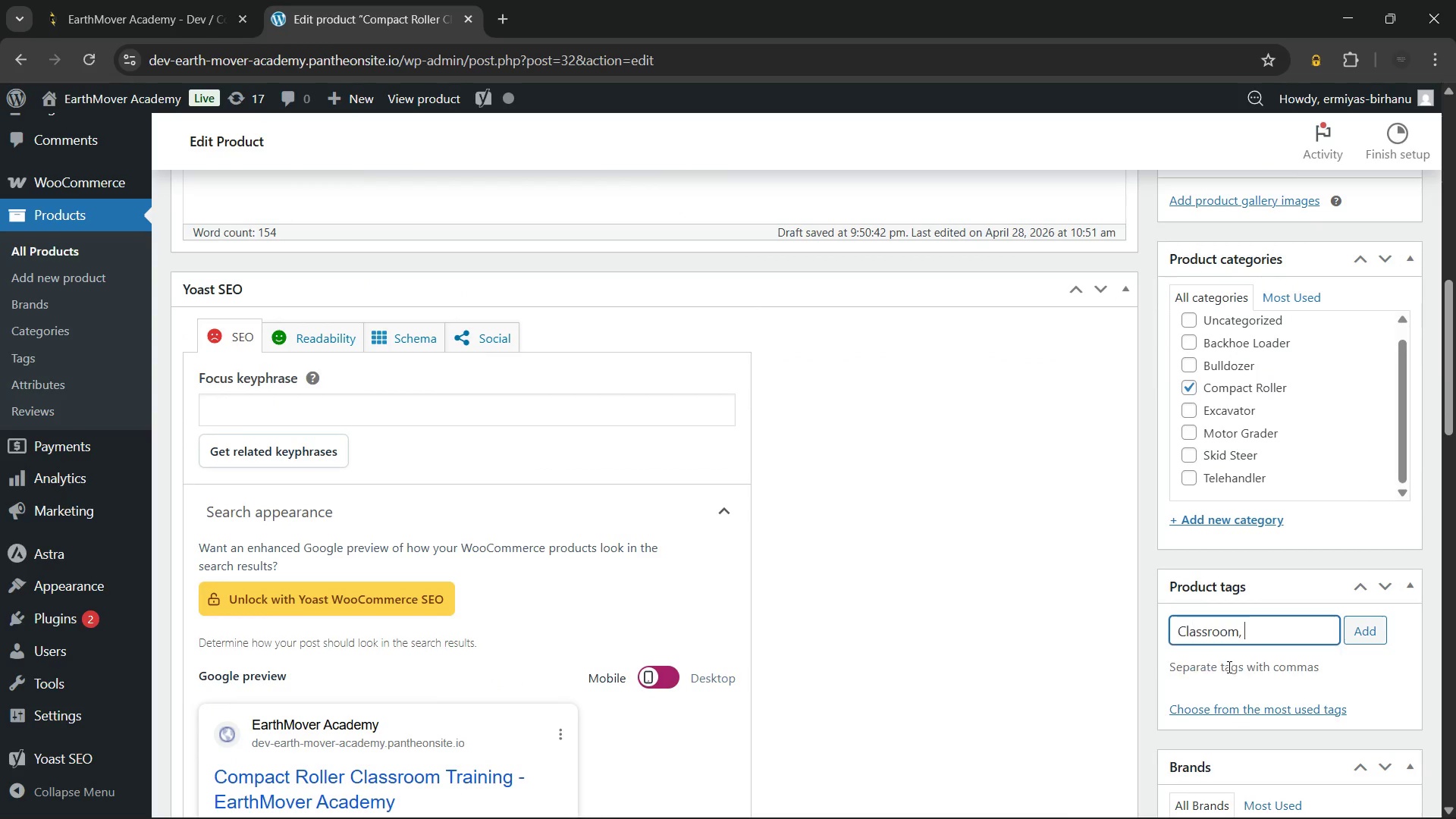 
double_click([1006, 588])
 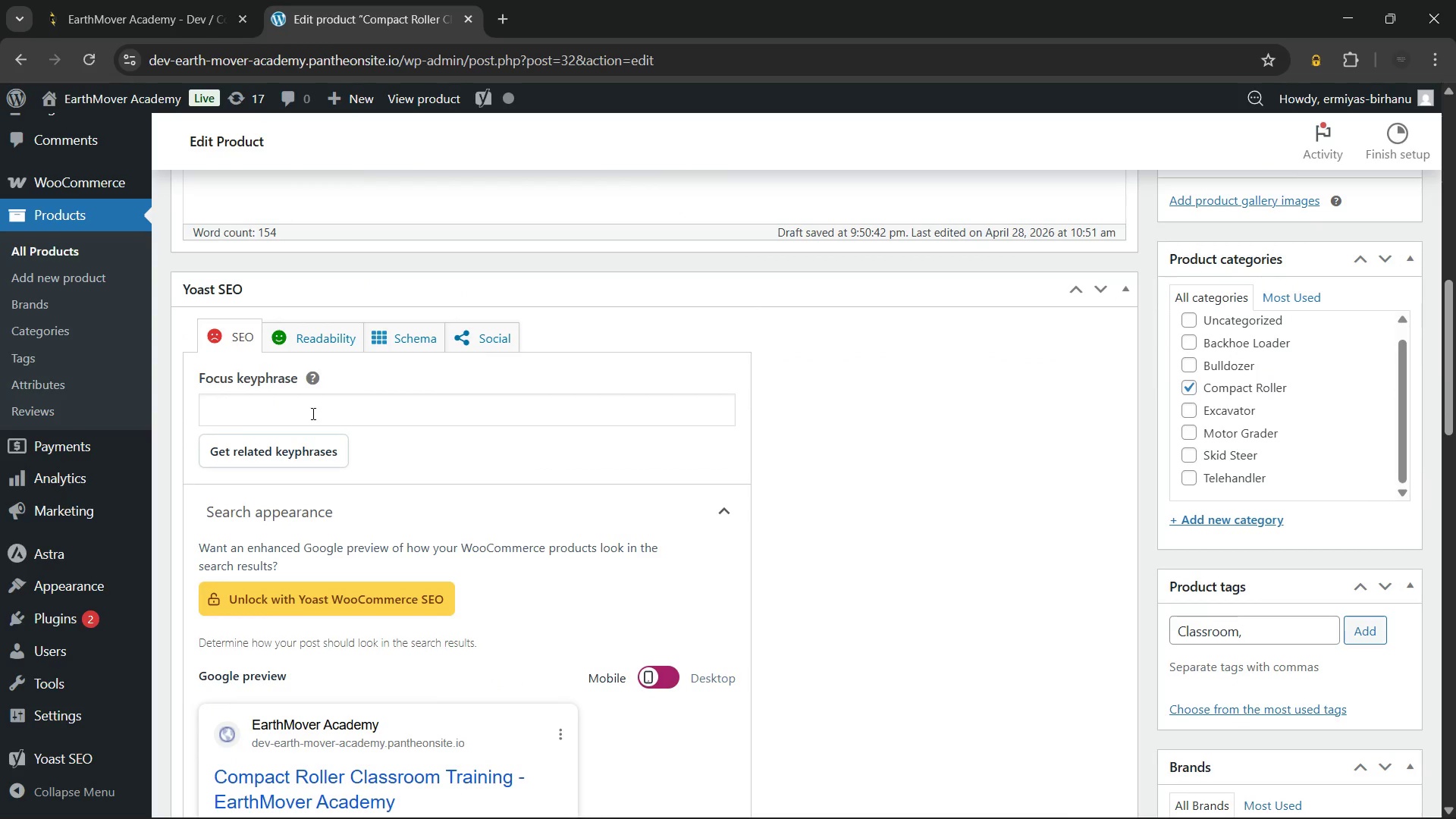 
left_click([303, 416])
 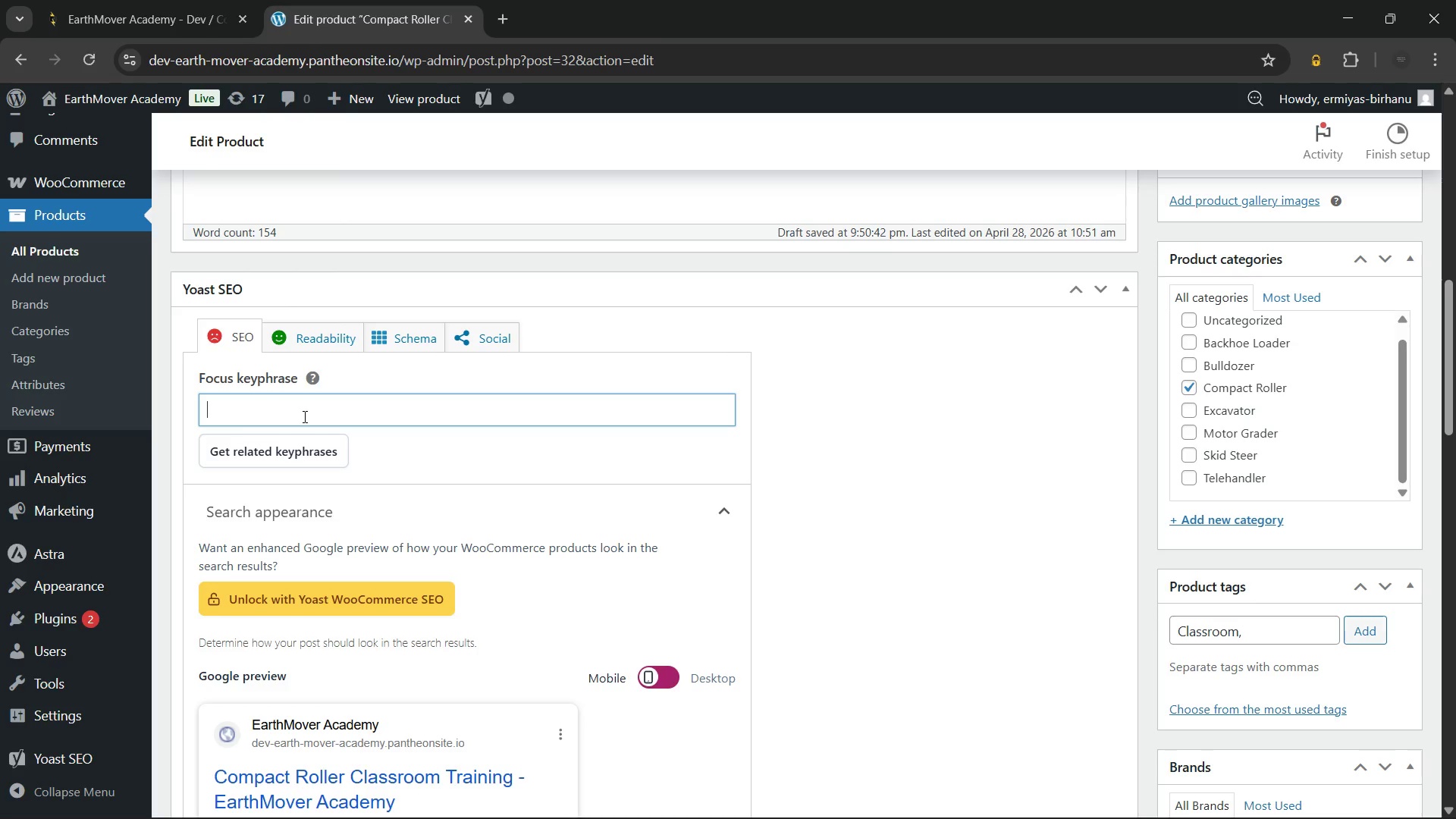 
wait(44.25)
 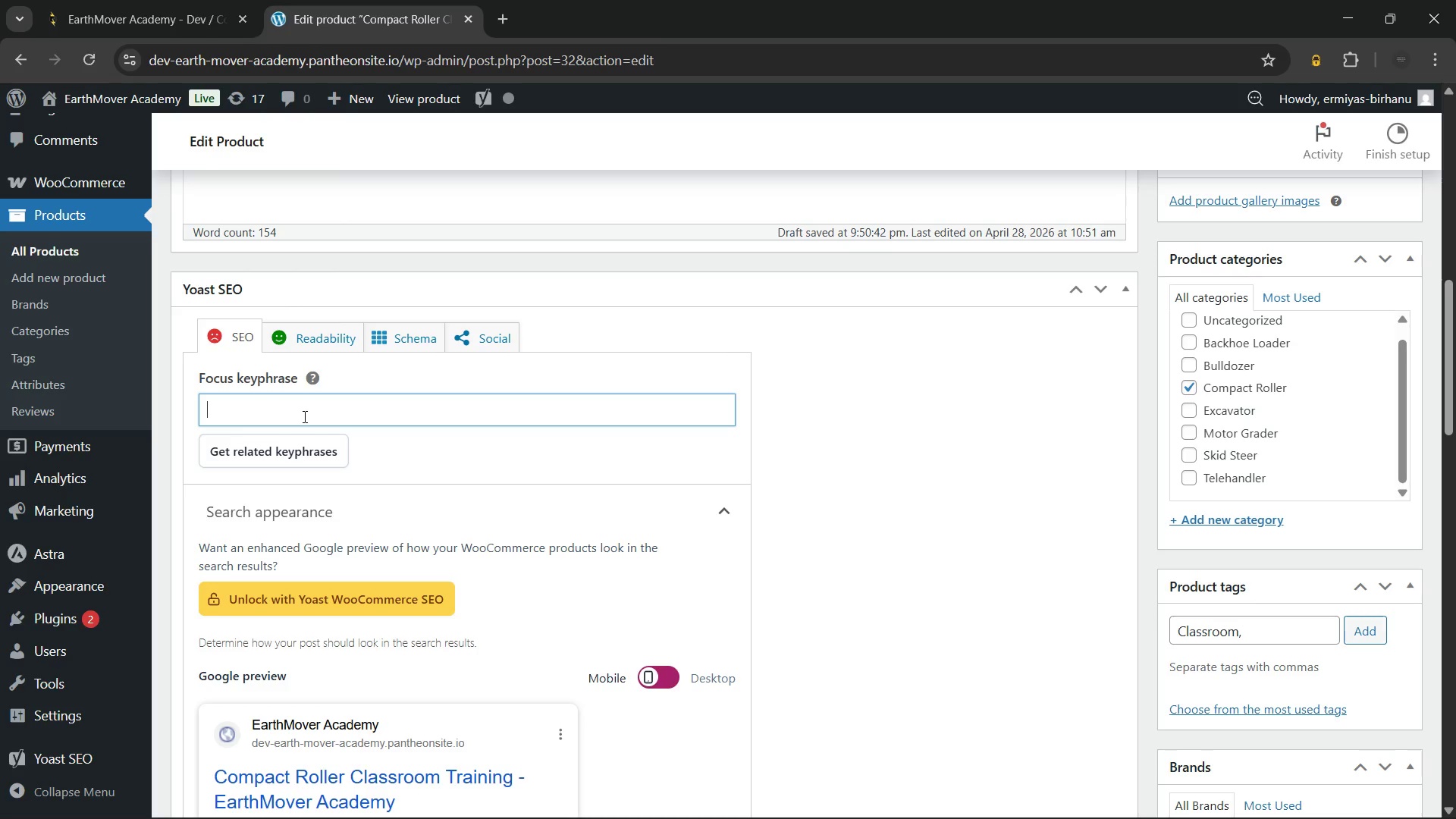 
scroll: coordinate [249, 347], scroll_direction: up, amount: 9.0
 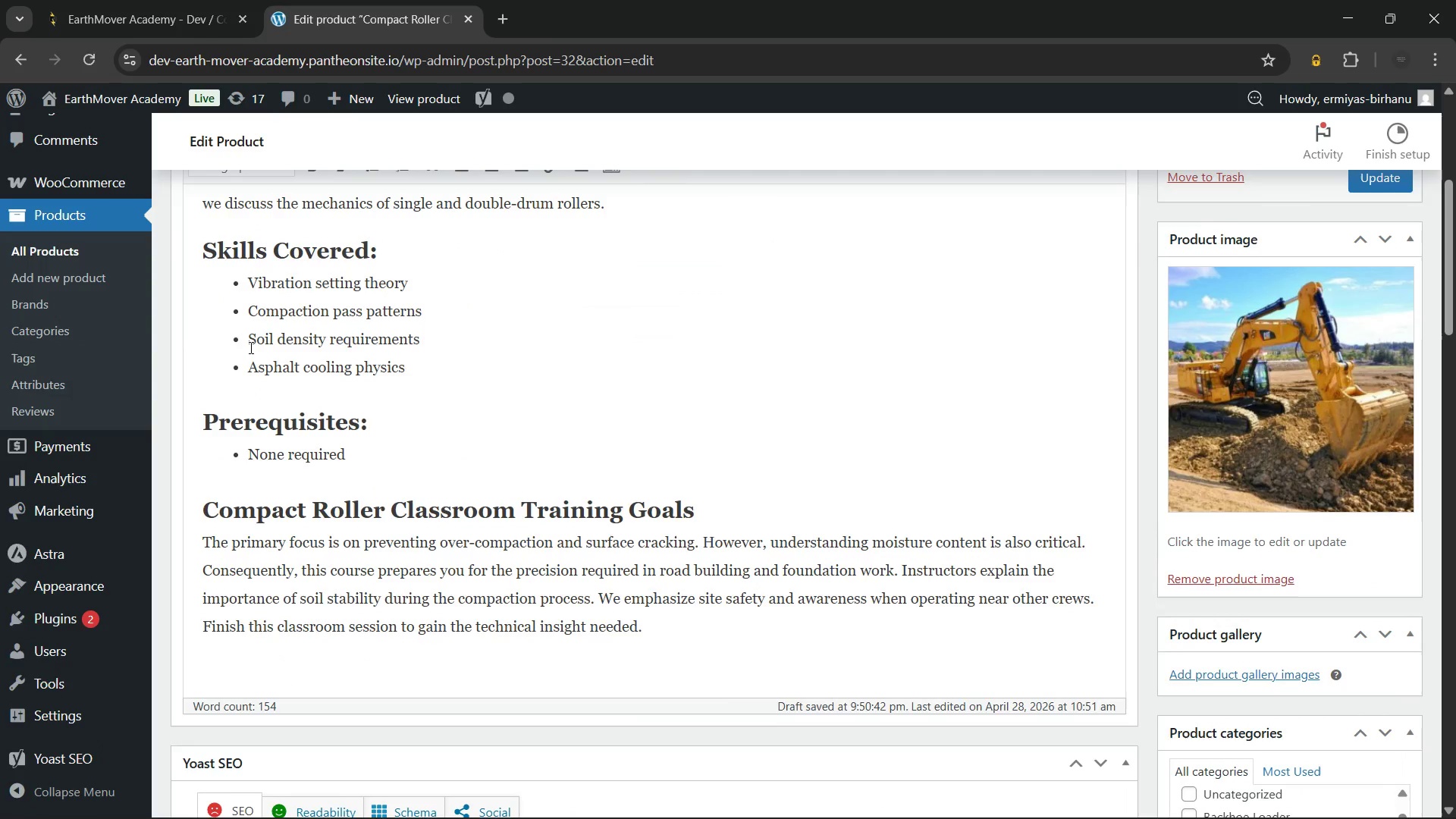 
wait(5.32)
 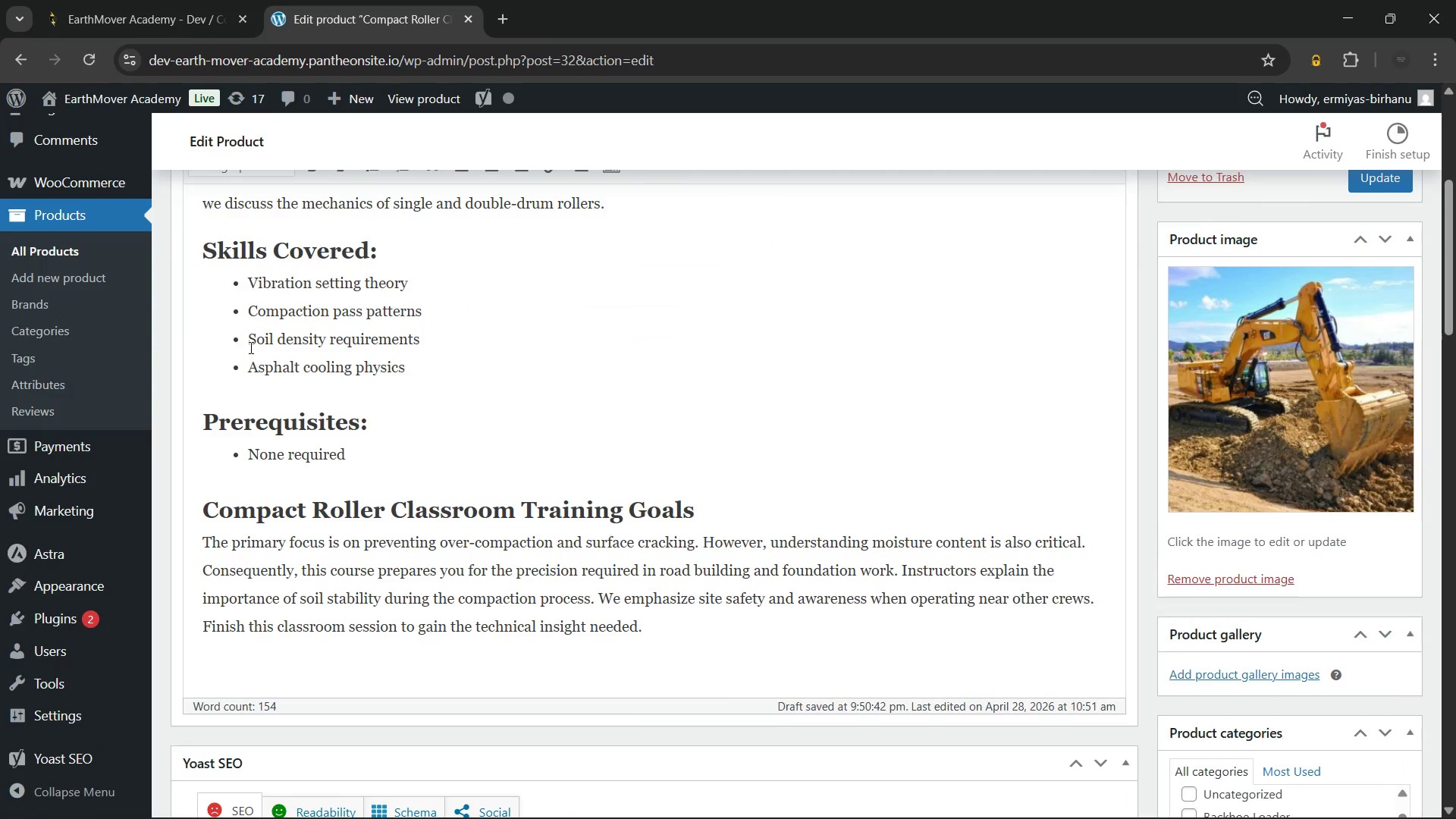 
scroll: coordinate [344, 290], scroll_direction: down, amount: 1.0
 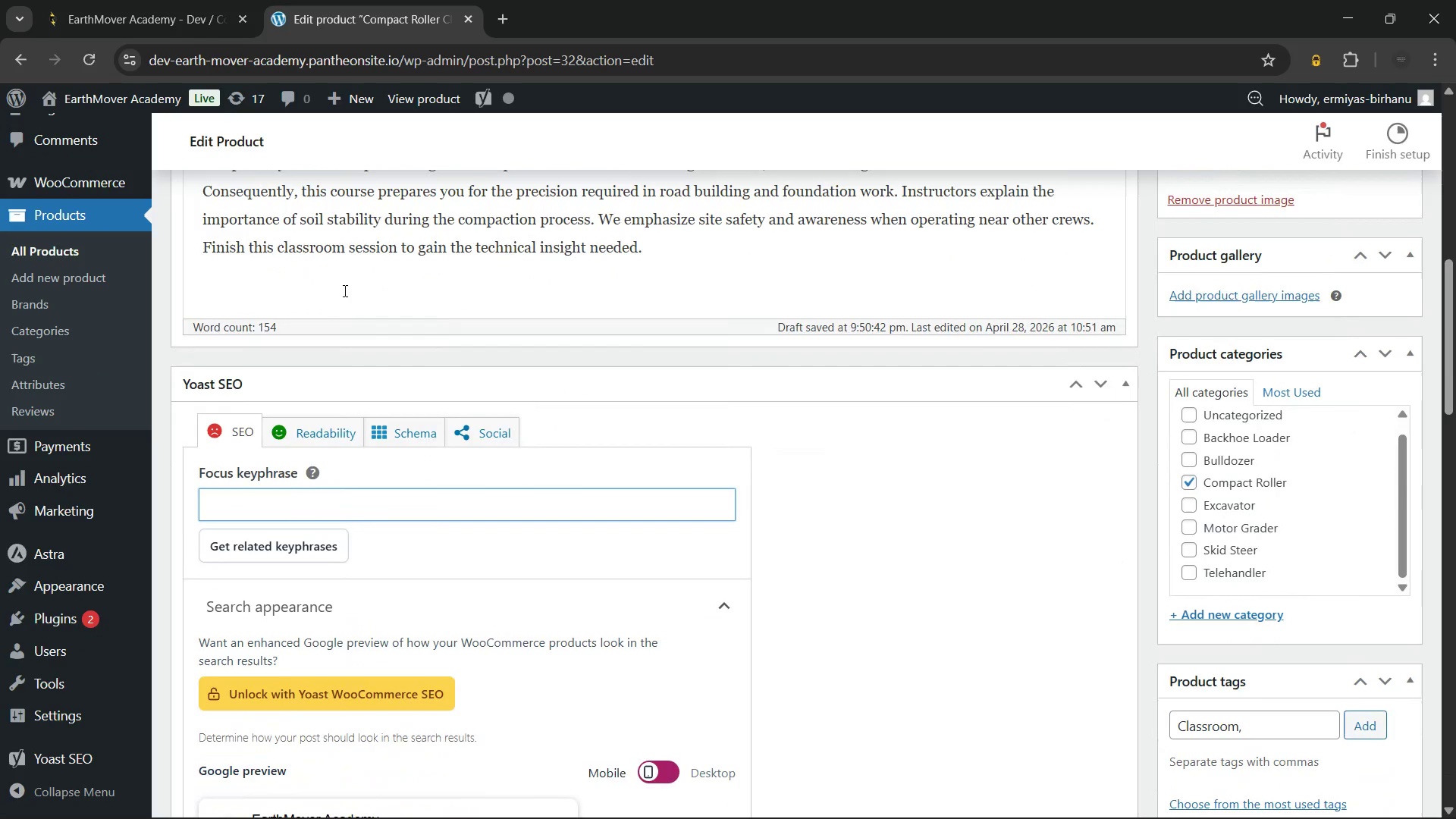 
type(Compact roller classroom training )
 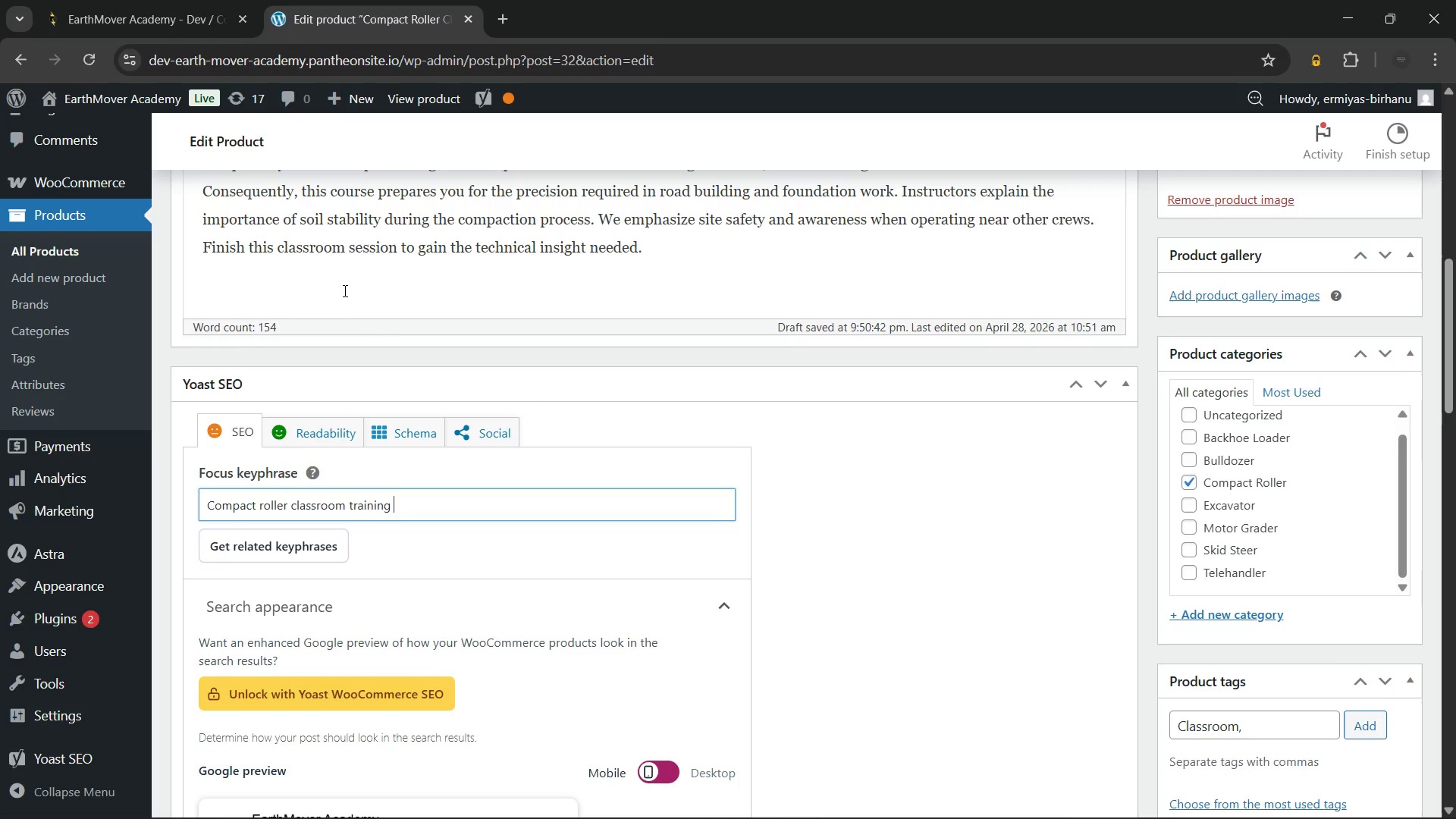 
wait(8.02)
 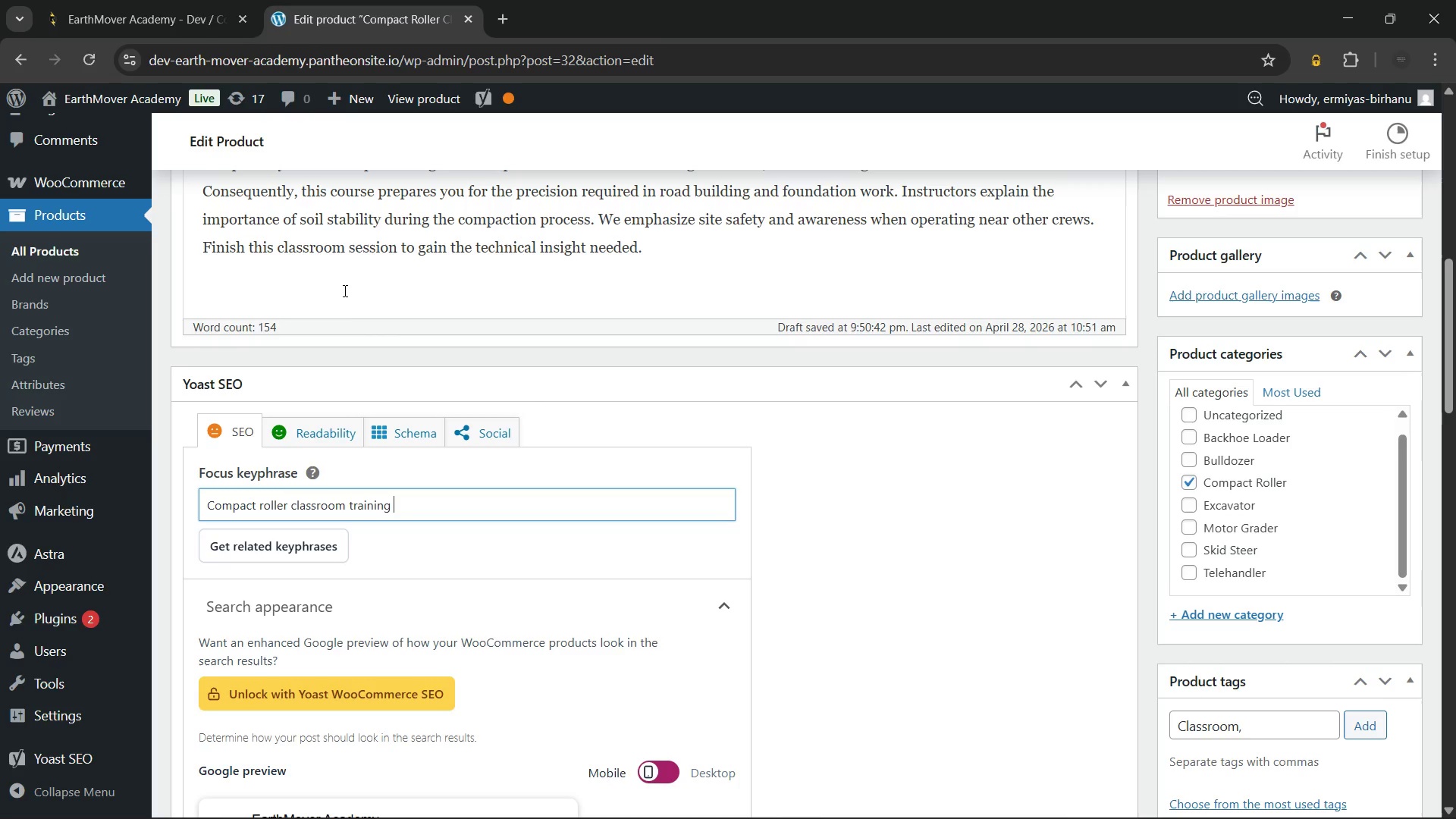 
left_click([401, 562])
 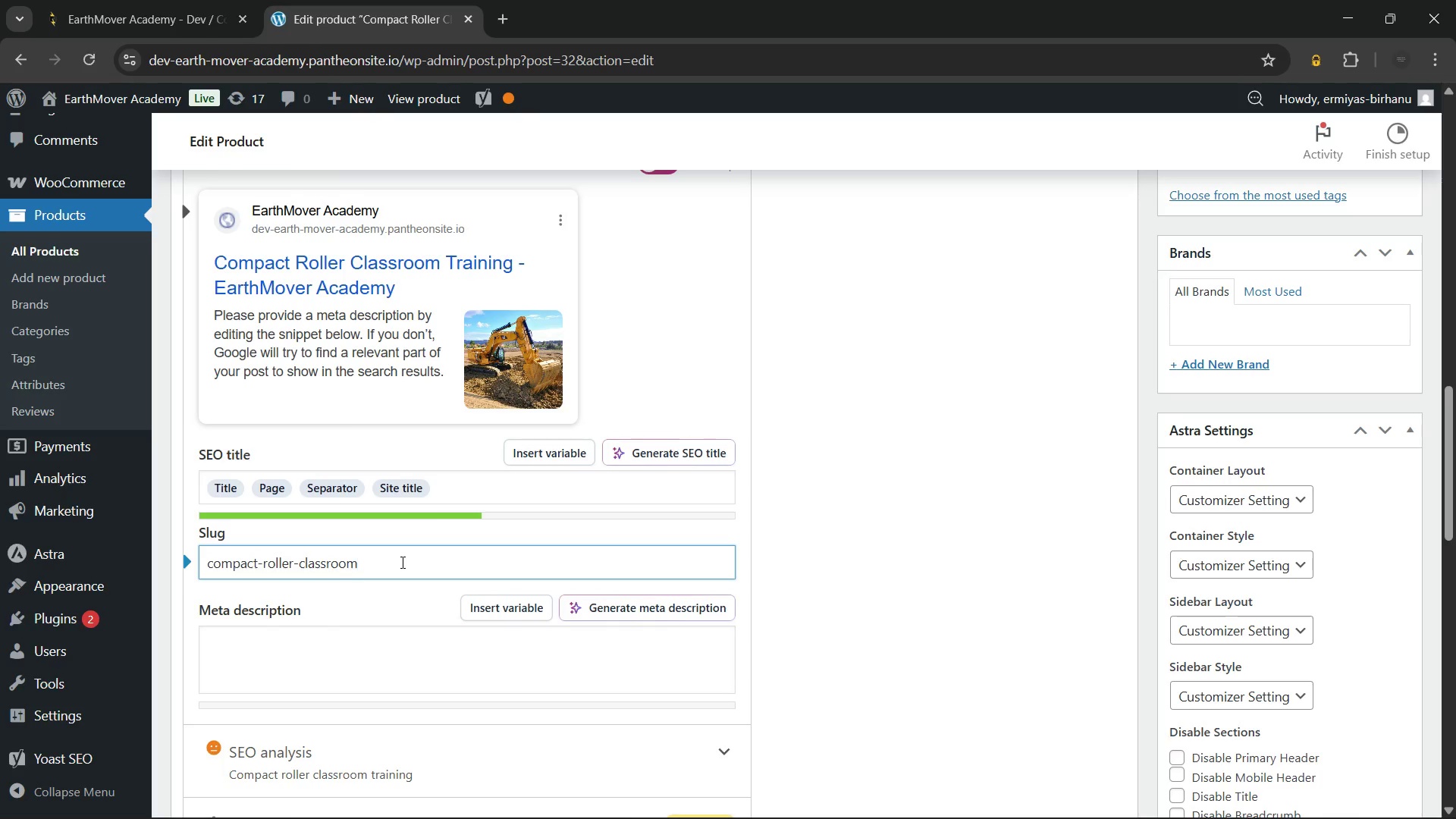 
type(-training)
 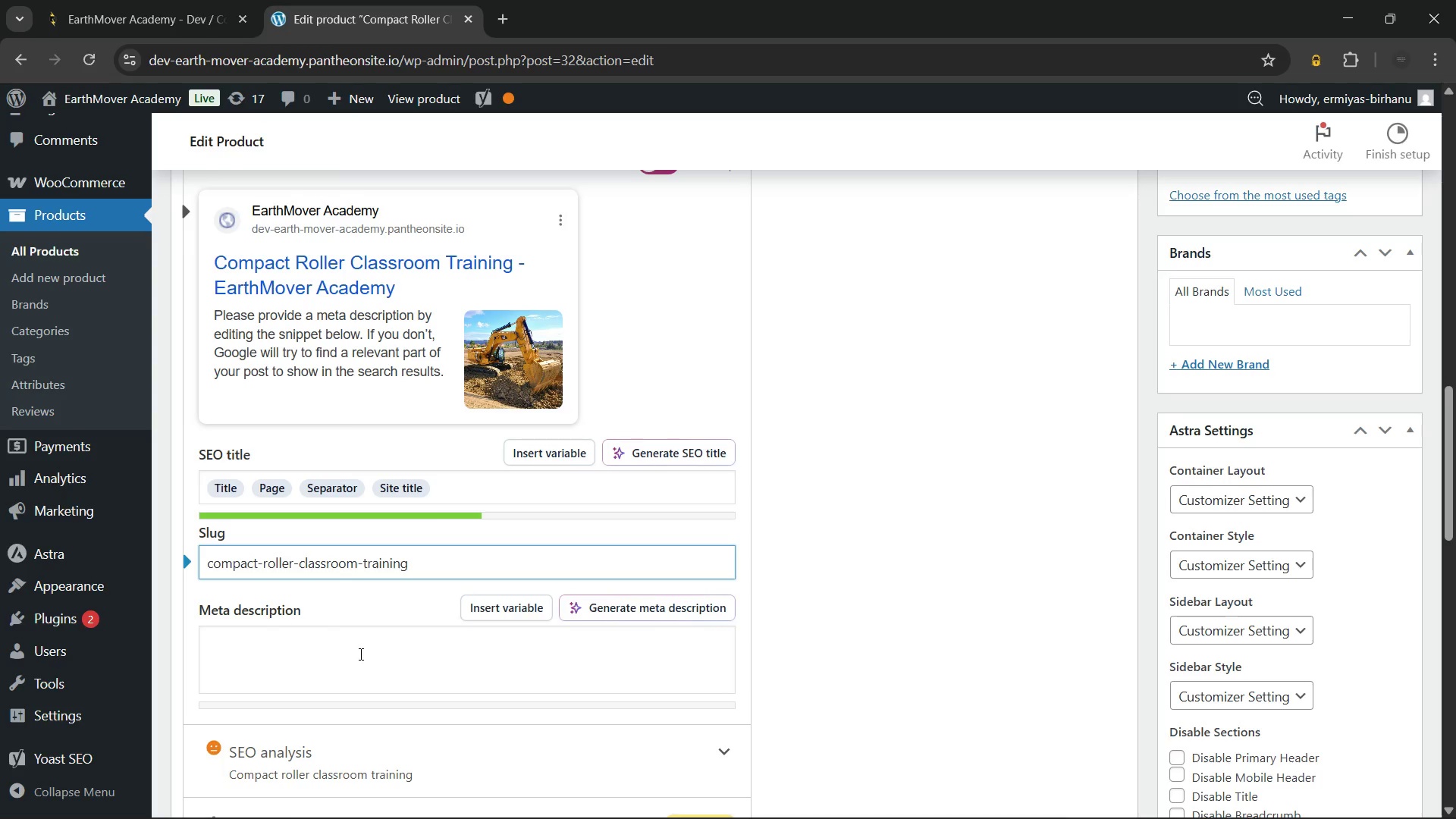 
left_click([359, 654])
 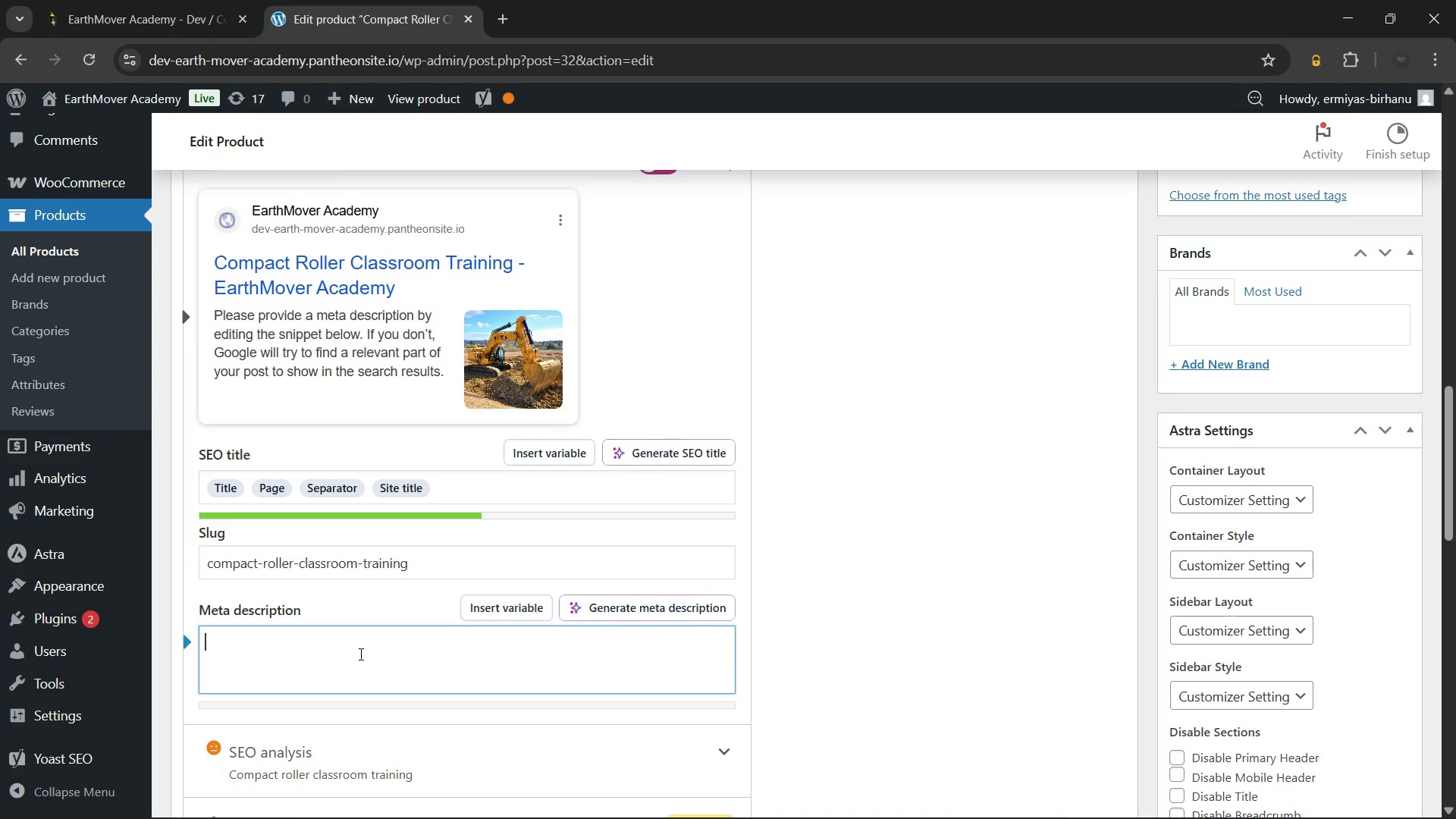 
type(Enroll in our compact roller classroom)
 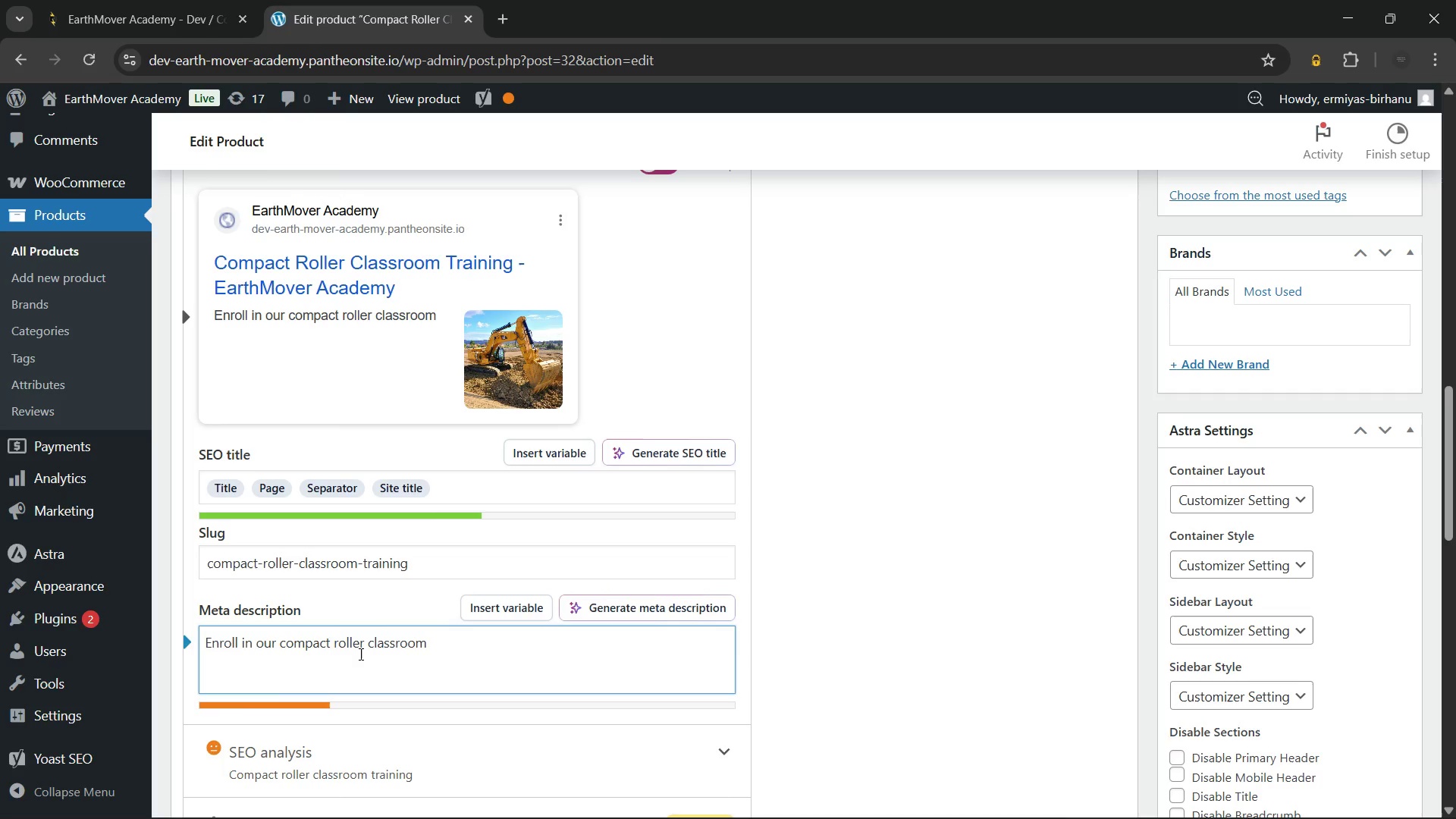 
type( traii)
key(Backspace)
type(ning to learn vibration theory and pass)
 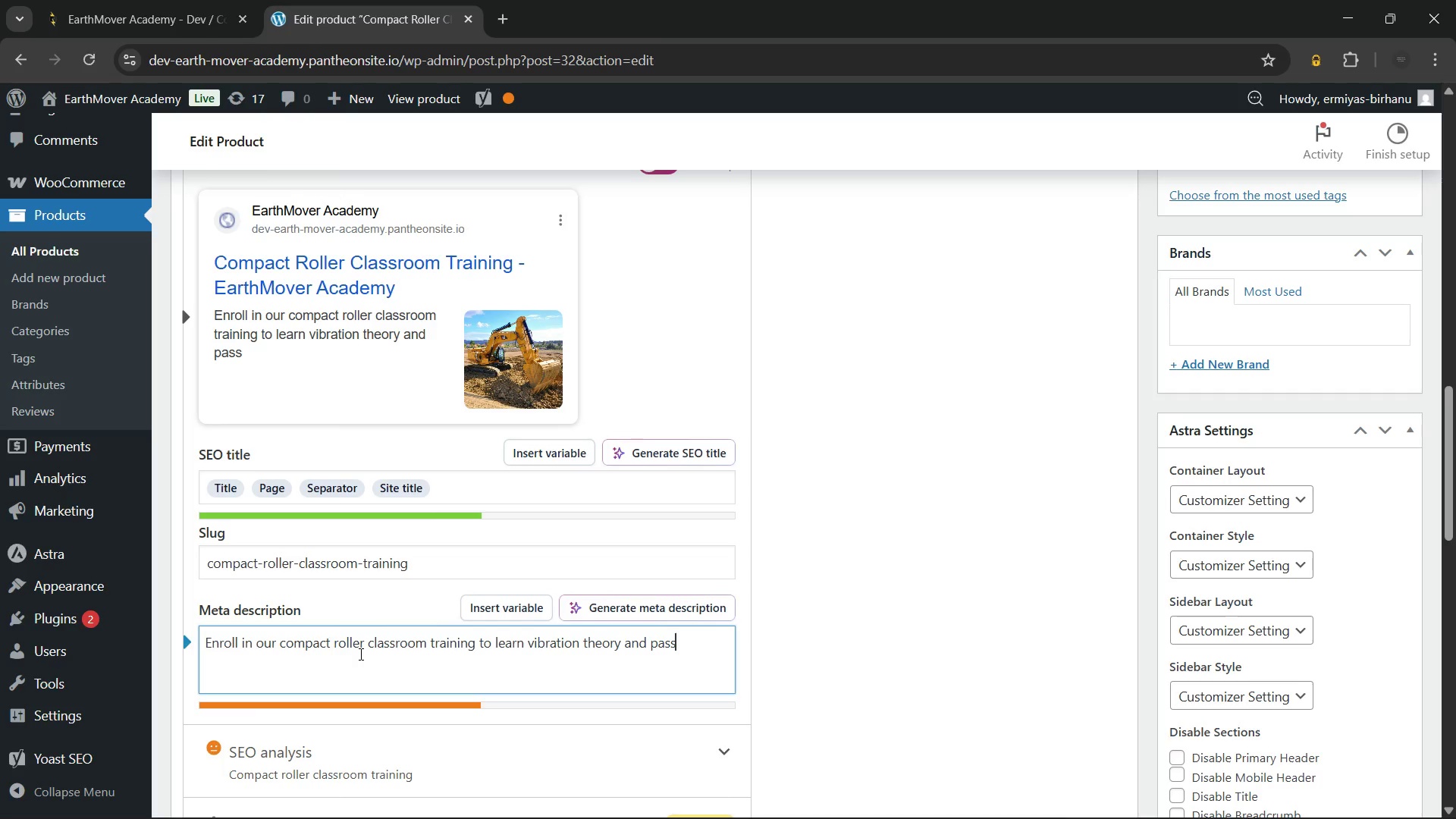 
type( patterns. Master the science of compaction from our industry experts.)
 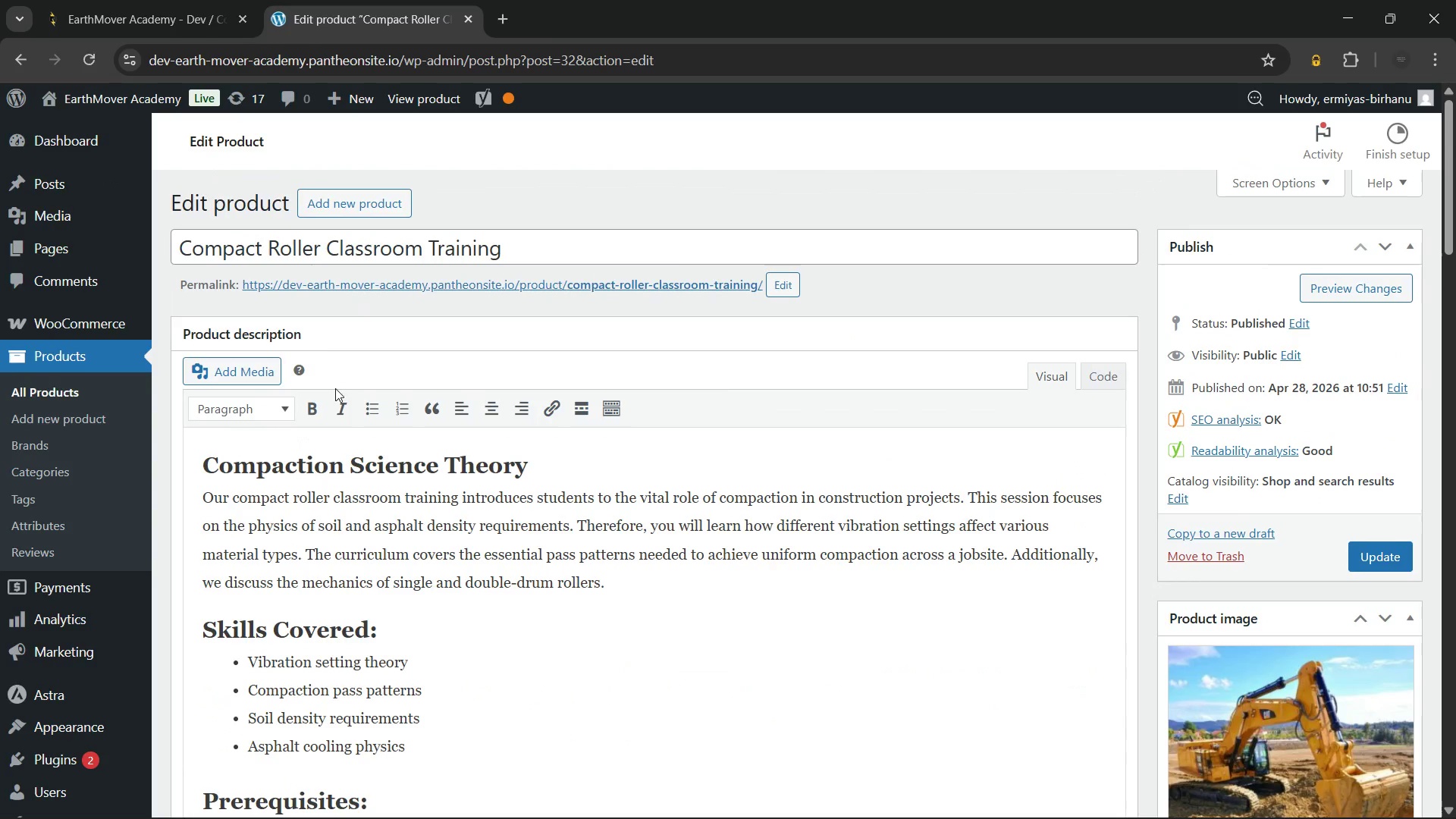 
left_click([555, 483])
 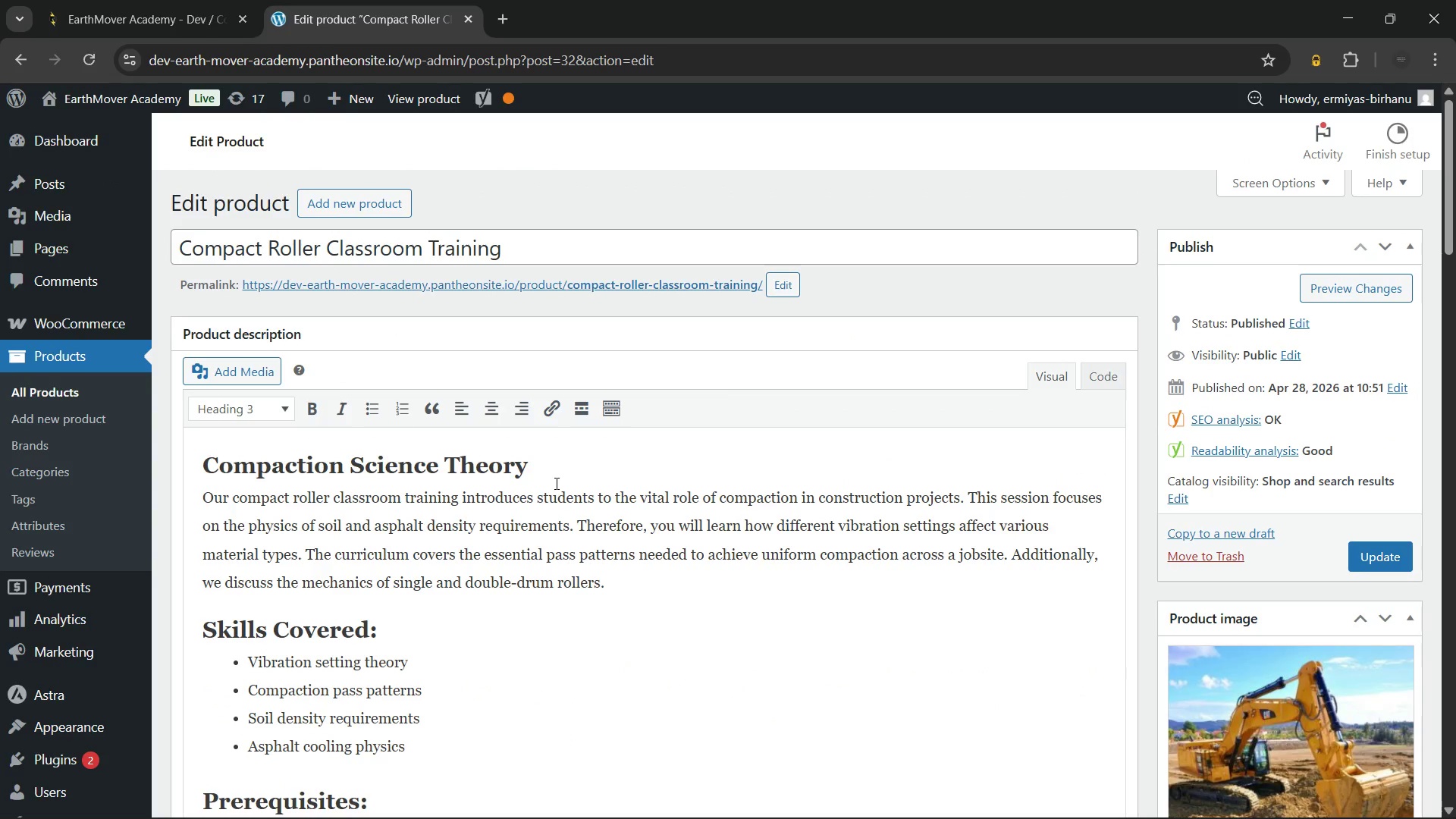 
type( - Compact roller classroom)
 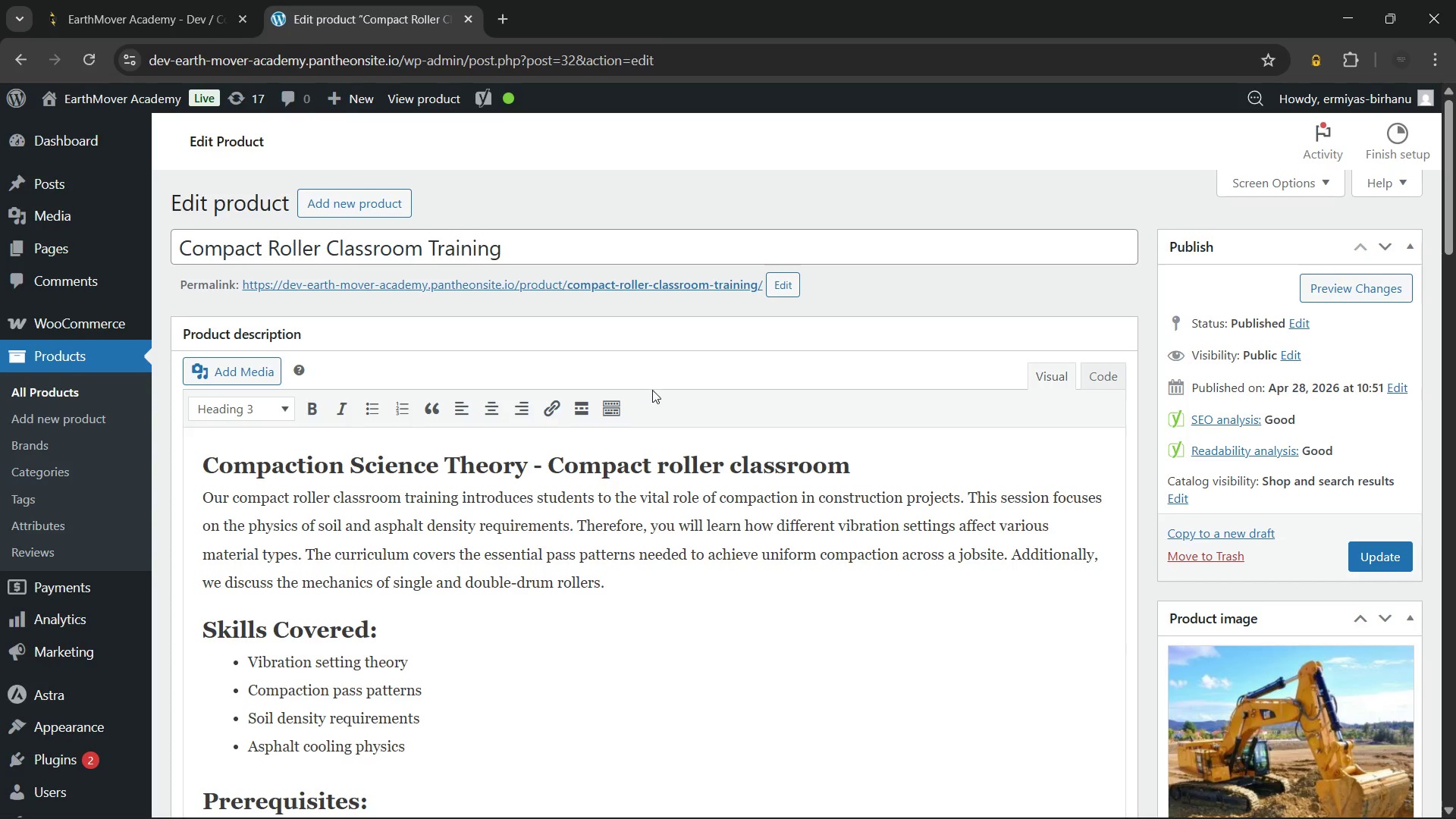 
mouse_move([686, 569])
 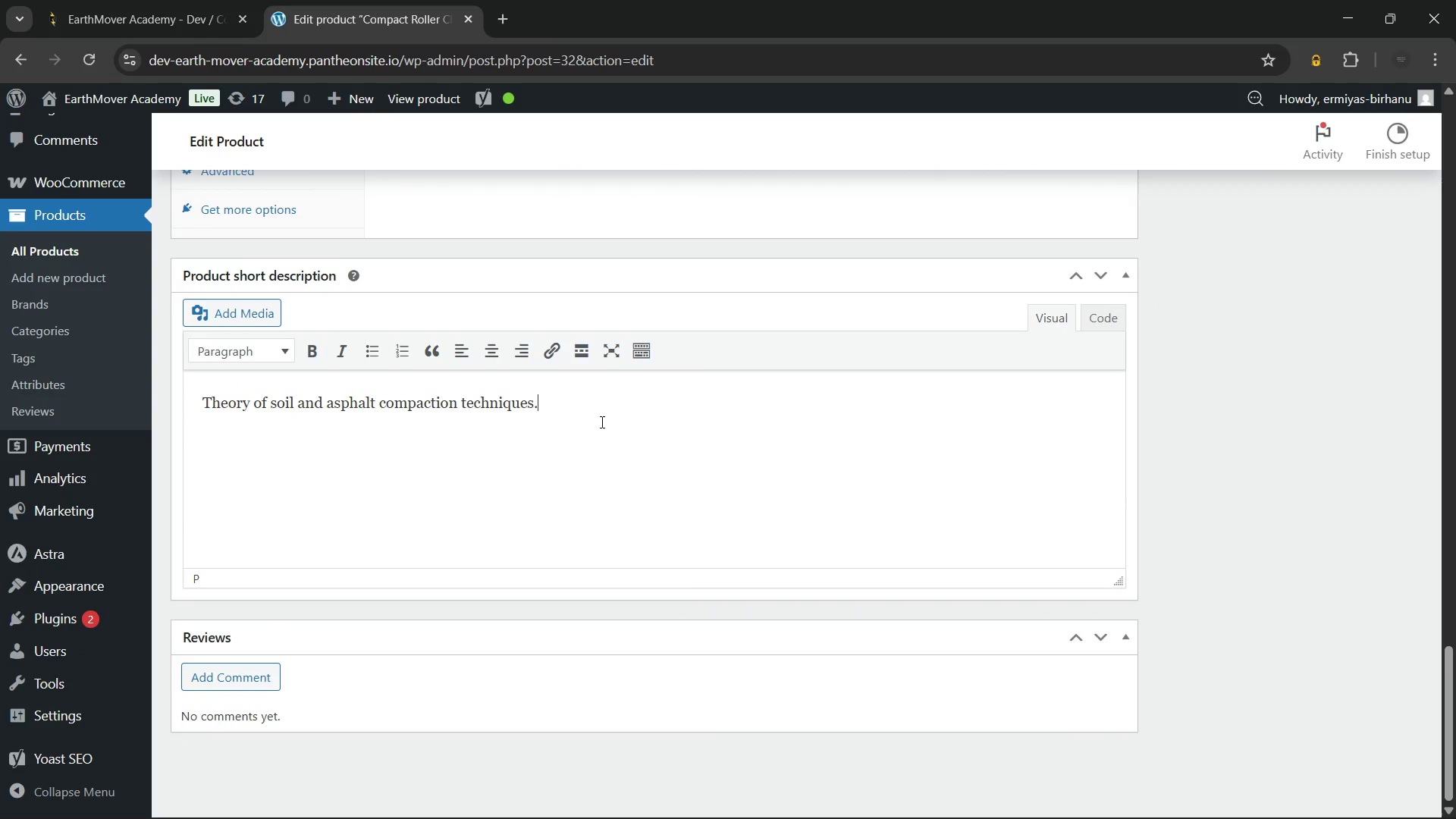 
left_click([601, 422])
 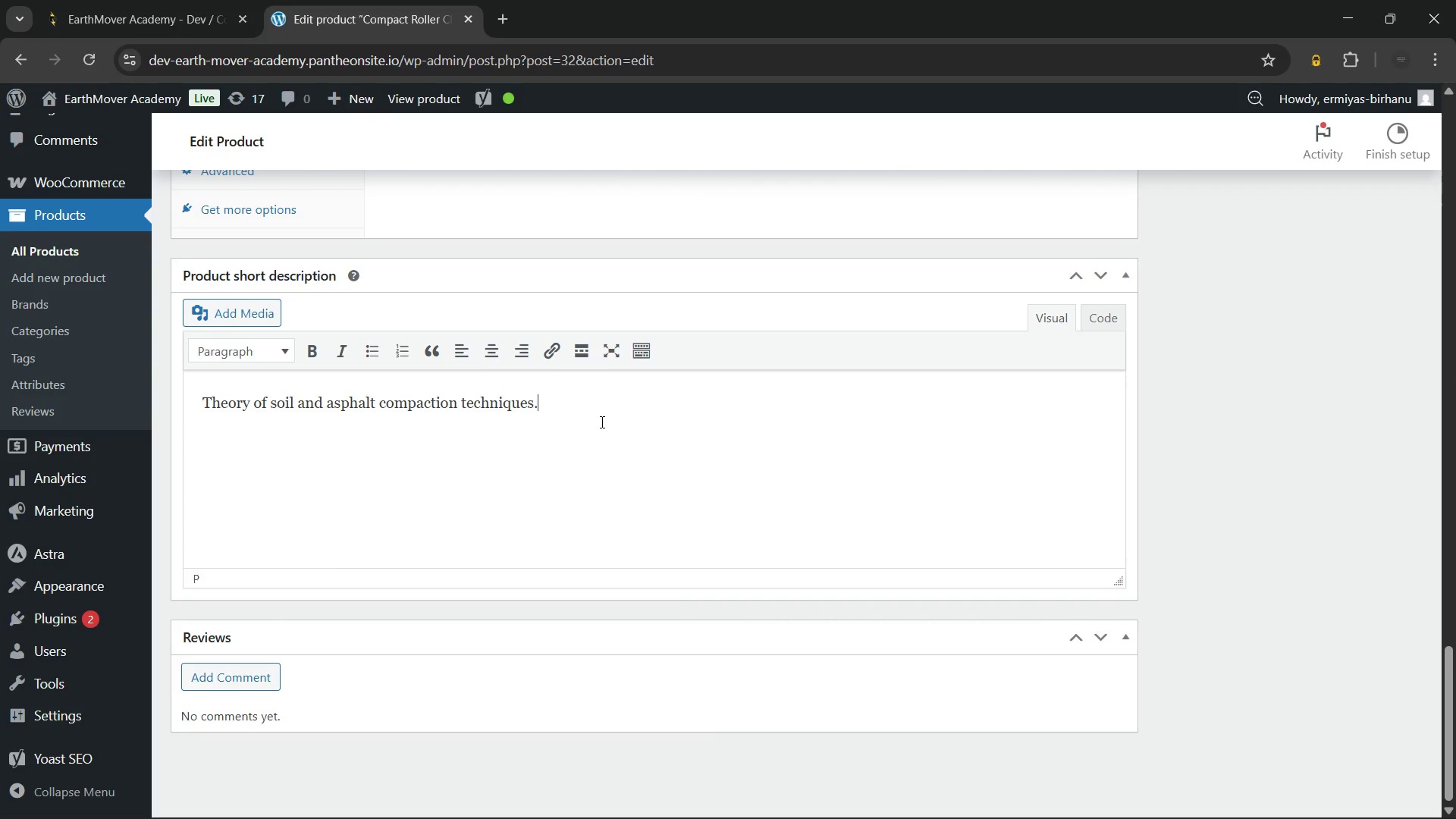 
key(Control+A)
 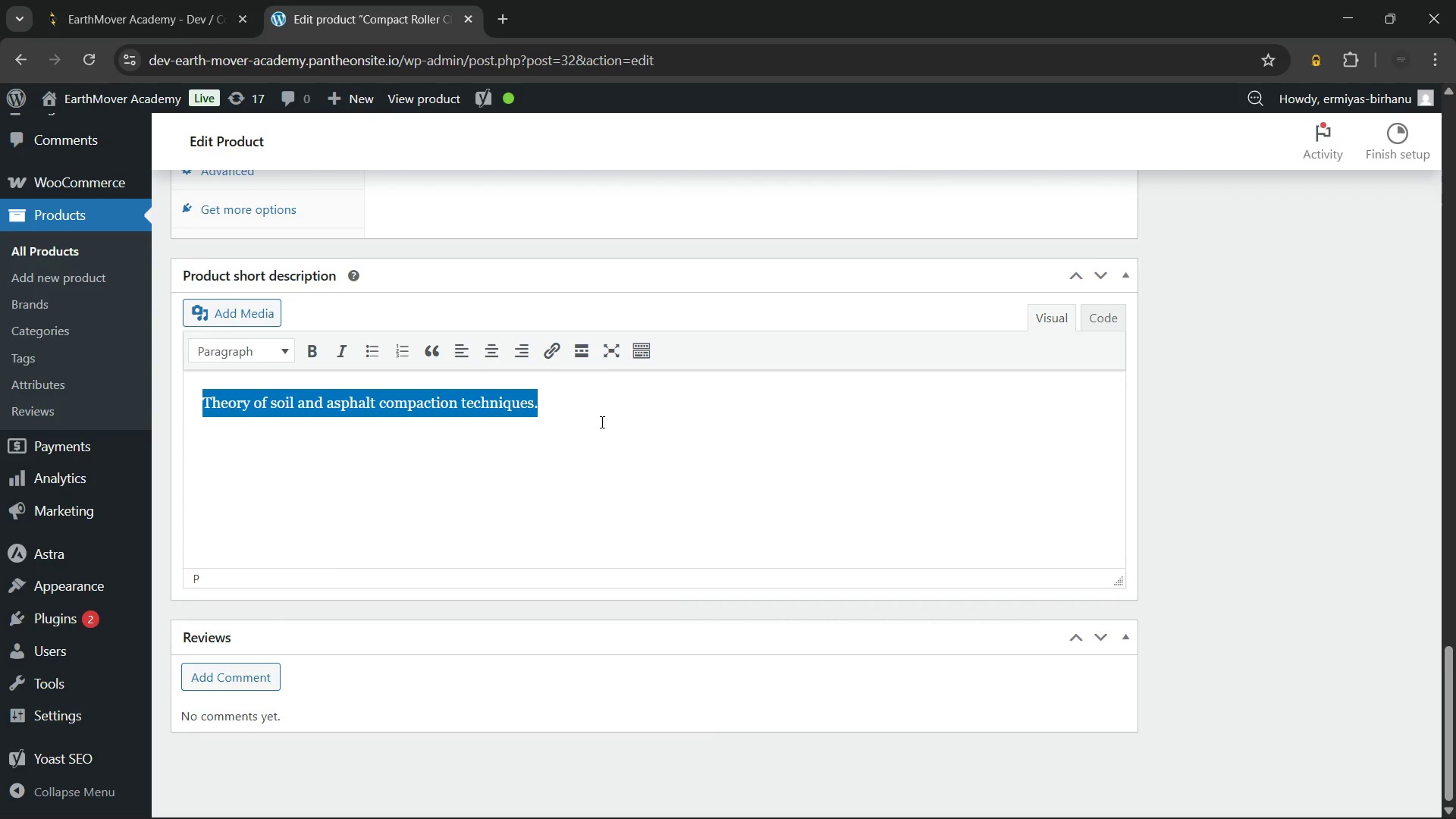 
wait(24.28)
 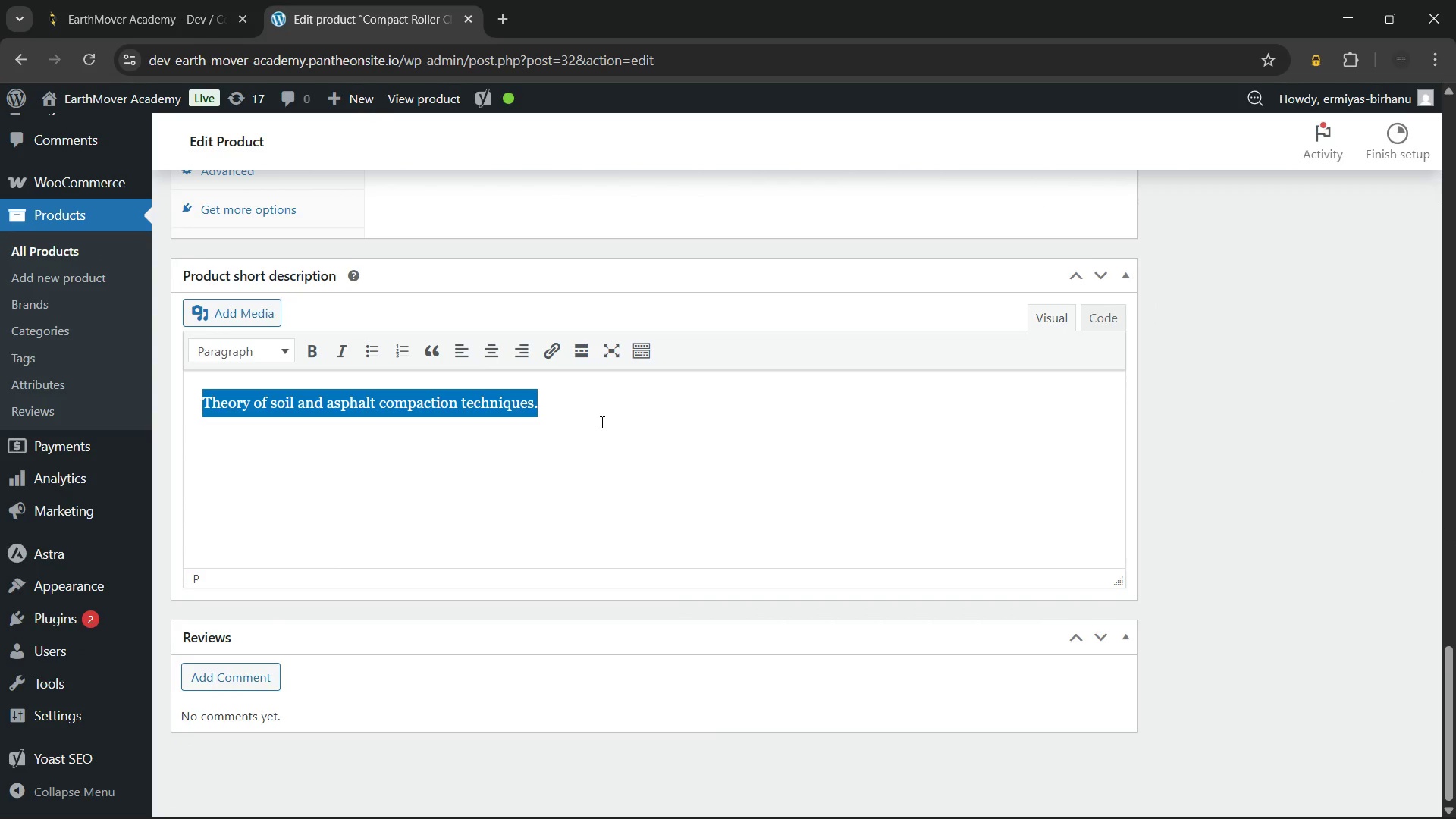 
key(Backspace)
 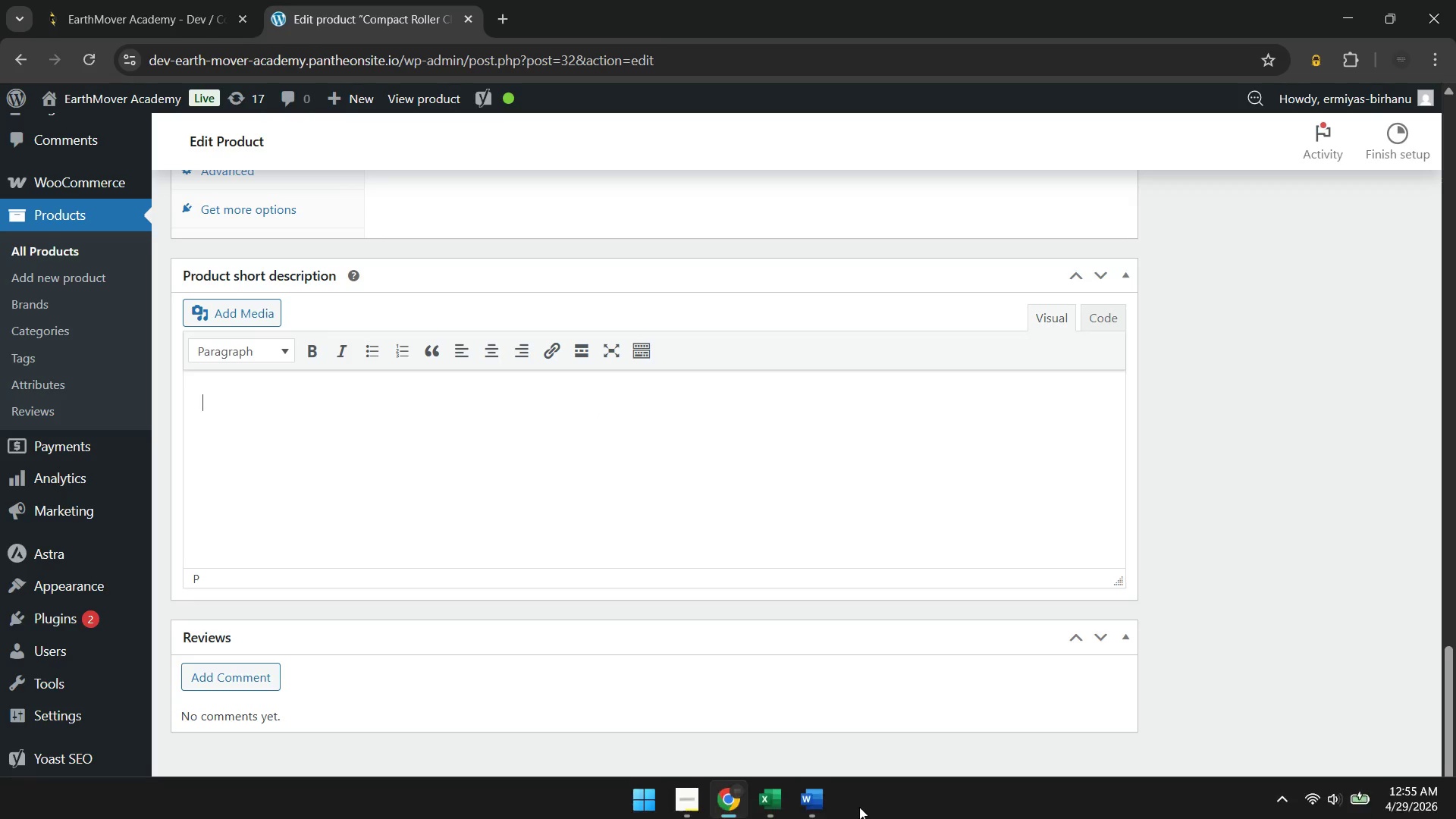 
left_click([816, 796])
 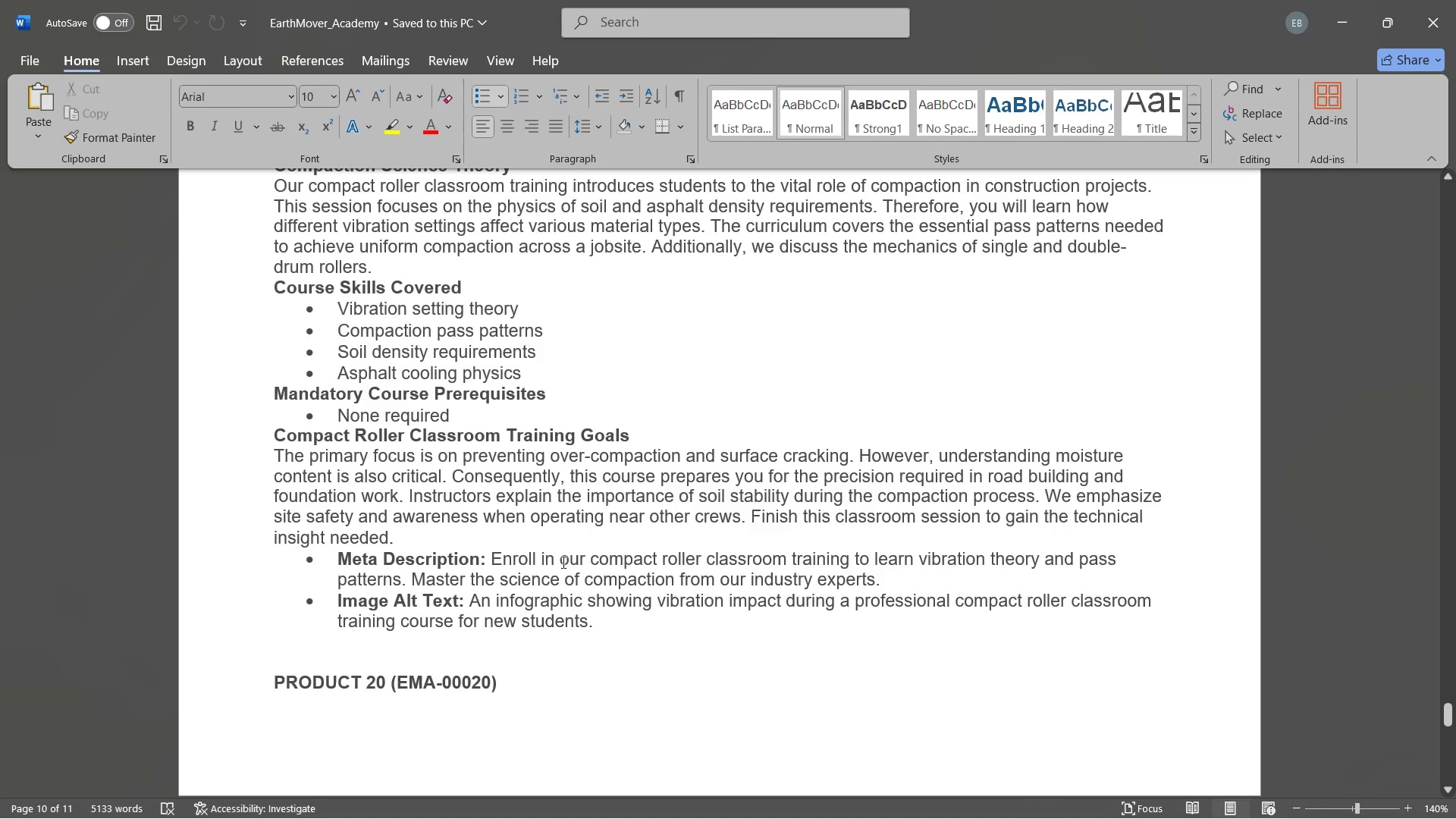 
scroll: coordinate [556, 560], scroll_direction: up, amount: 4.0
 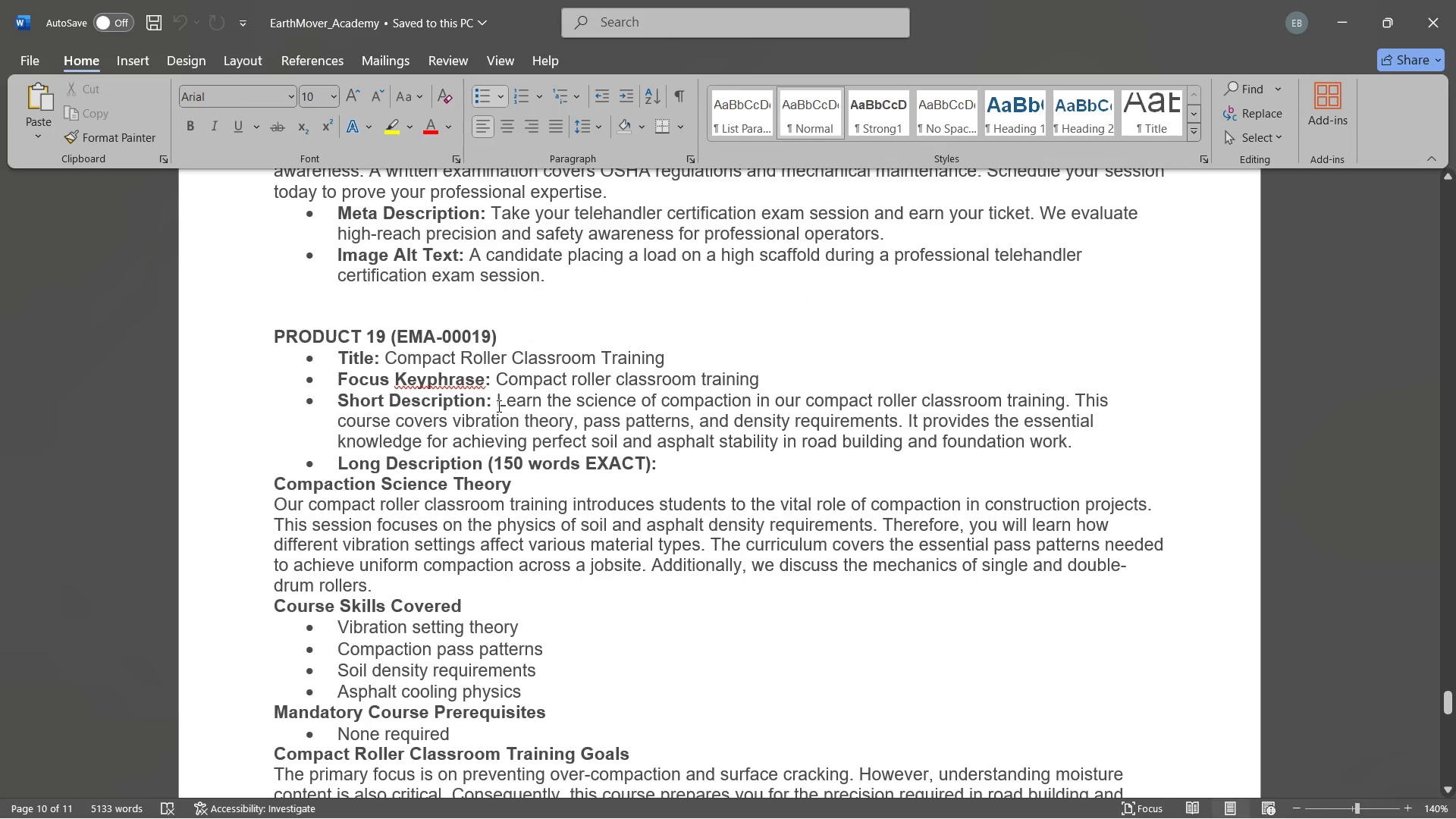 
left_click_drag(start_coordinate=[497, 405], to_coordinate=[1078, 440])
 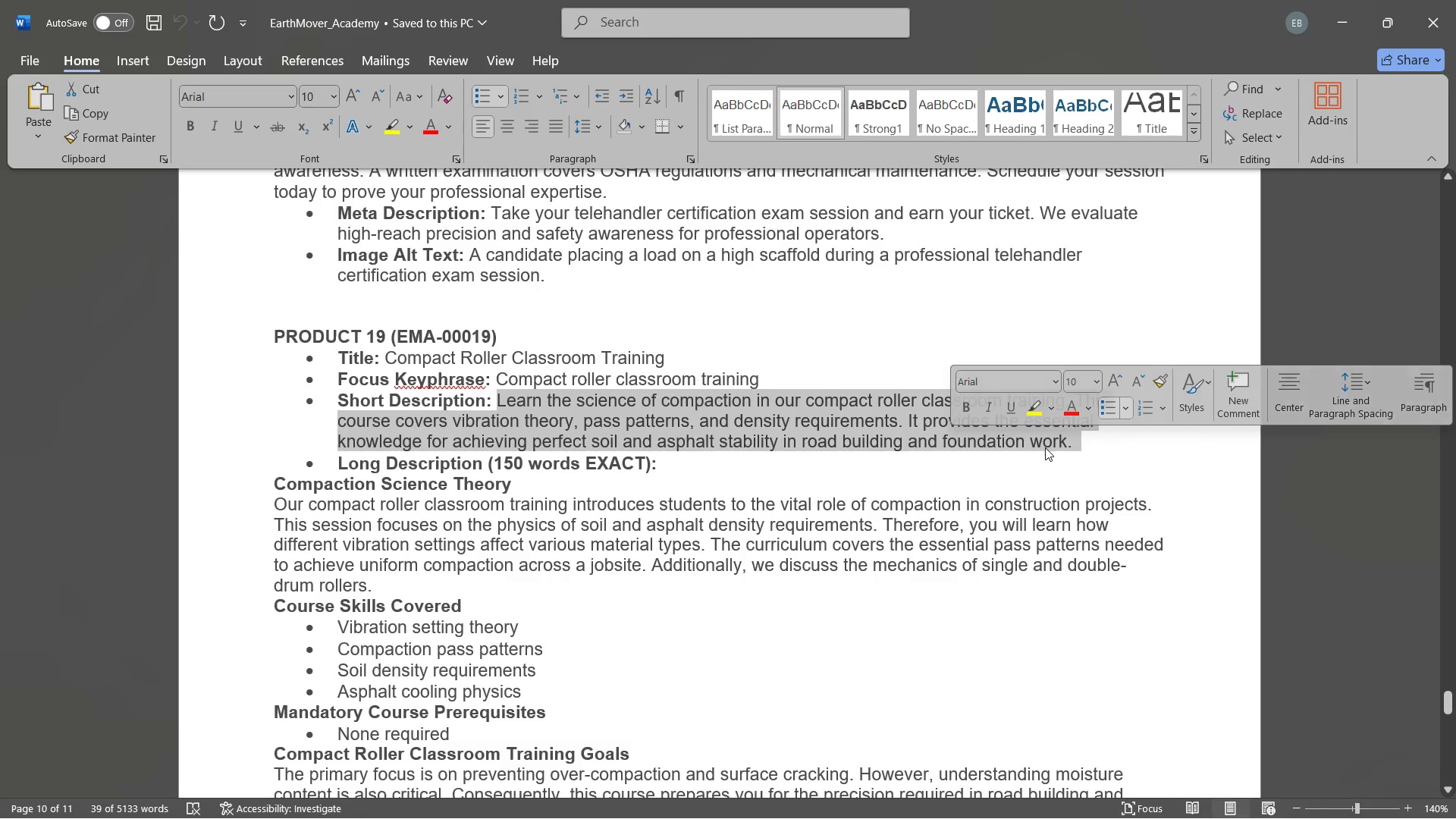 
key(Control+ControlLeft)
 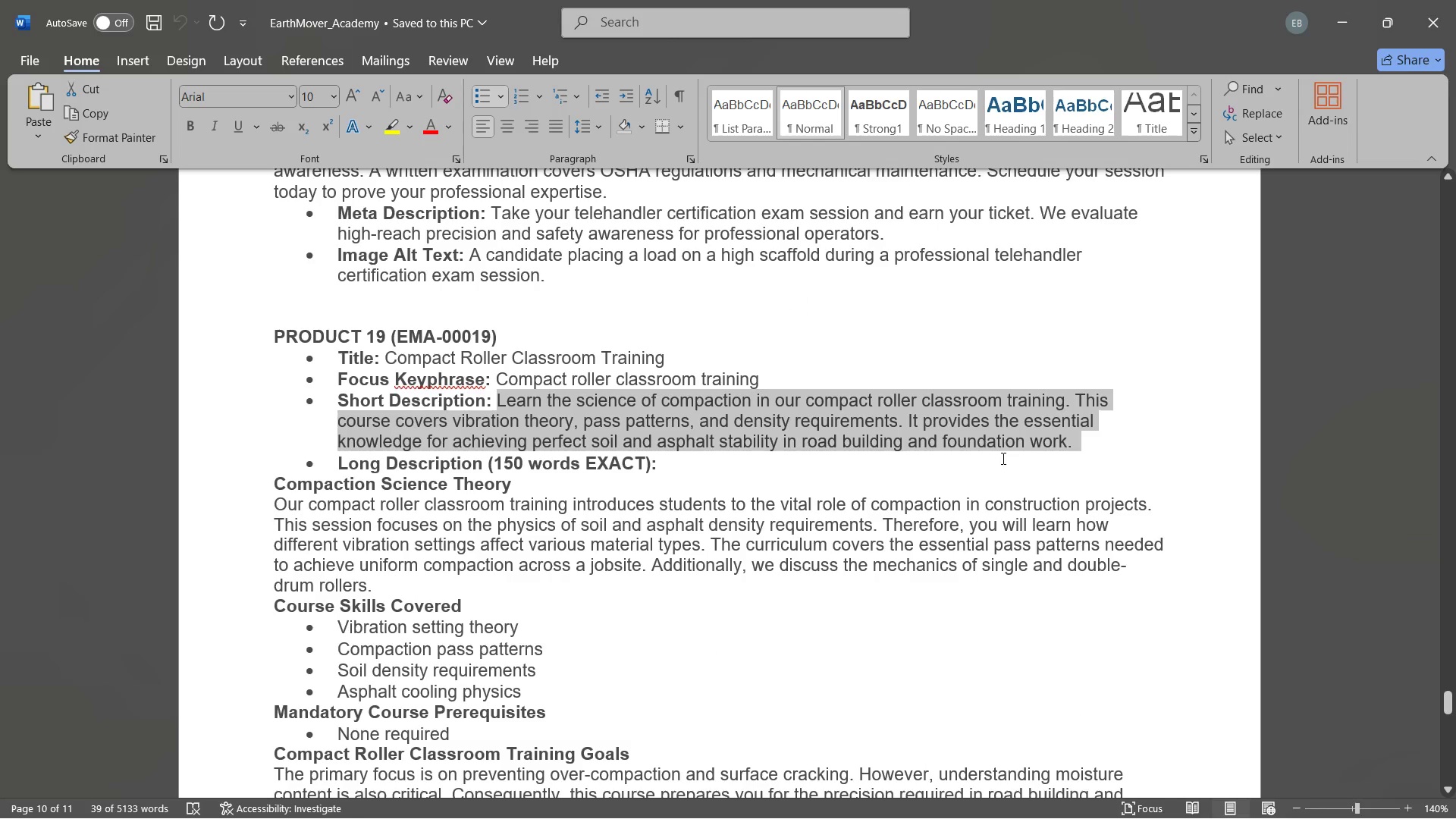 
key(Control+C)
 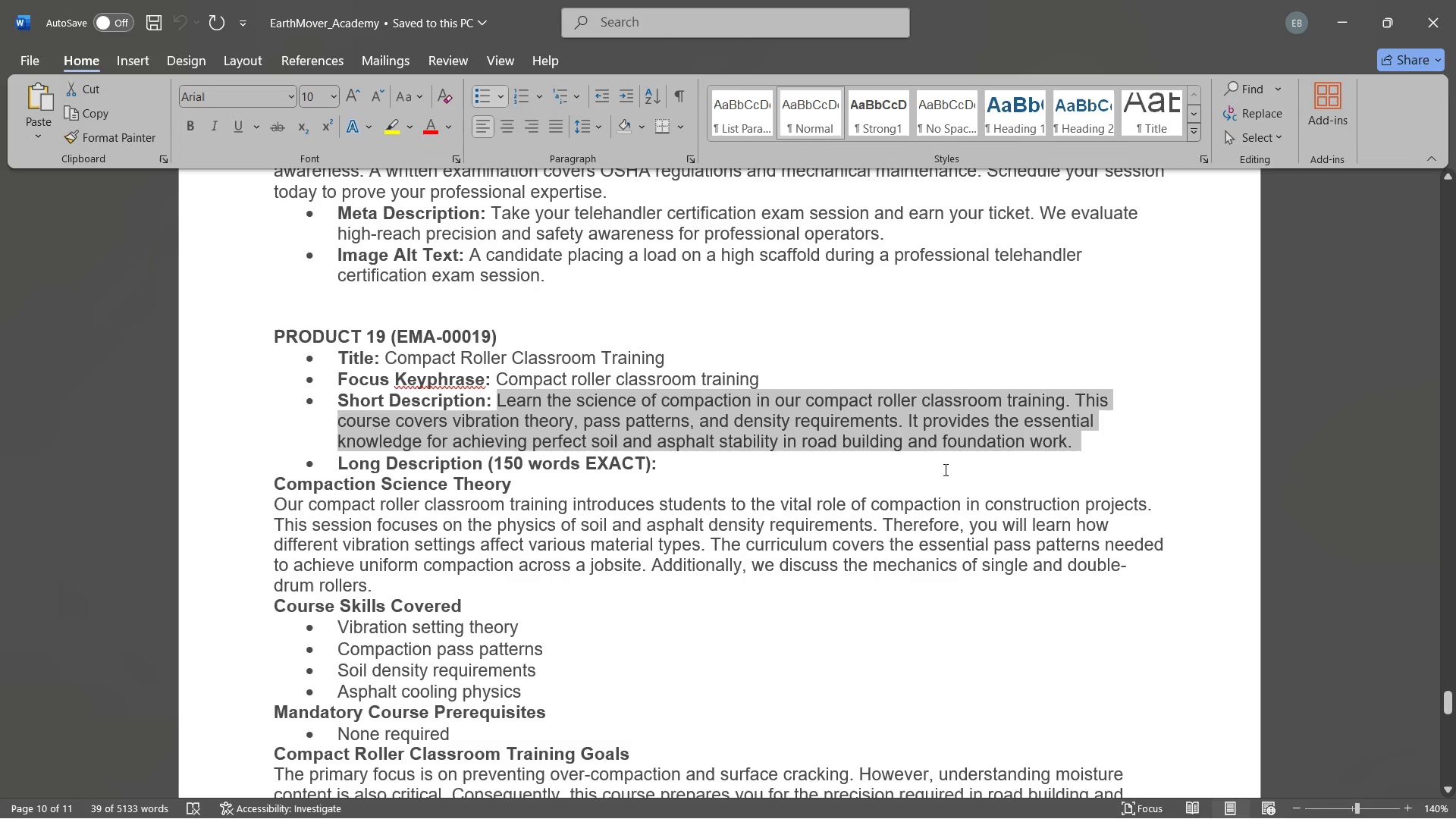 
left_click([944, 469])
 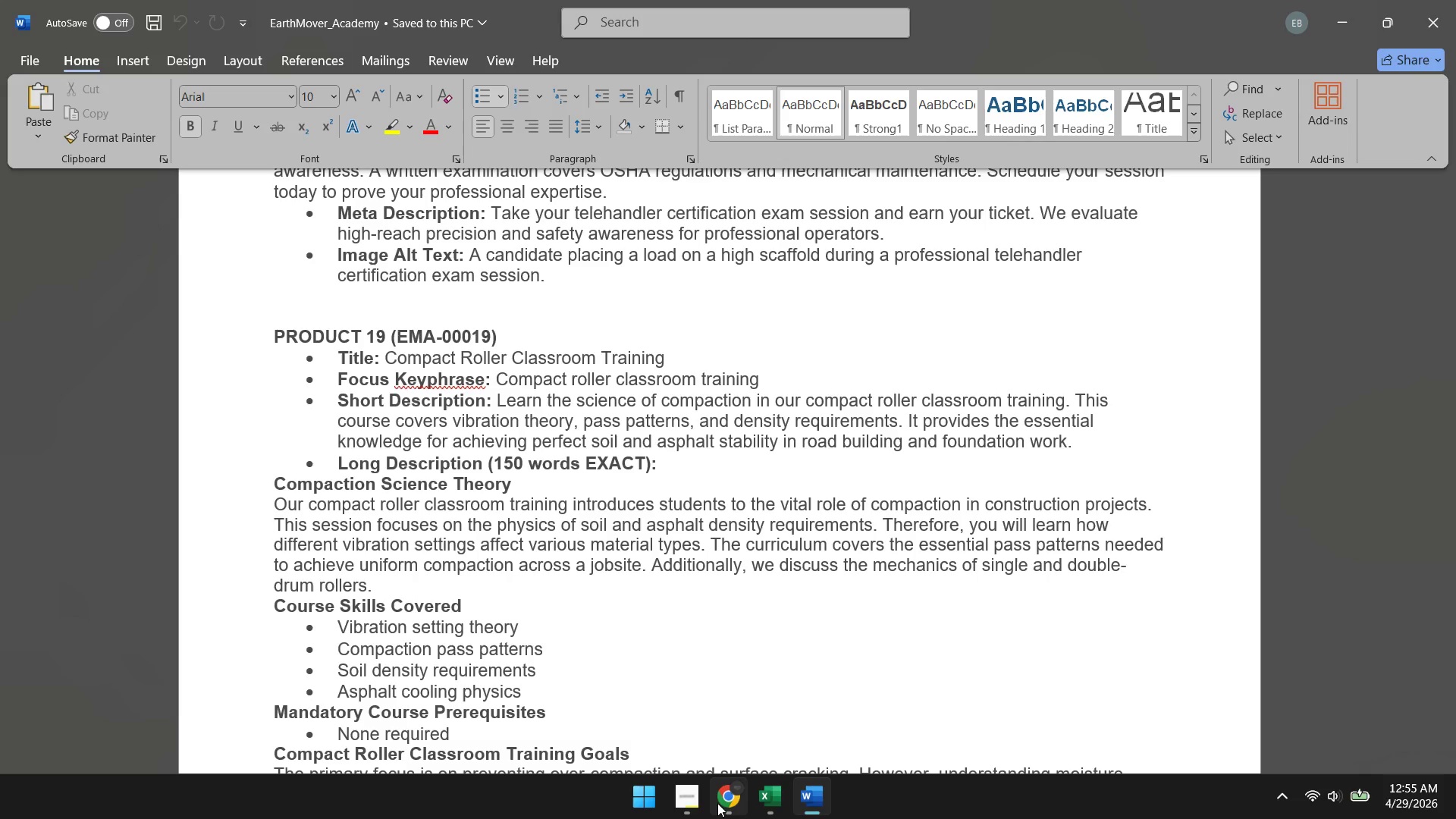 
left_click([717, 803])
 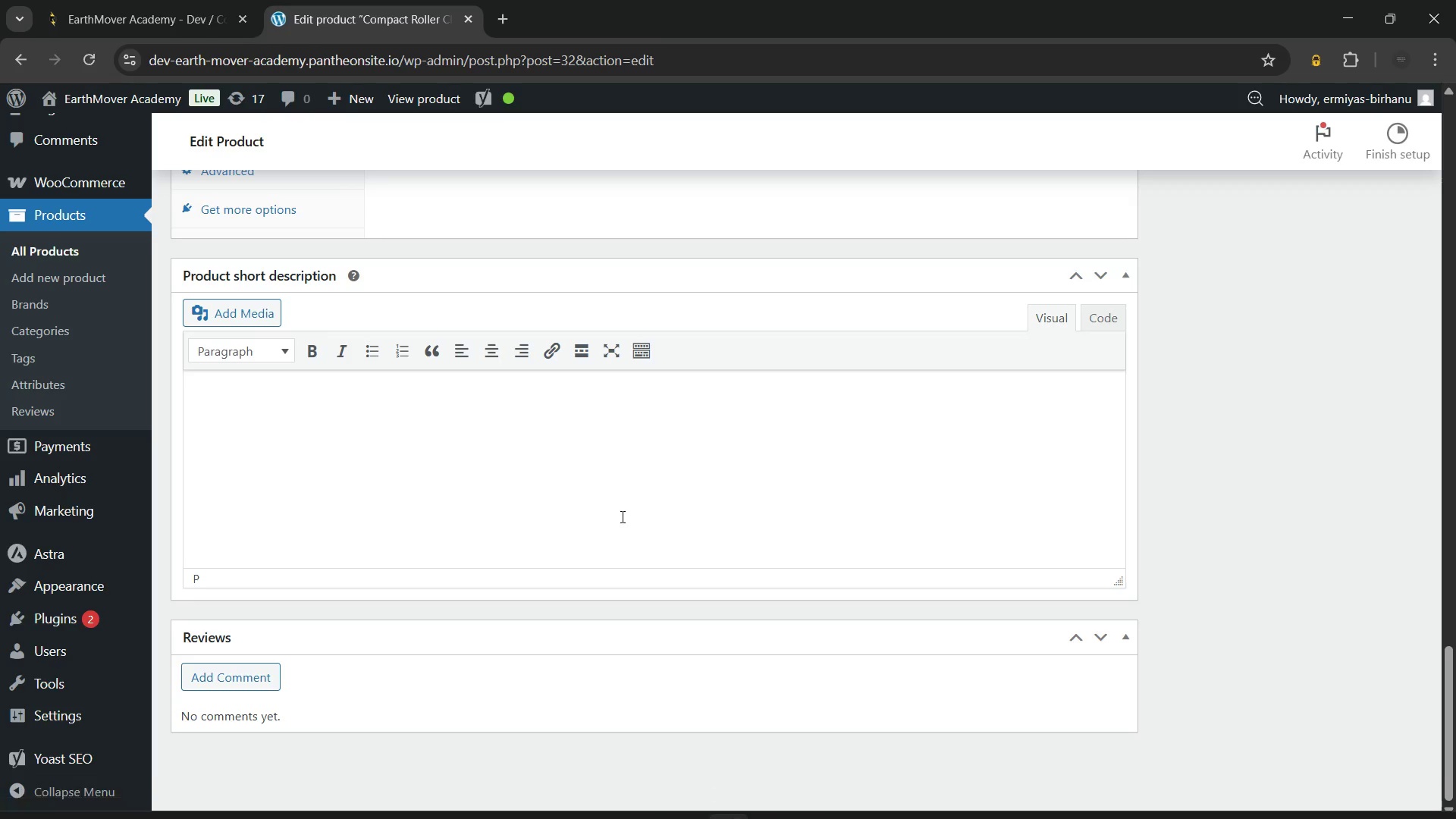 
key(Control+V)
 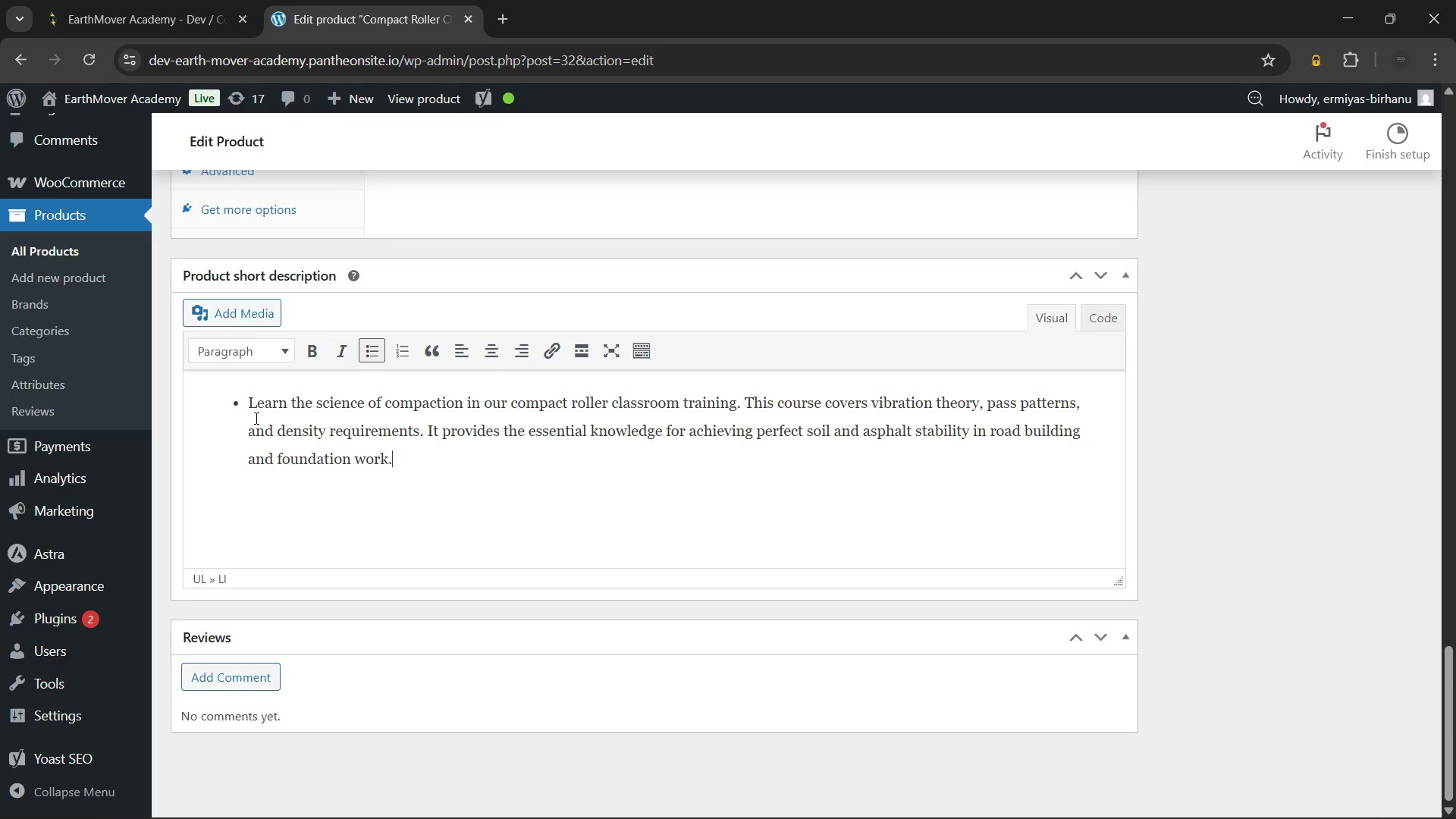 
left_click([252, 402])
 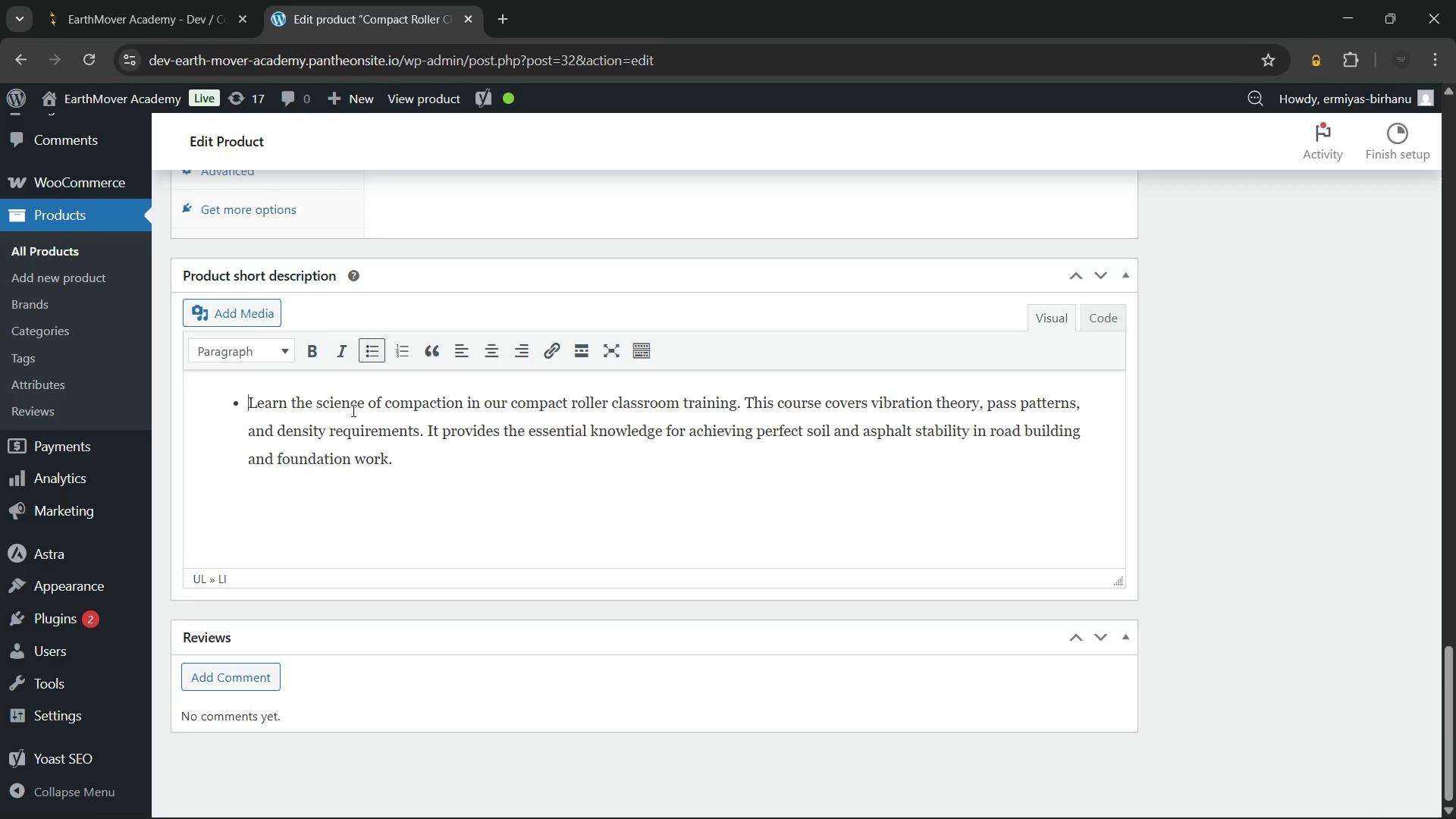 
key(Backspace)
 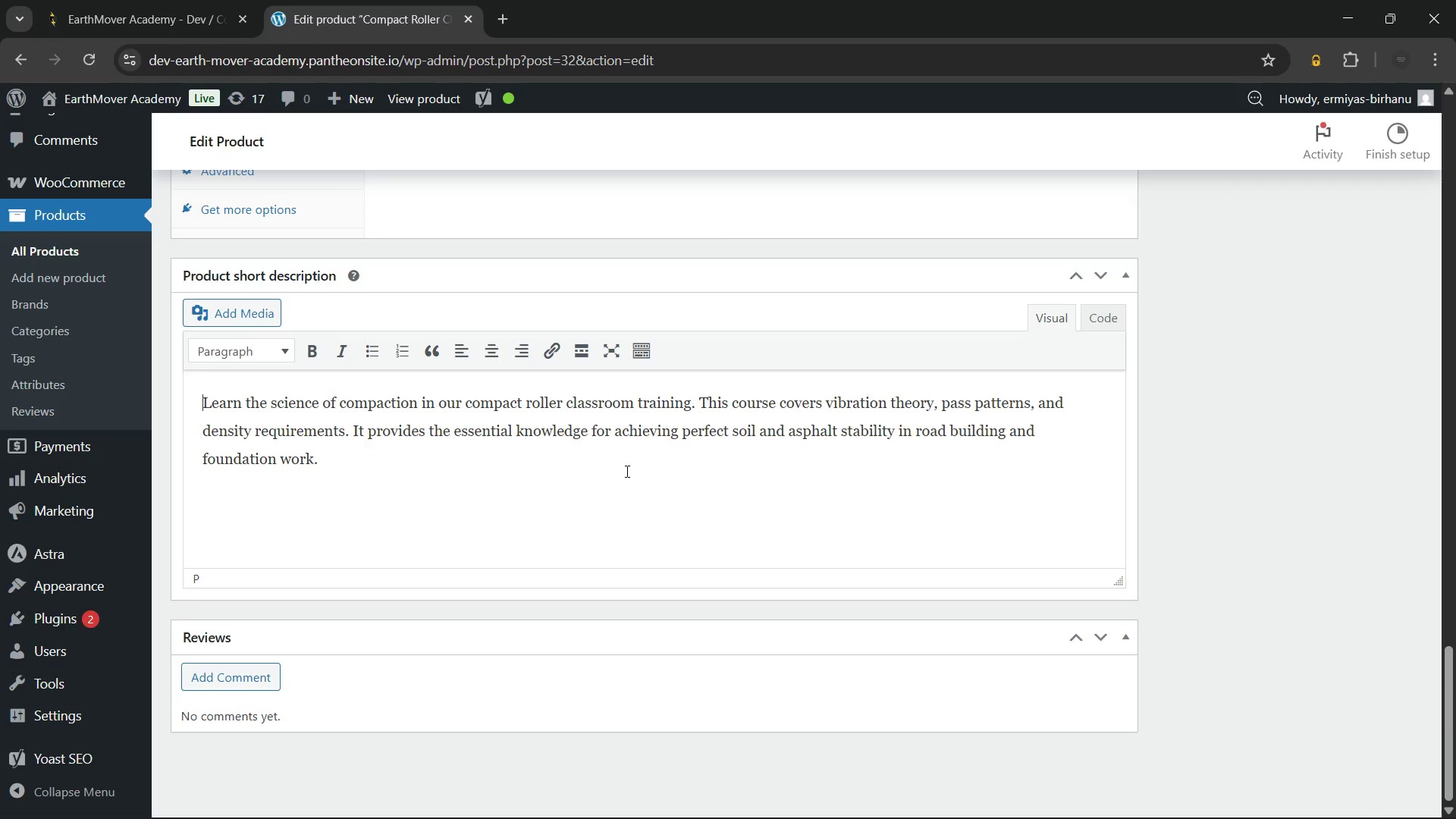 
scroll: coordinate [626, 471], scroll_direction: up, amount: 5.0
 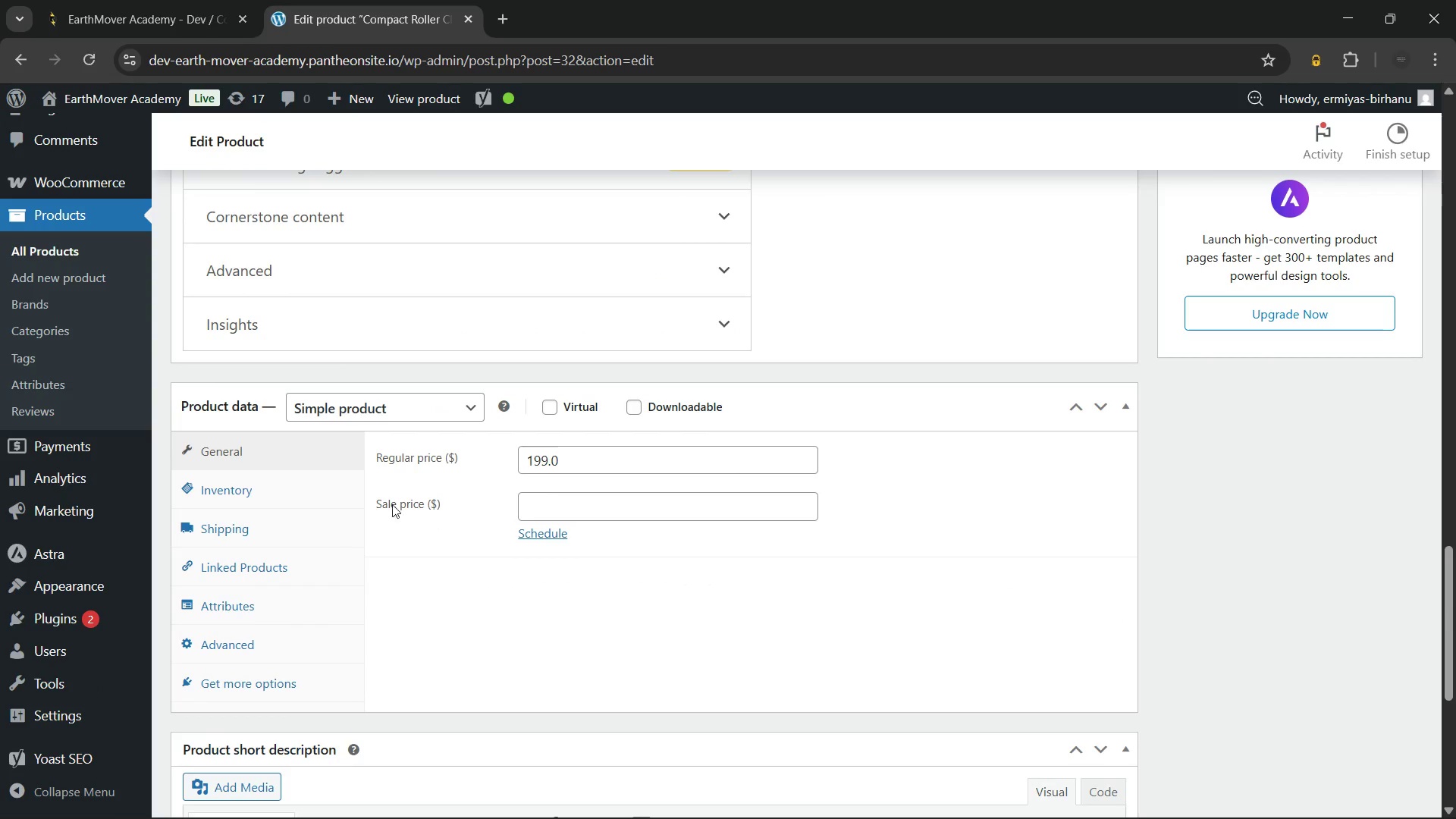 
left_click([312, 494])
 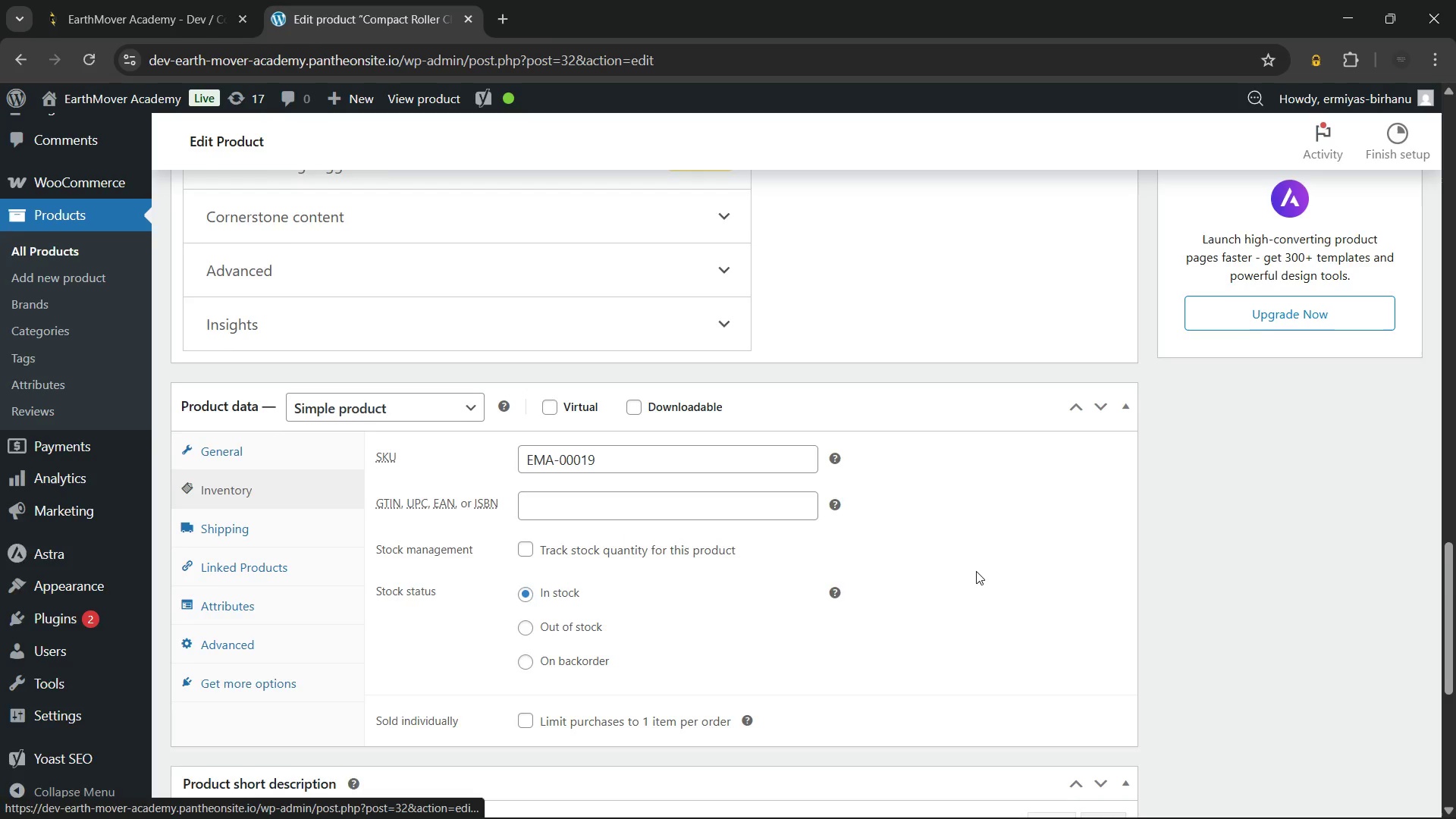 
scroll: coordinate [977, 571], scroll_direction: up, amount: 24.0
 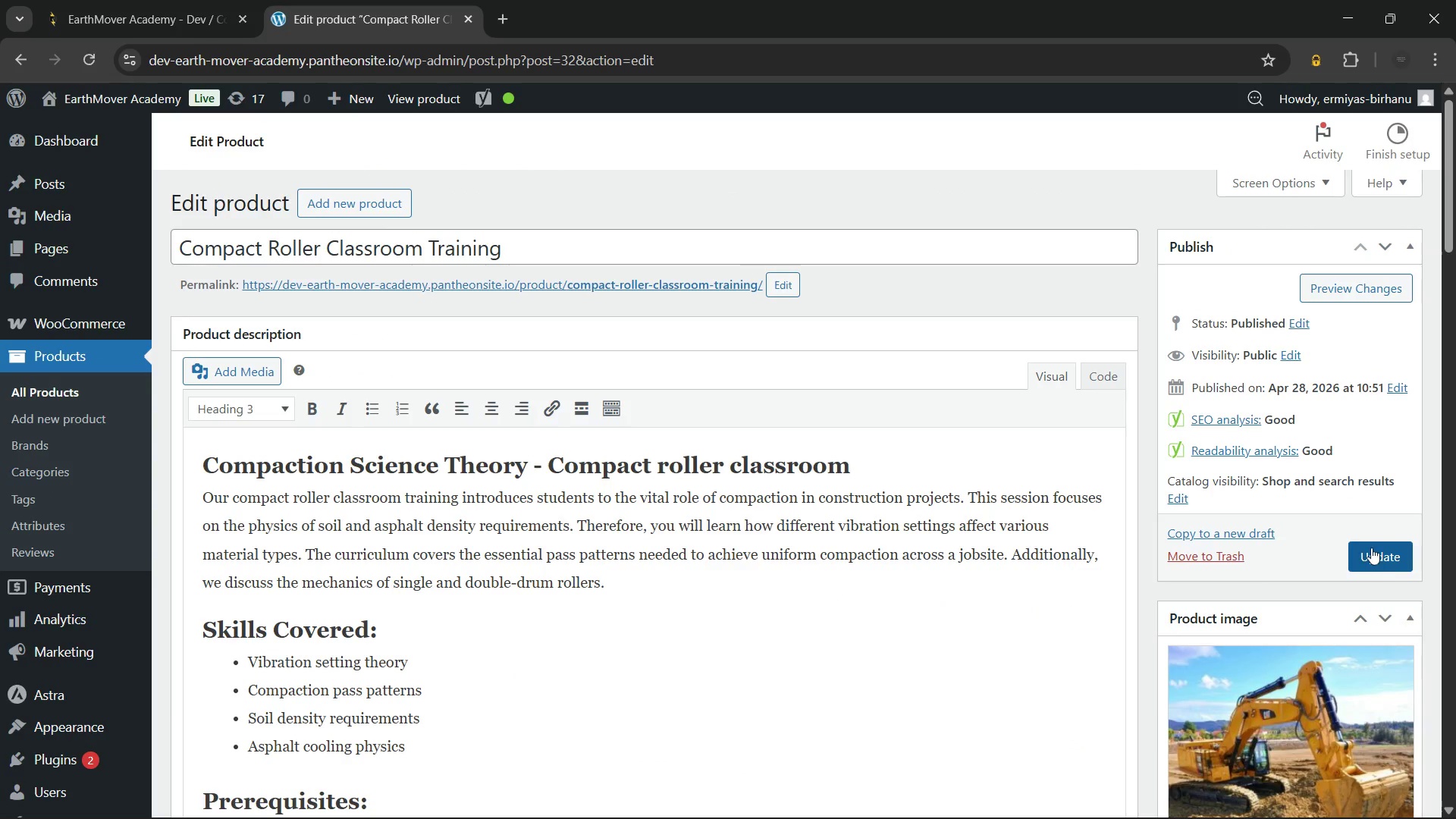 
left_click([1371, 548])
 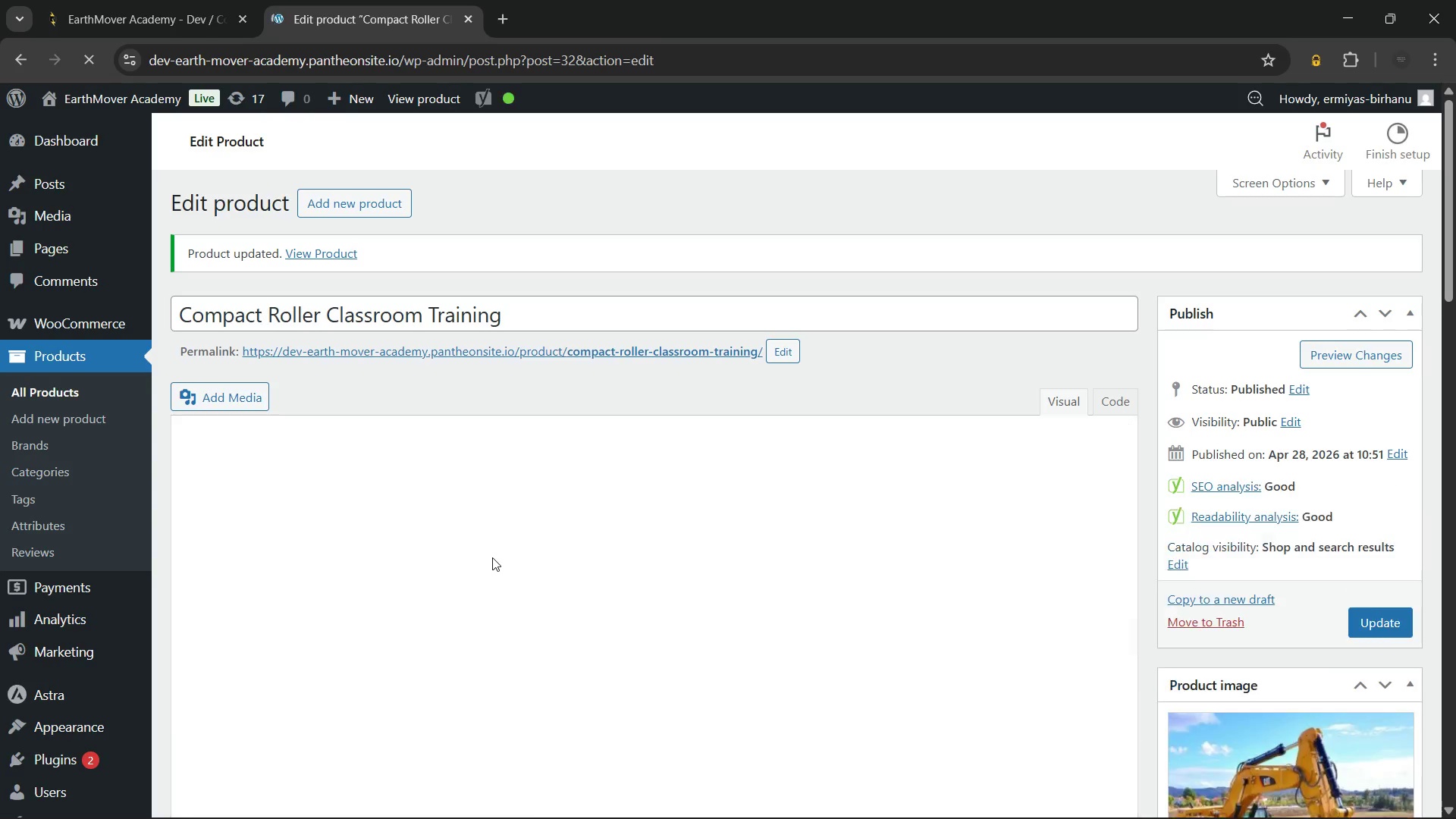 
wait(13.27)
 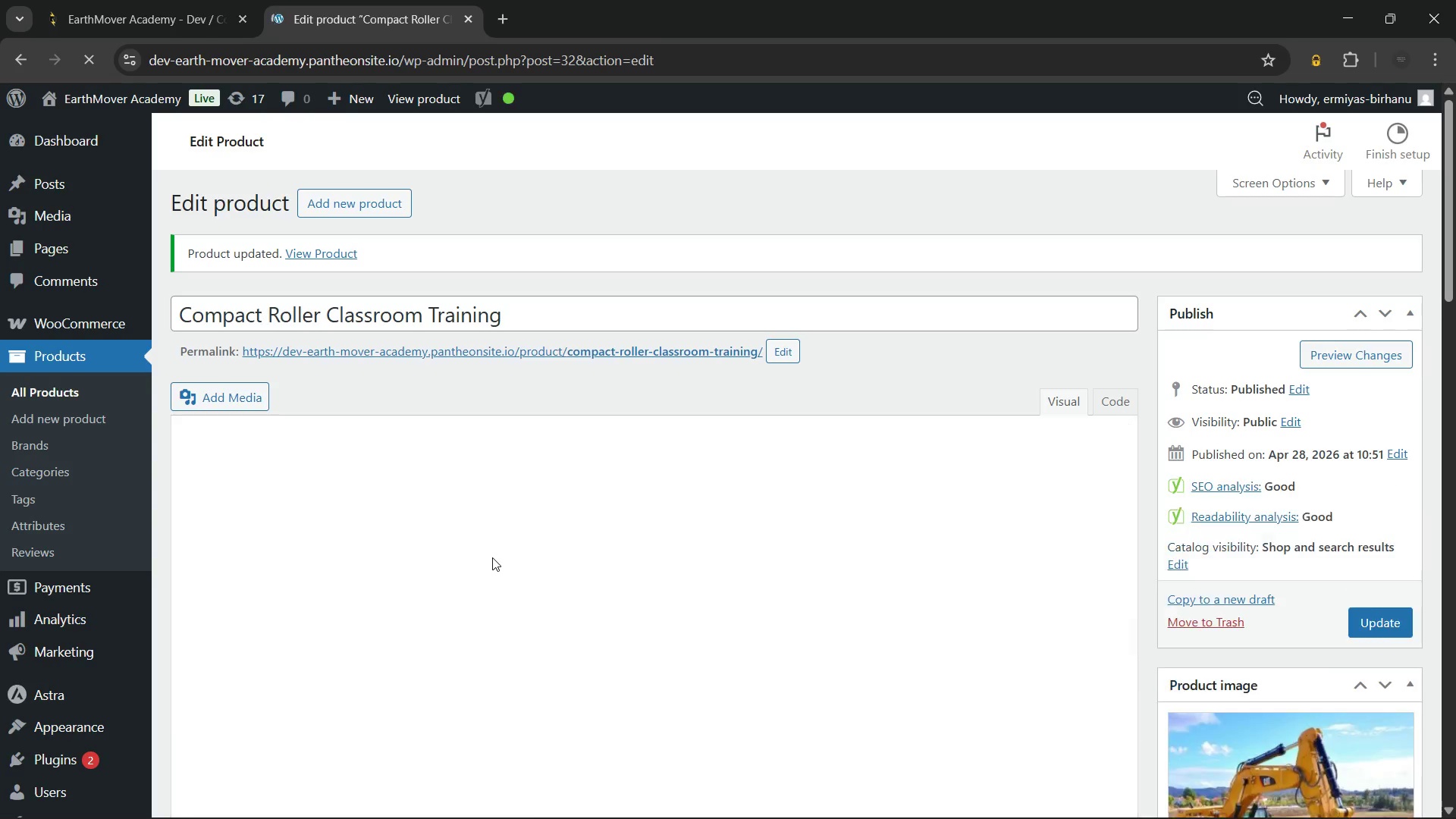 
left_click([61, 392])
 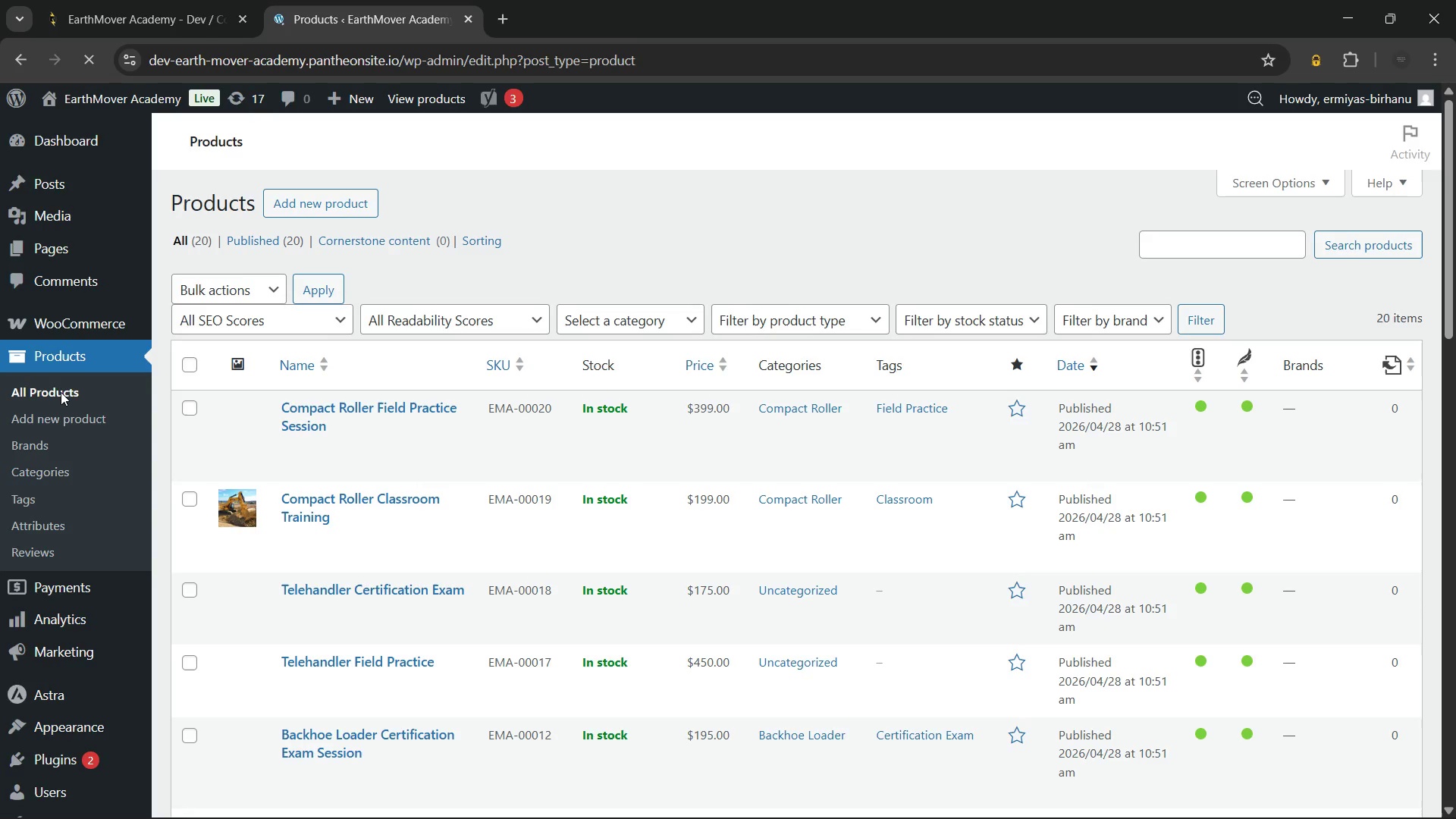 
wait(10.44)
 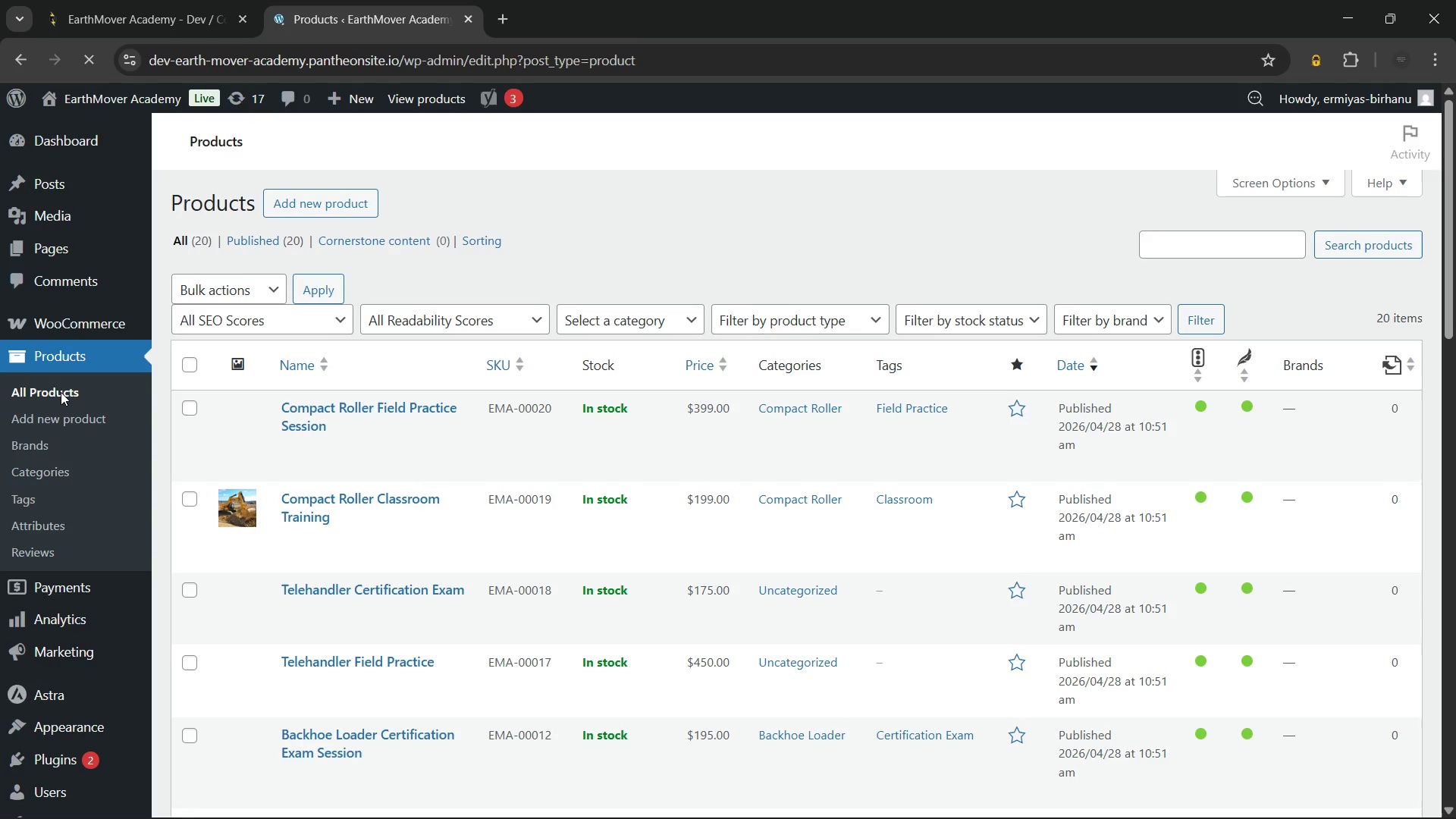 
scroll: coordinate [635, 390], scroll_direction: down, amount: 9.0
 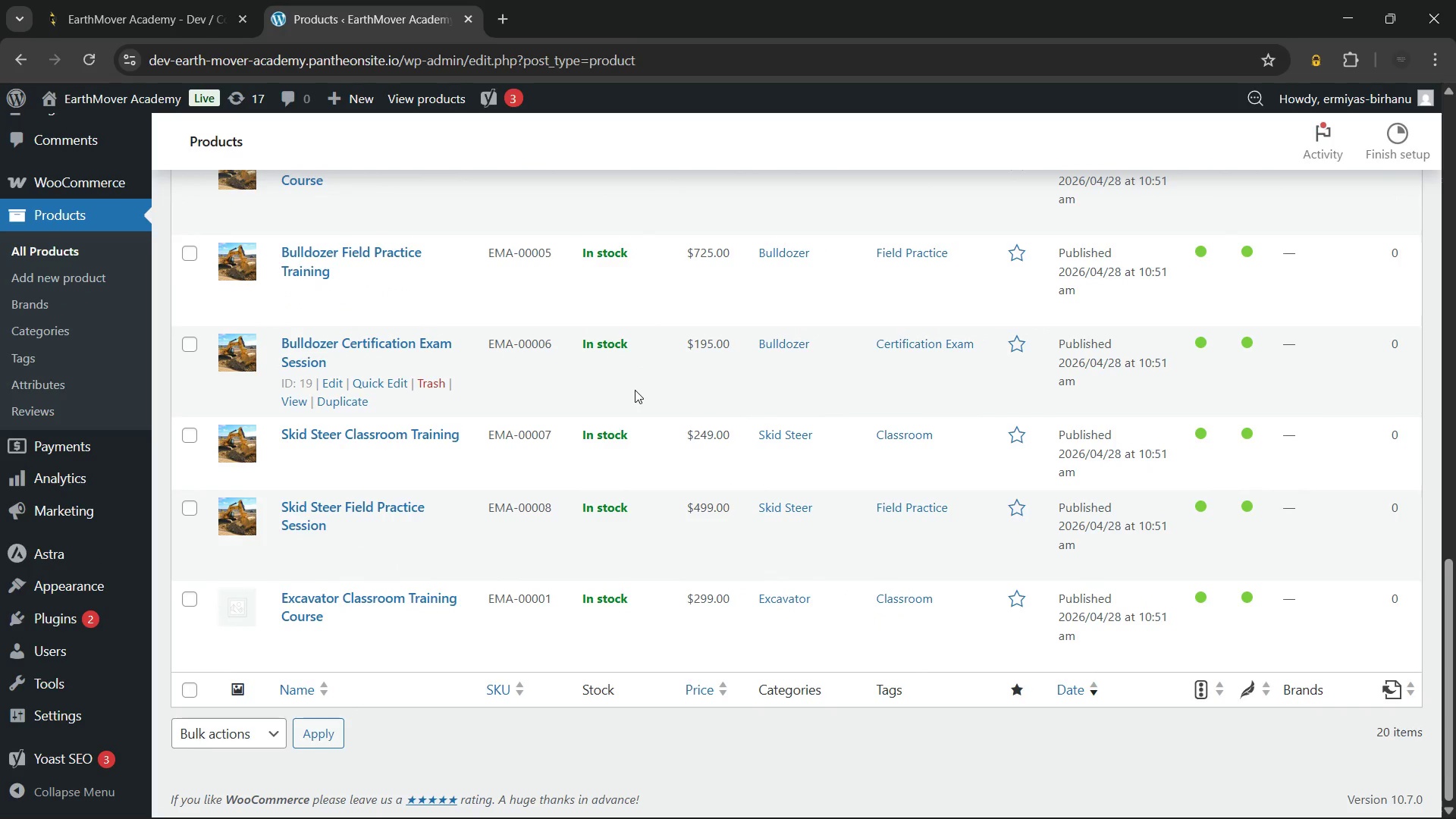 
scroll: coordinate [635, 390], scroll_direction: up, amount: 4.0
 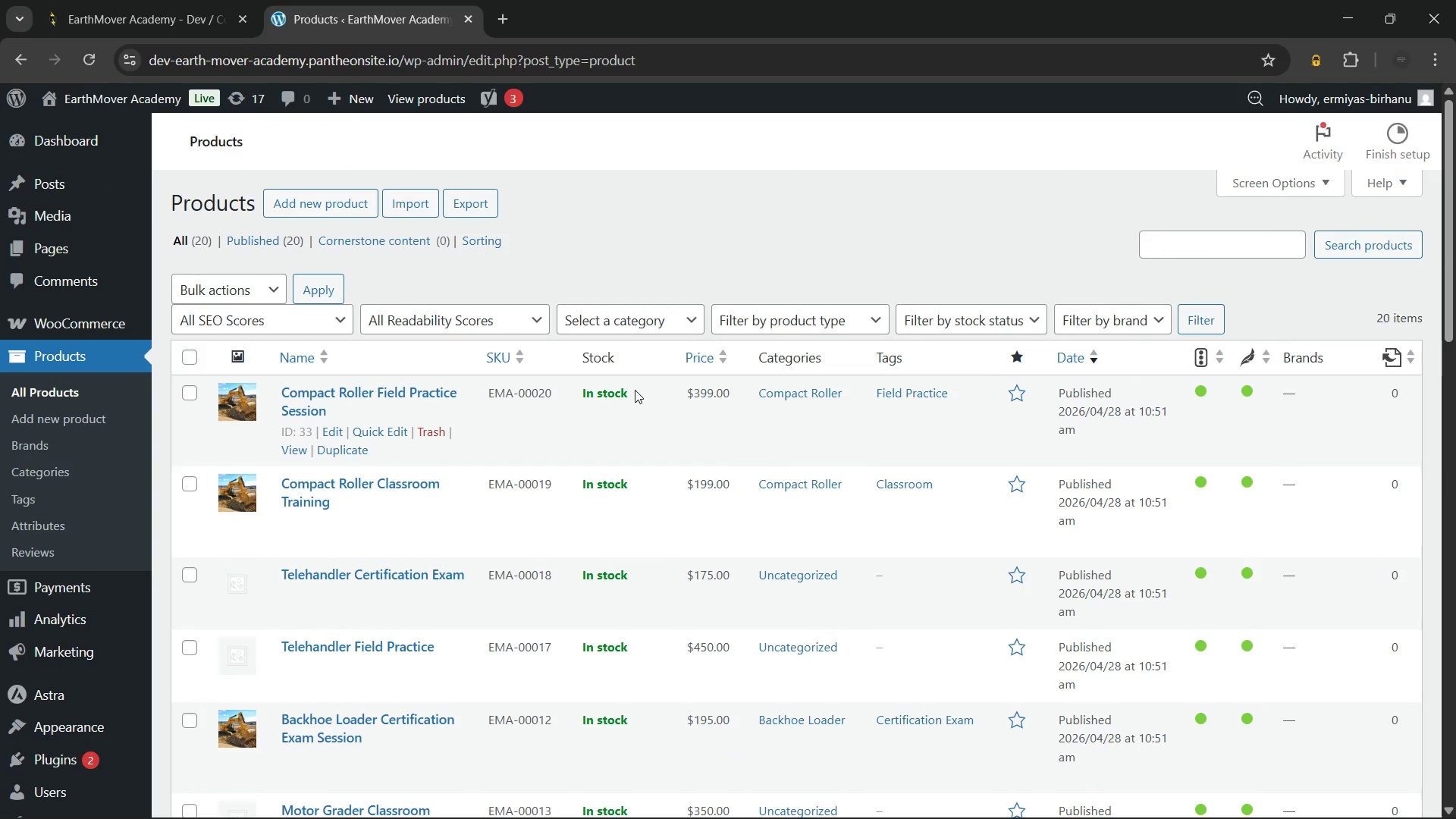 
scroll: coordinate [802, 386], scroll_direction: down, amount: 3.0
 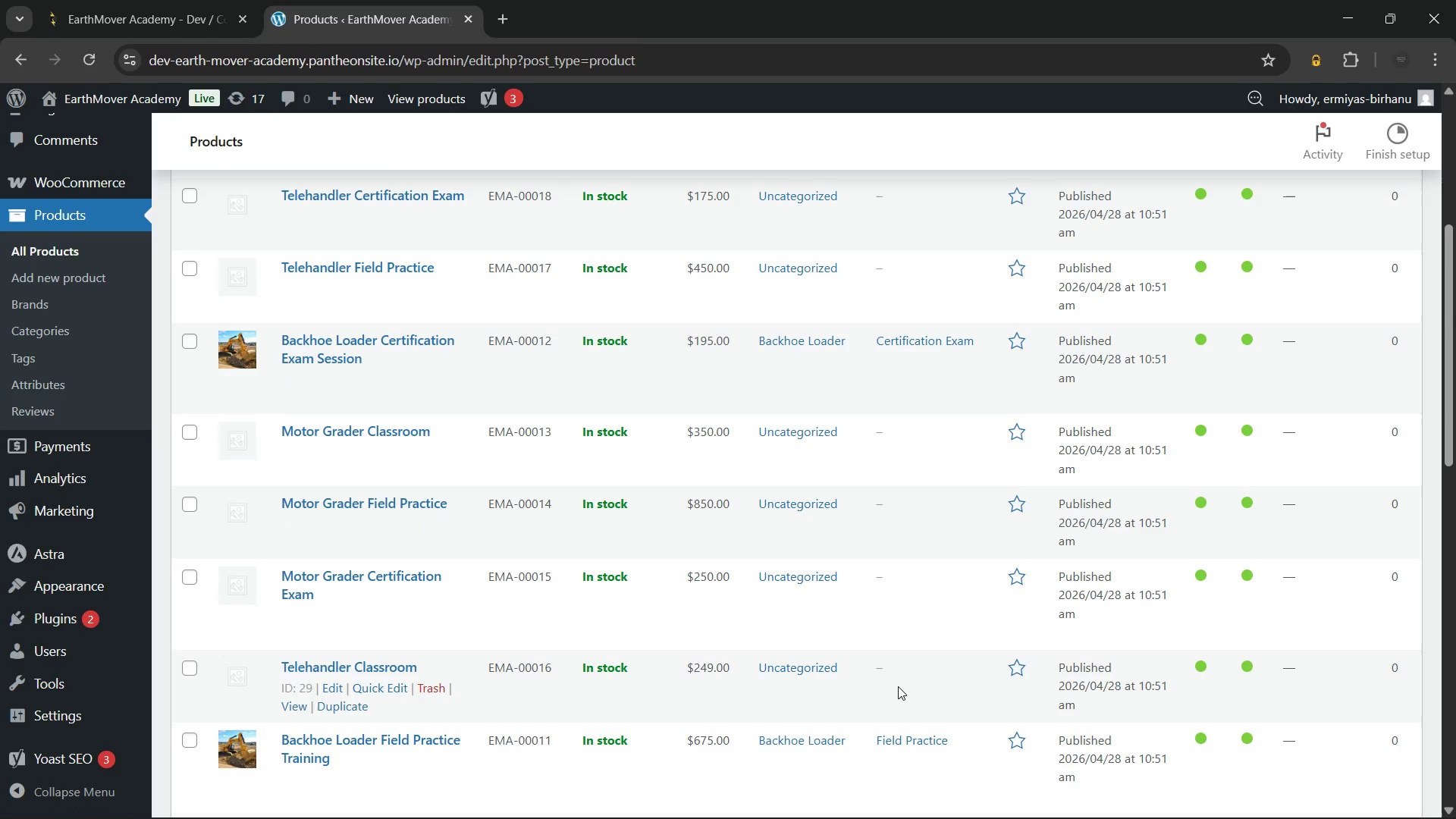 
scroll: coordinate [744, 524], scroll_direction: up, amount: 2.0
 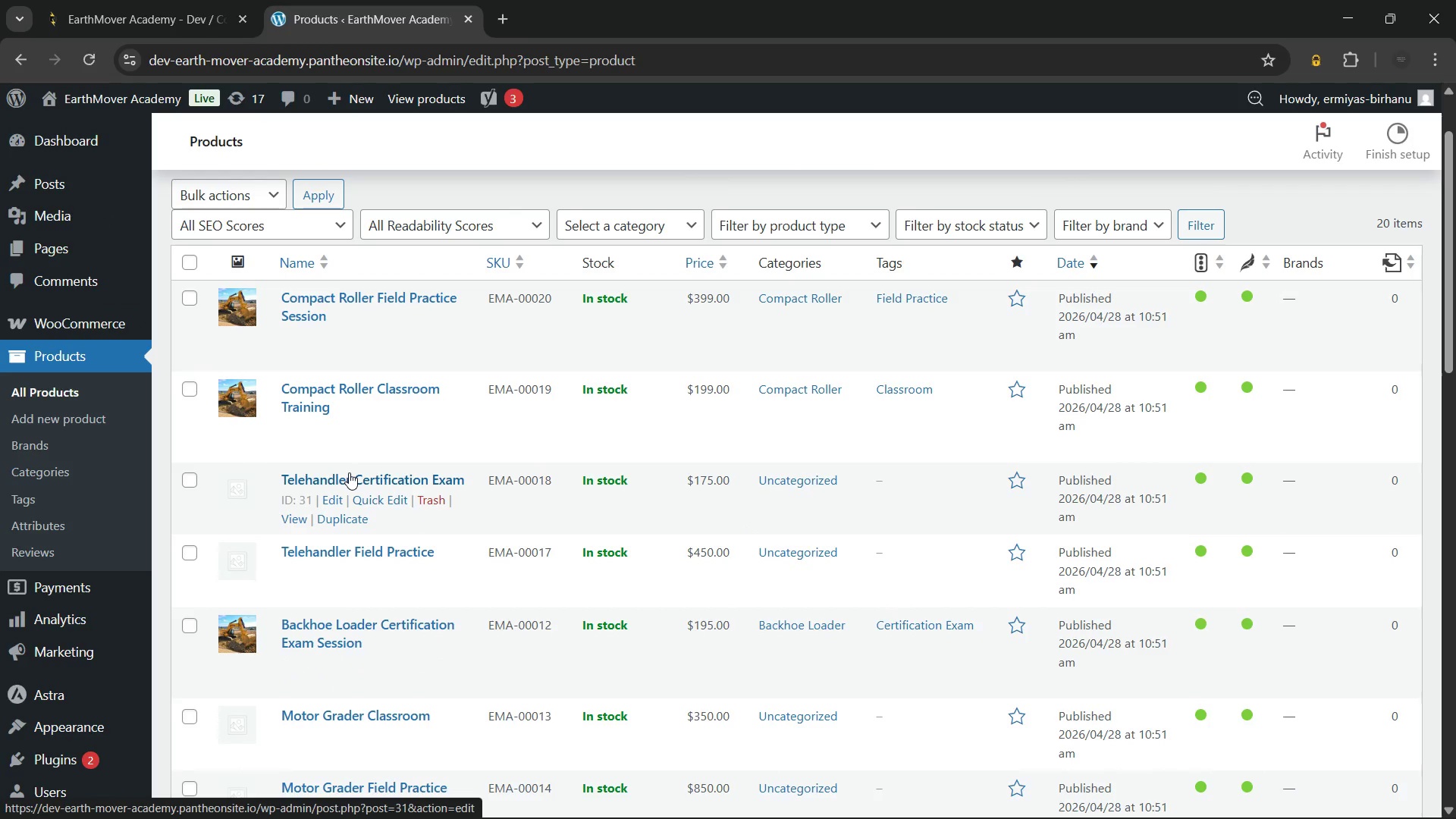 
left_click([349, 472])
 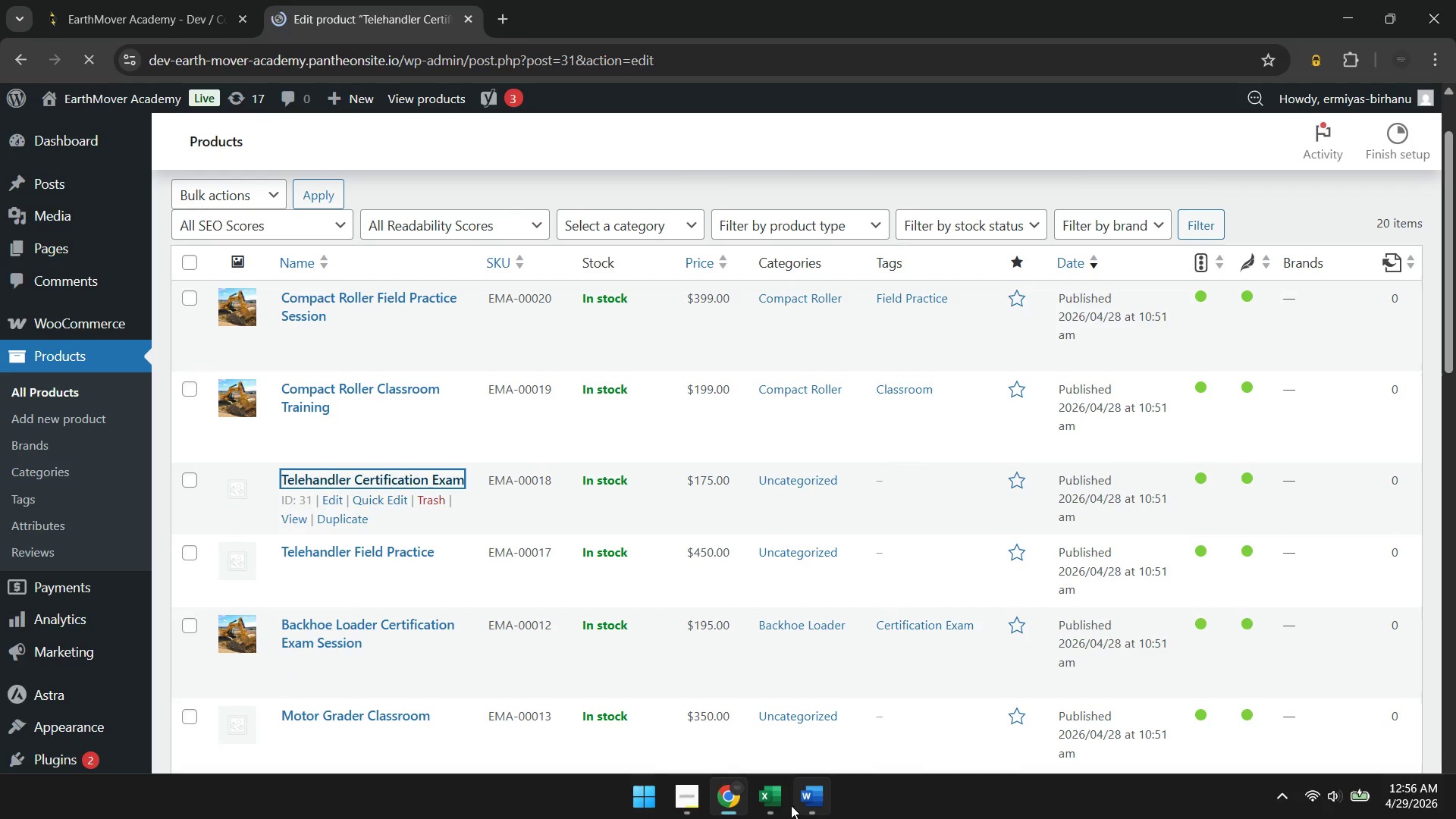 
left_click([806, 802])
 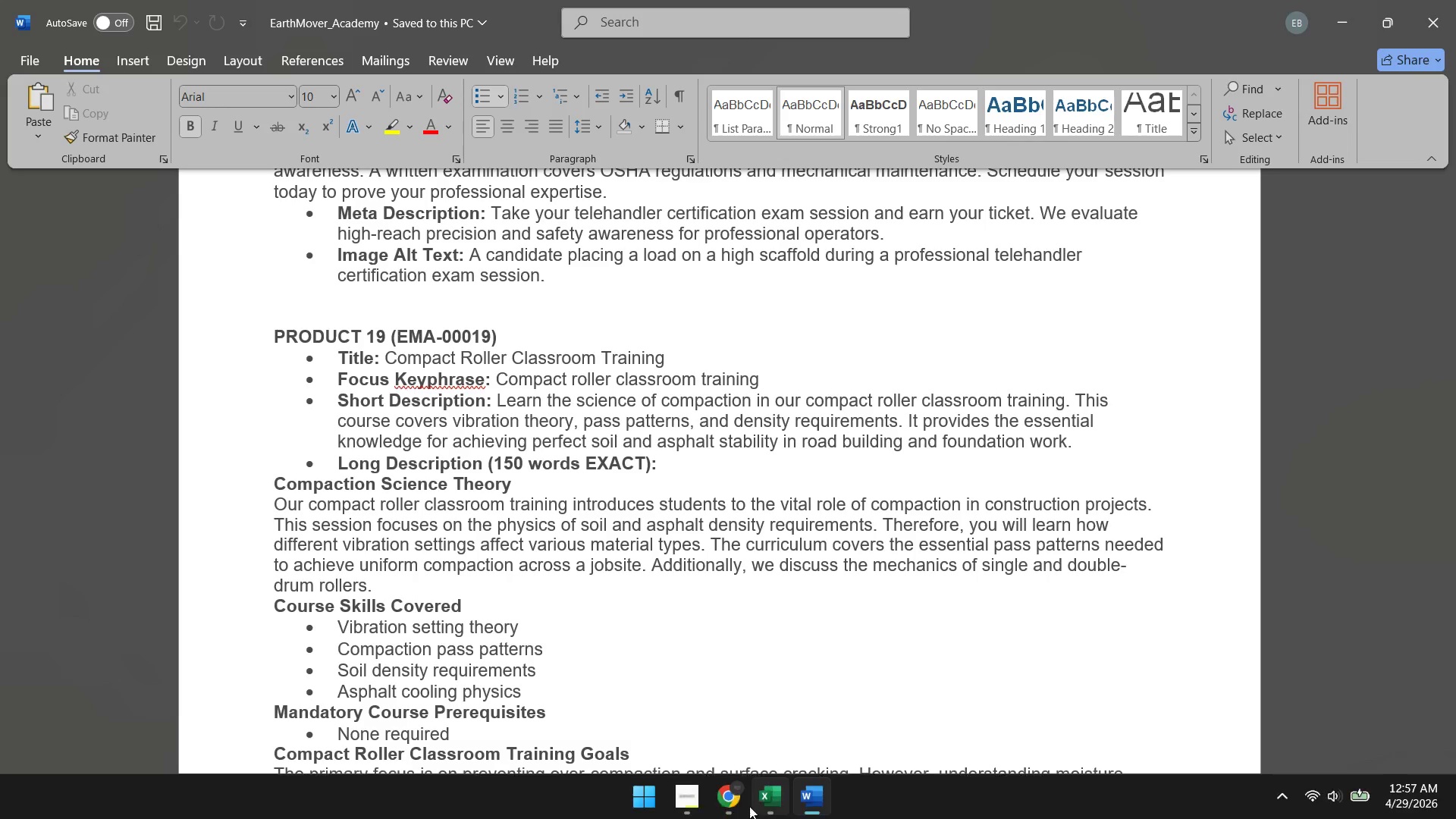 
left_click([730, 809])
 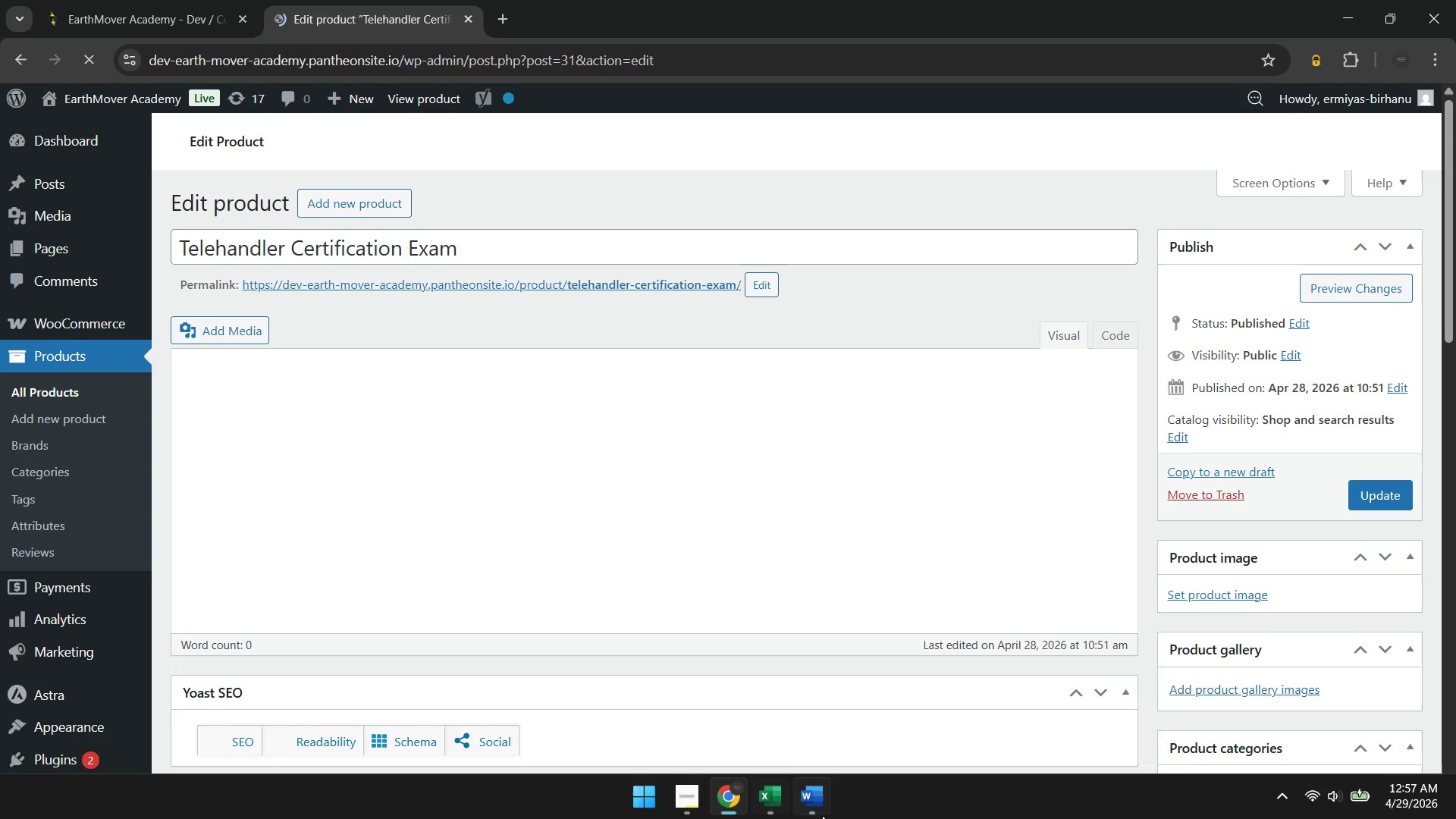 
left_click([816, 802])
 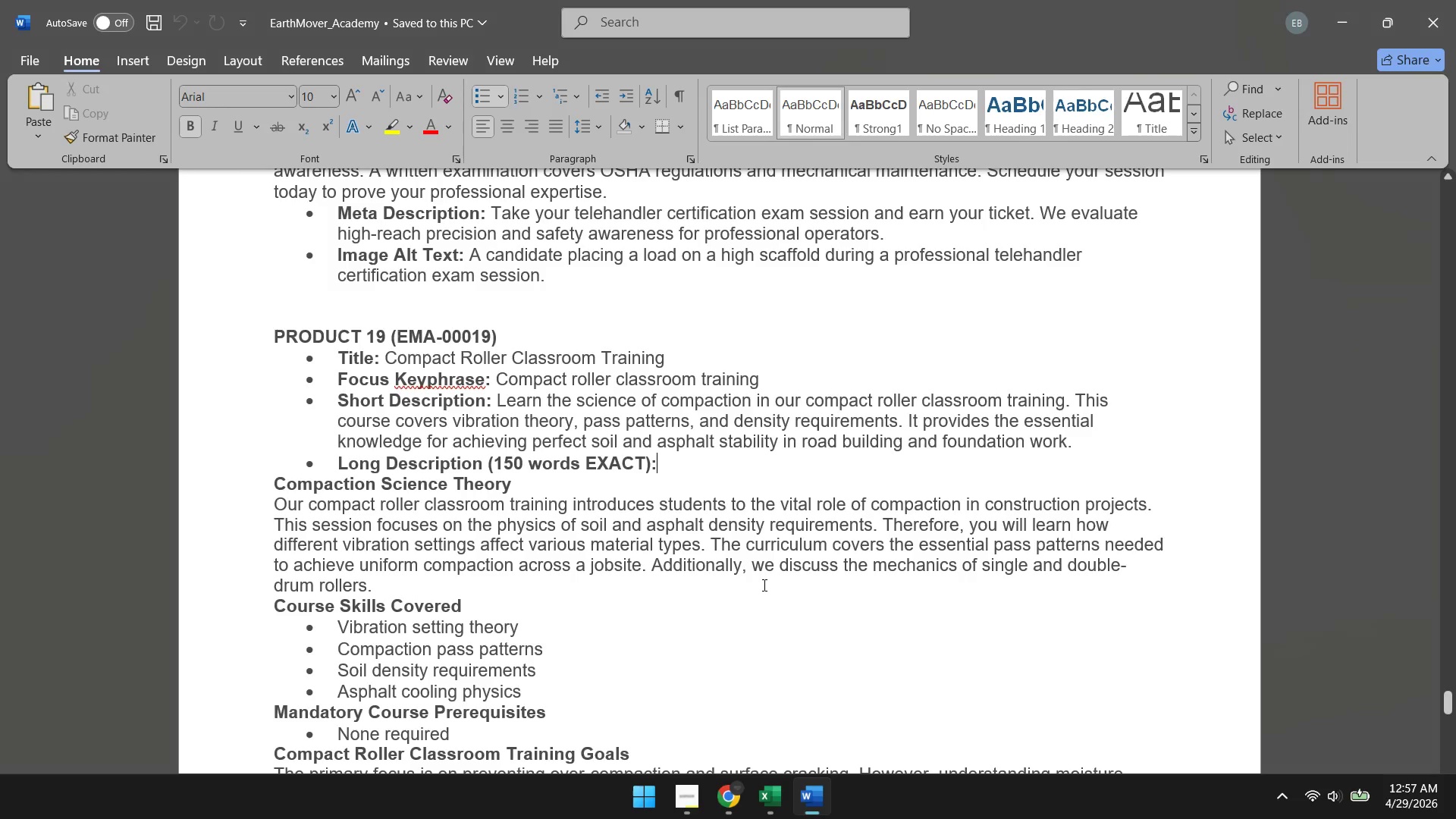 
scroll: coordinate [763, 585], scroll_direction: up, amount: 10.0
 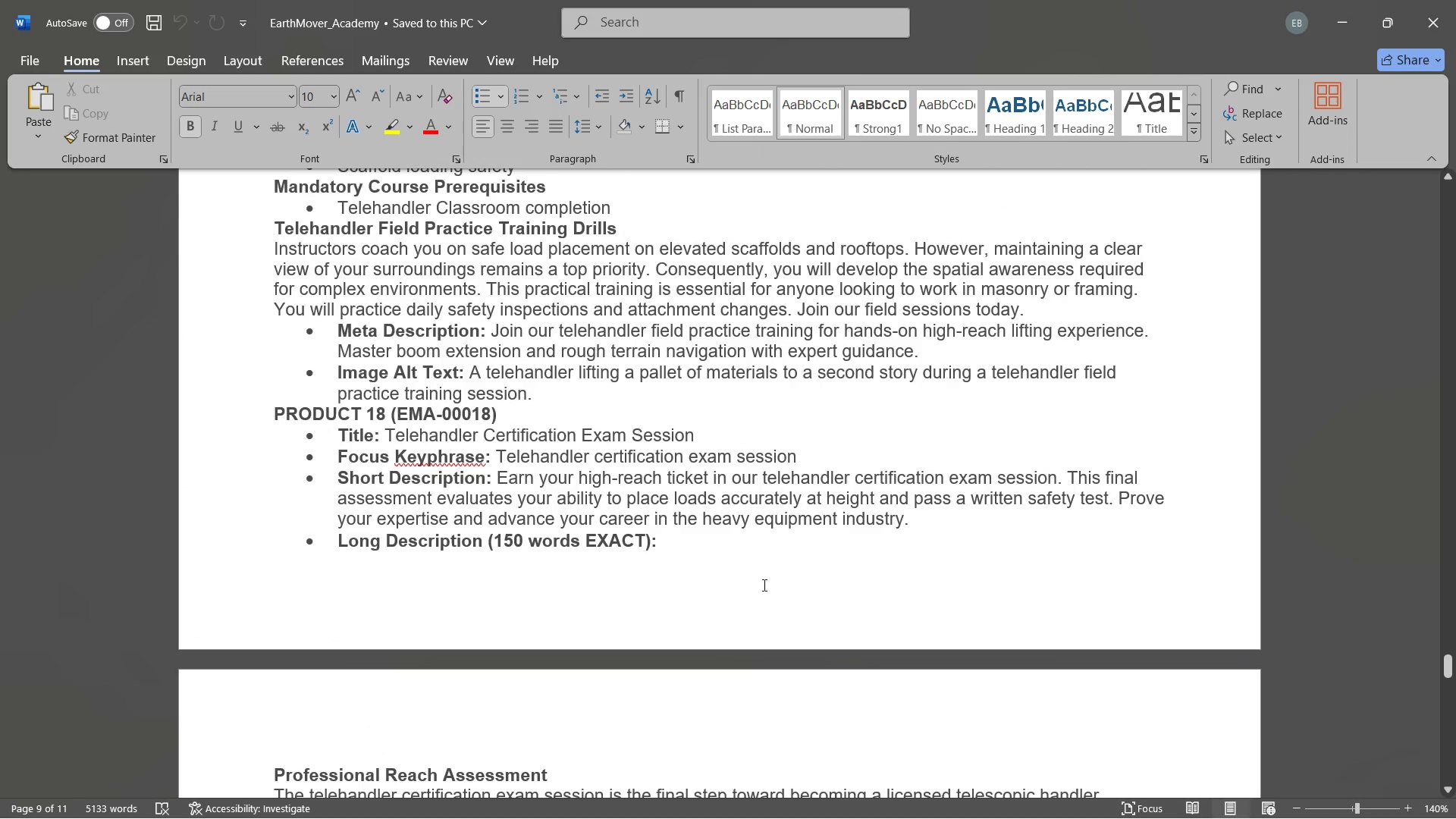 
scroll: coordinate [348, 425], scroll_direction: down, amount: 8.0
 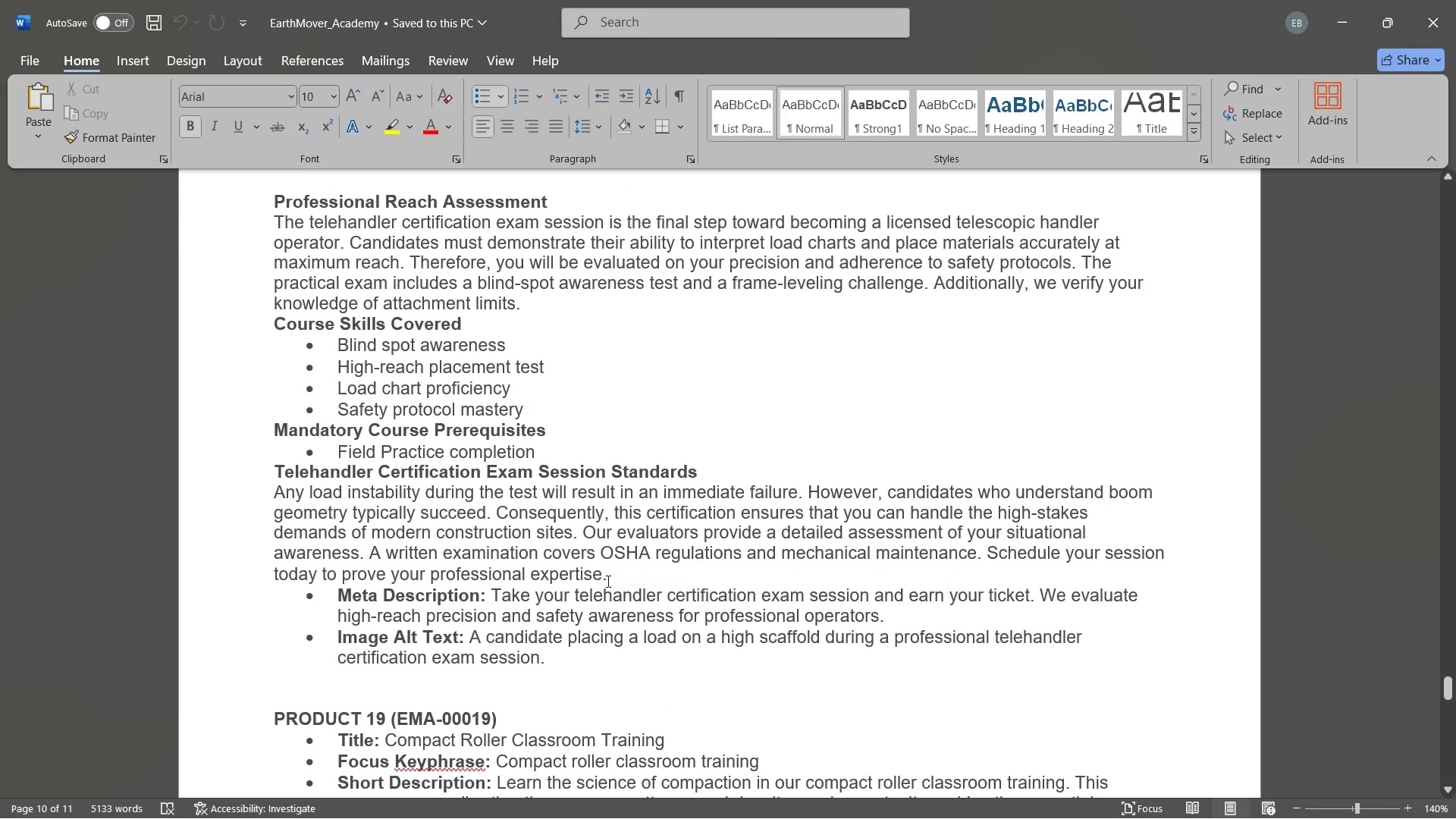 
left_click_drag(start_coordinate=[614, 577], to_coordinate=[273, 208])
 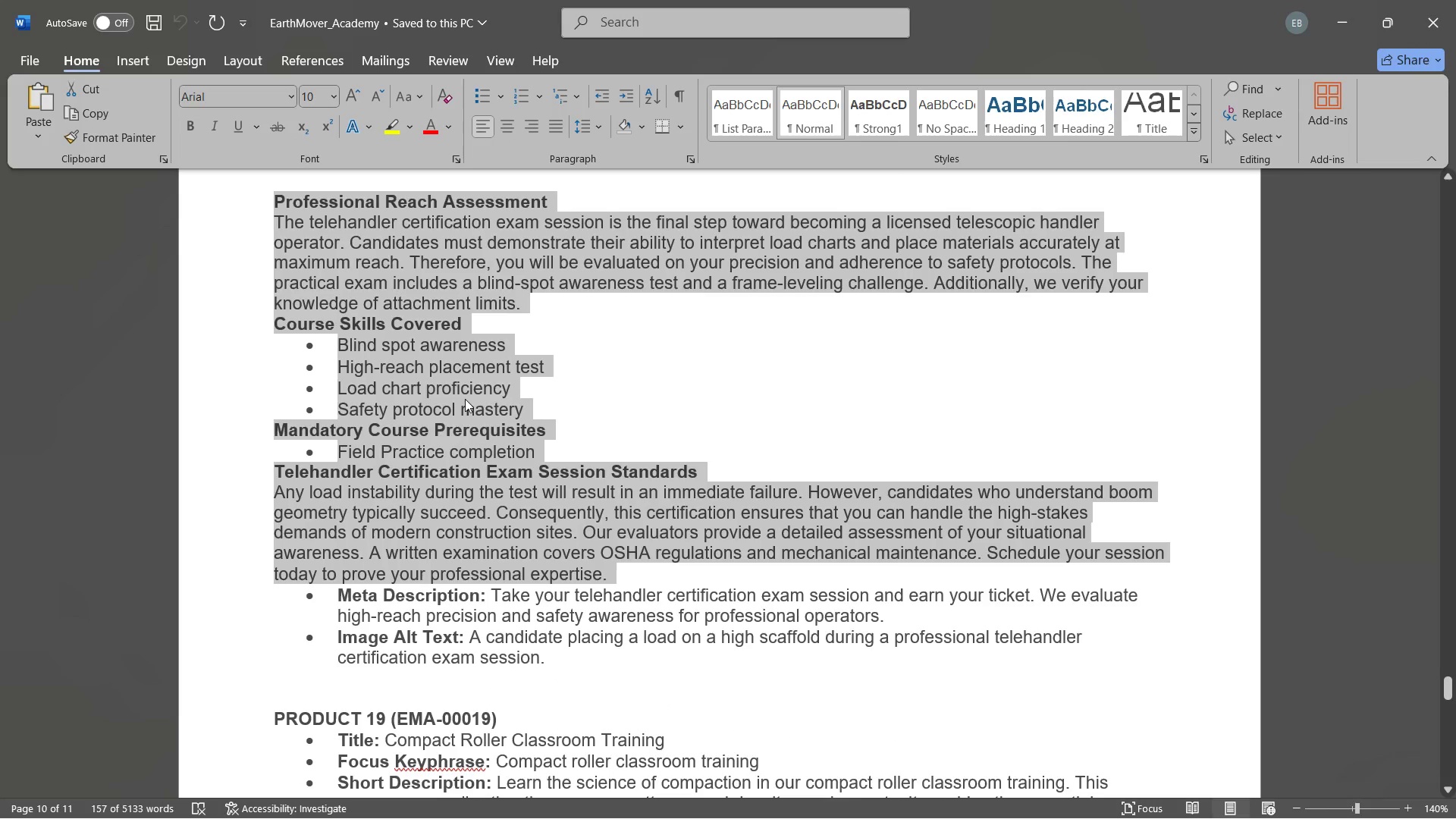 
key(Control+ControlLeft)
 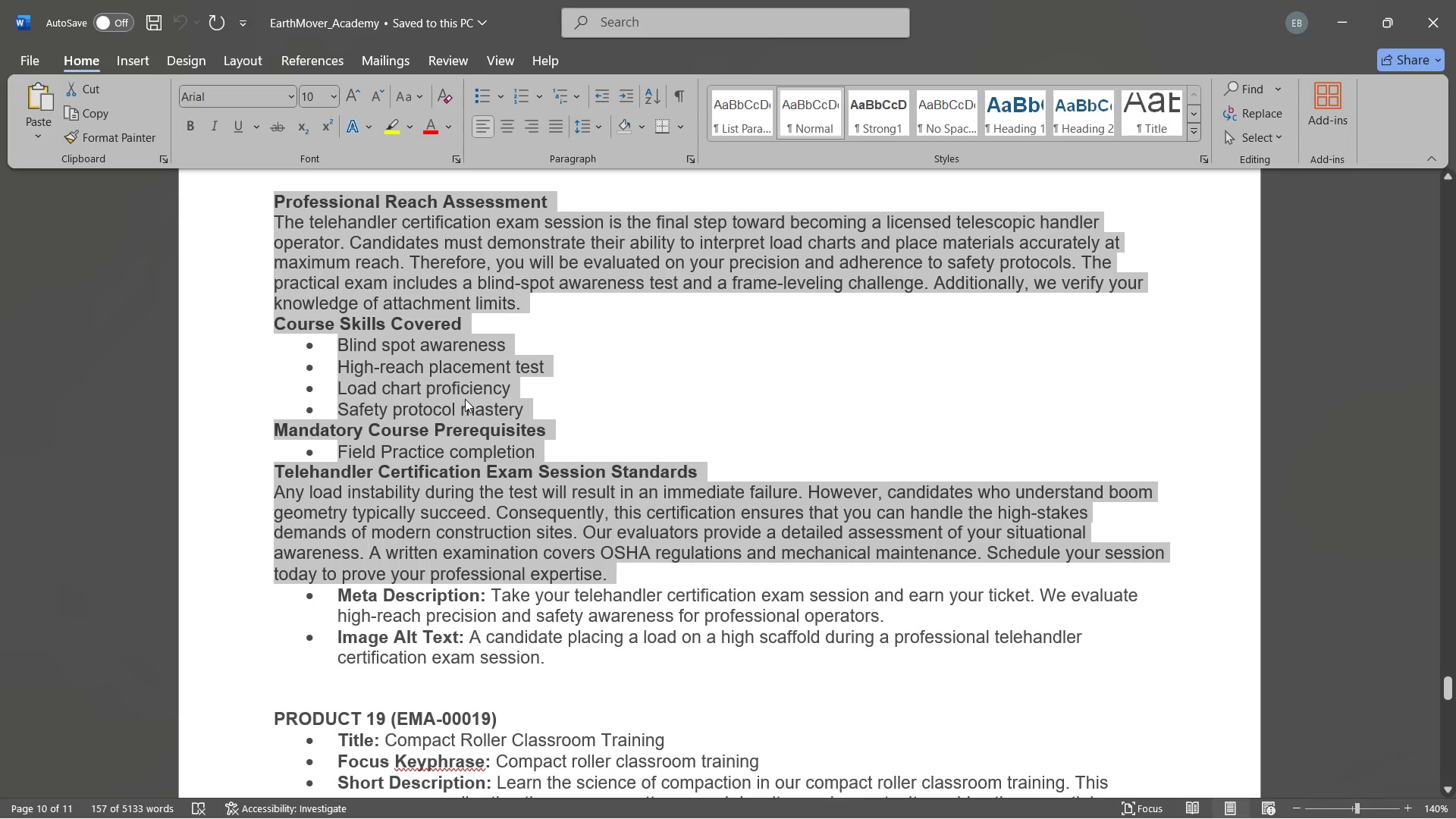 
key(Control+C)
 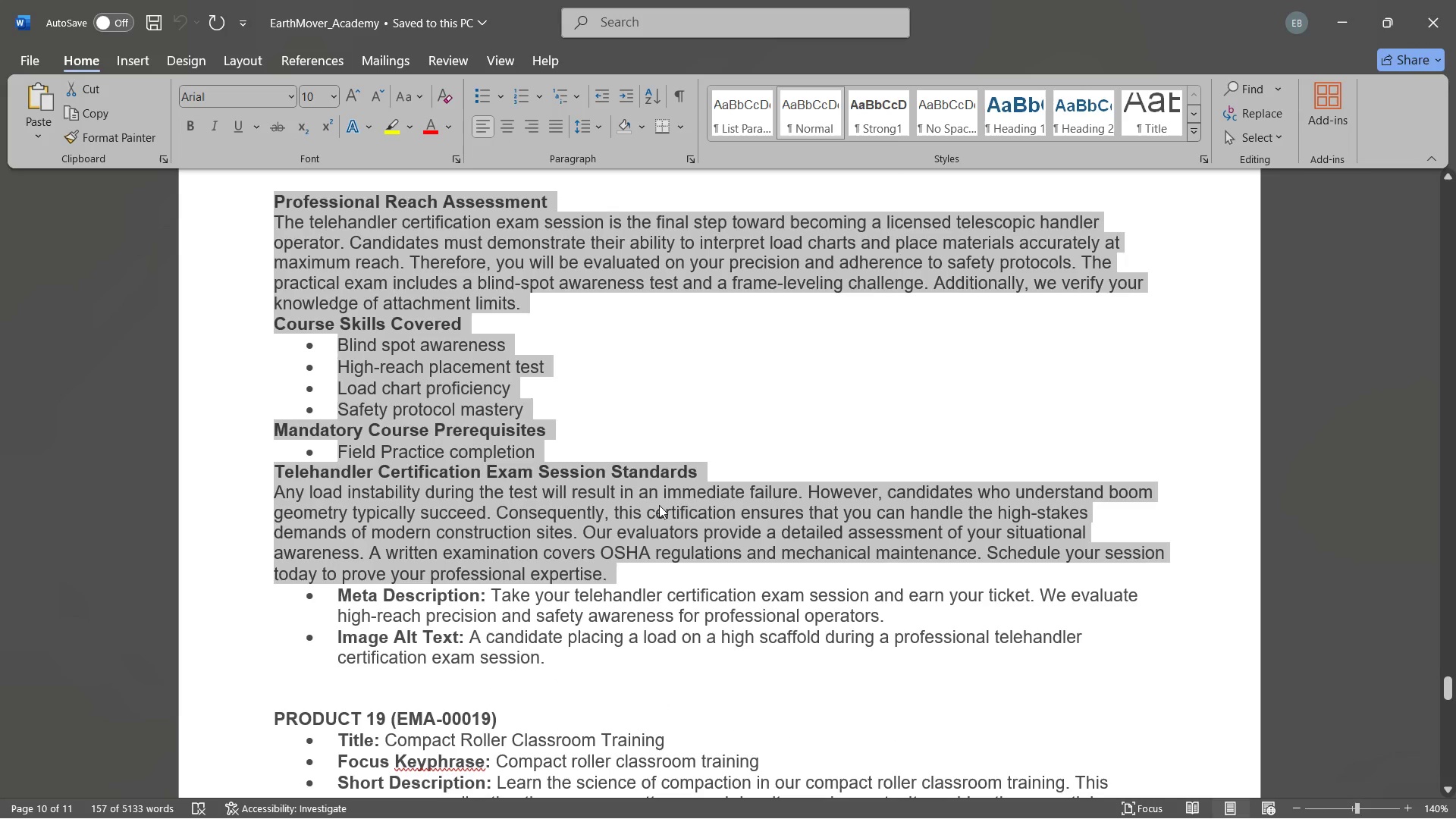 
left_click([659, 505])
 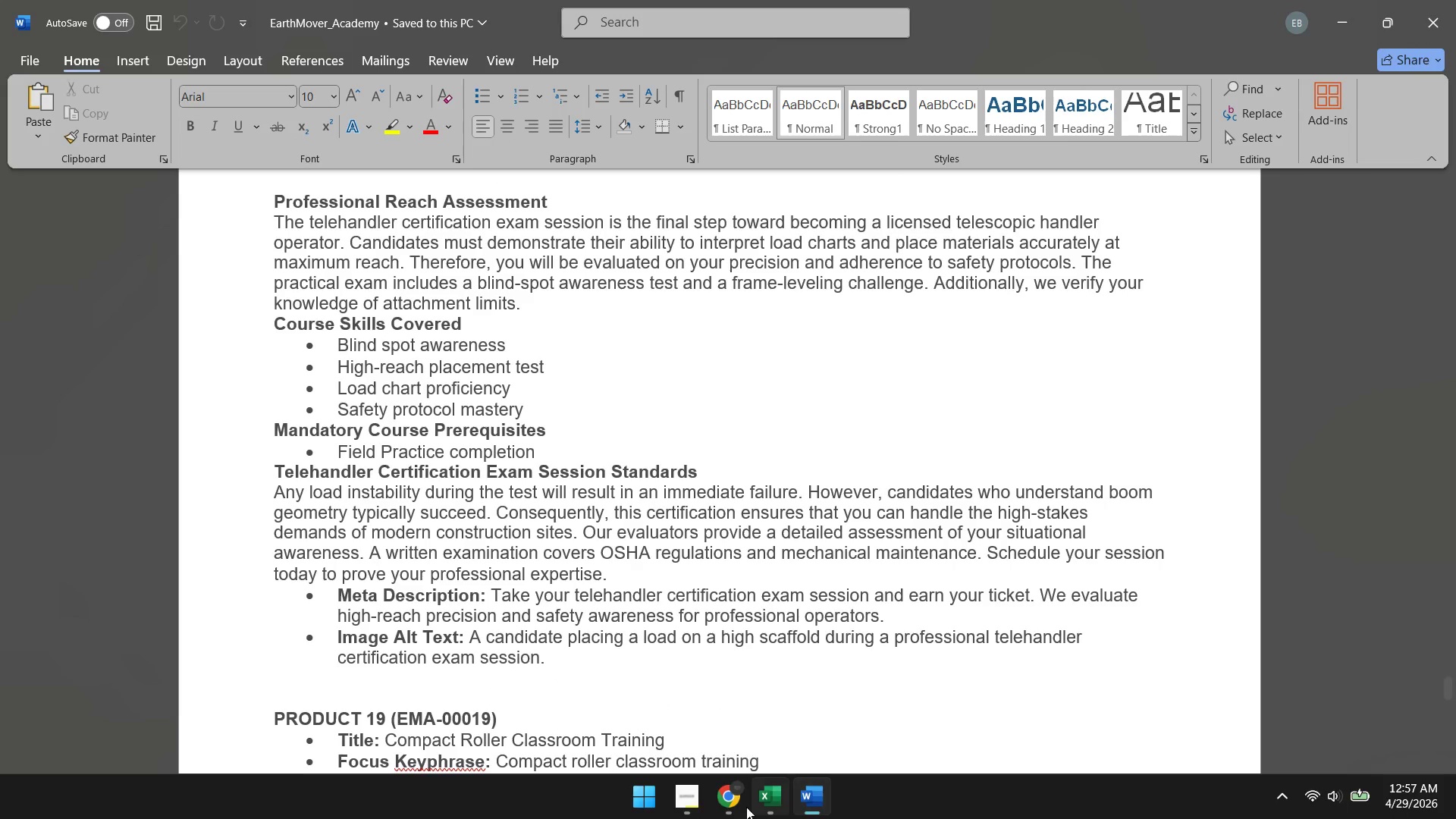 
left_click([739, 806])
 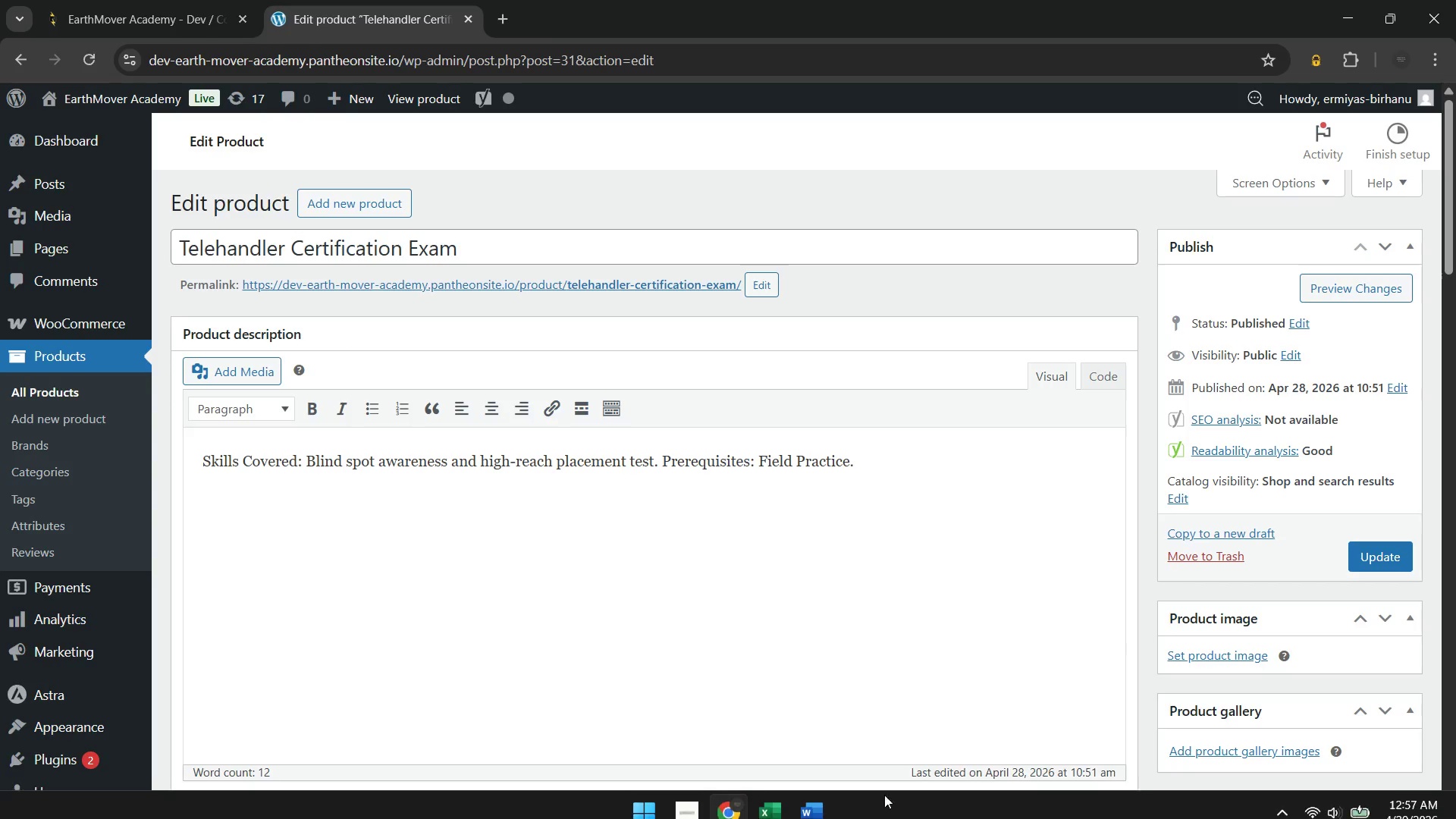 
left_click([770, 802])
 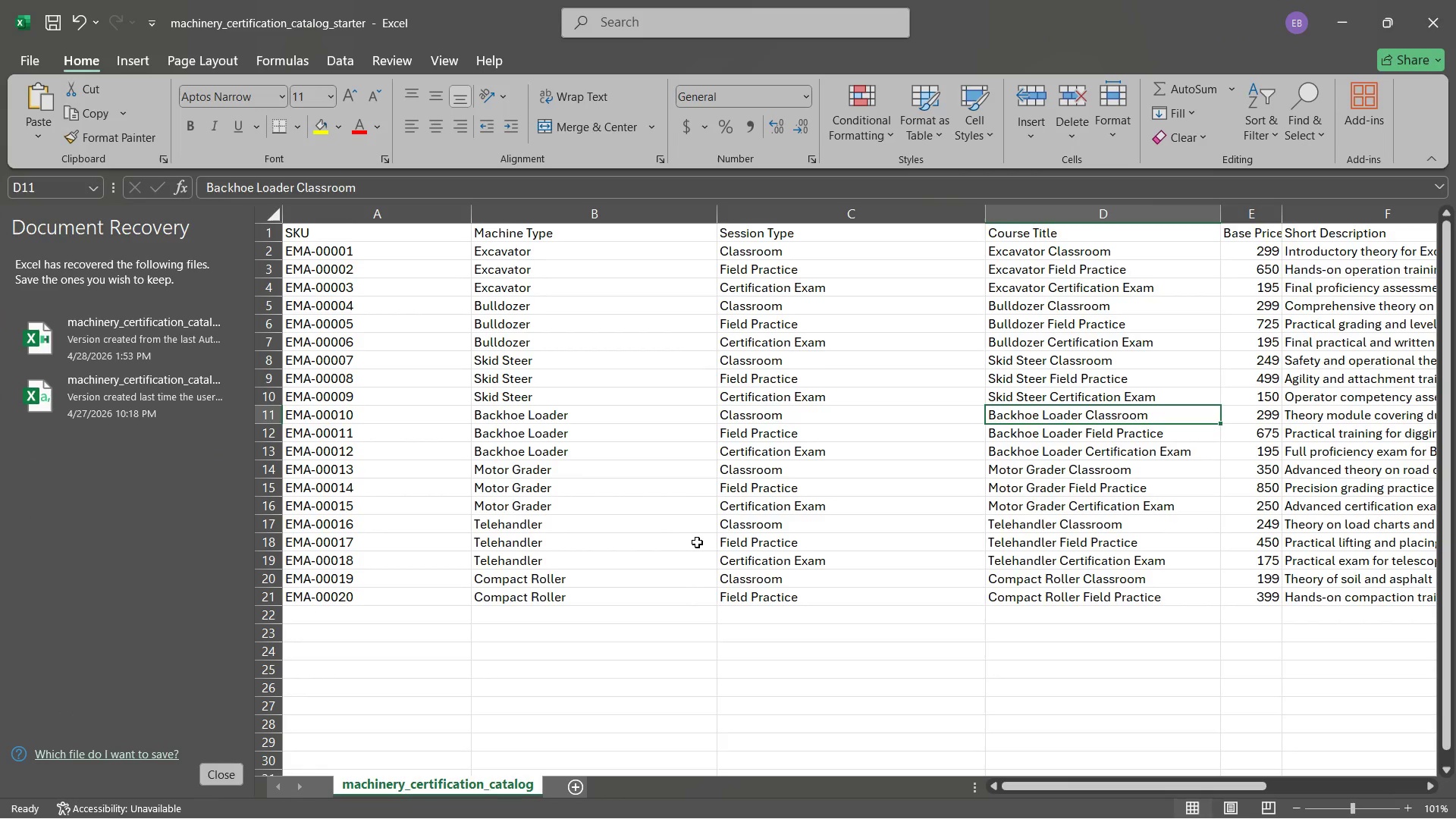 
scroll: coordinate [698, 543], scroll_direction: none, amount: 0.0
 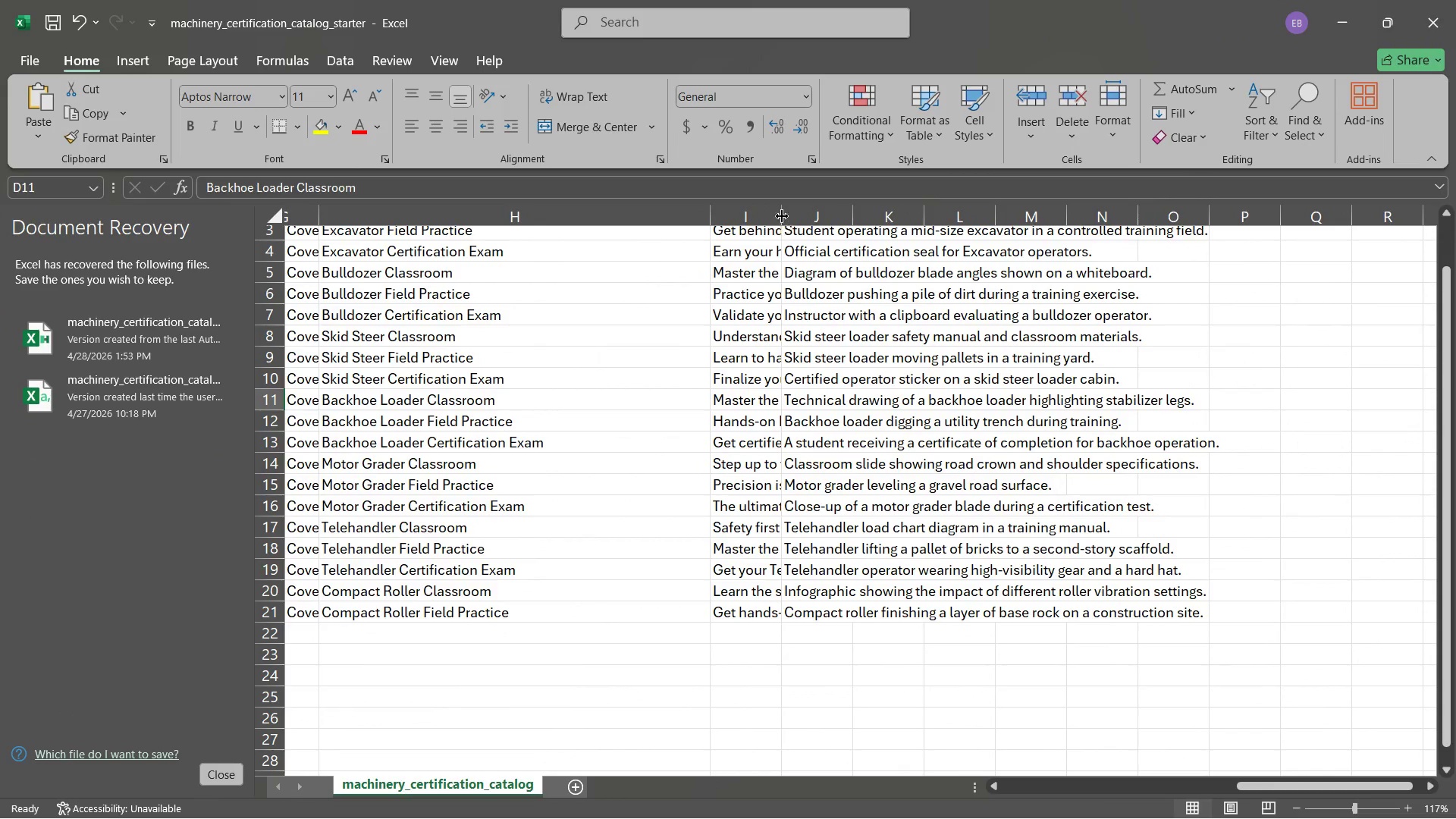 
left_click_drag(start_coordinate=[778, 206], to_coordinate=[920, 232])
 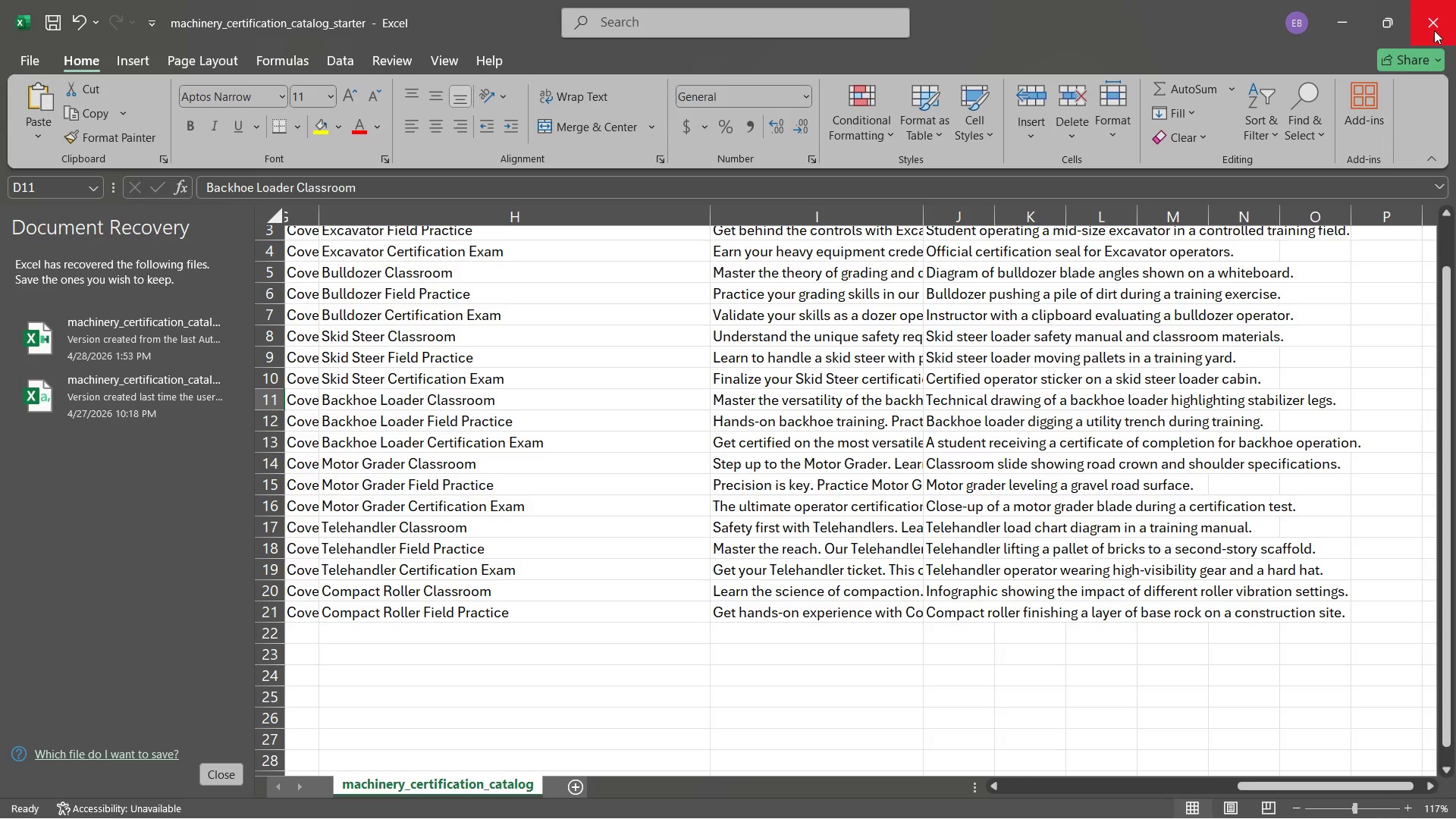 
left_click([1434, 30])
 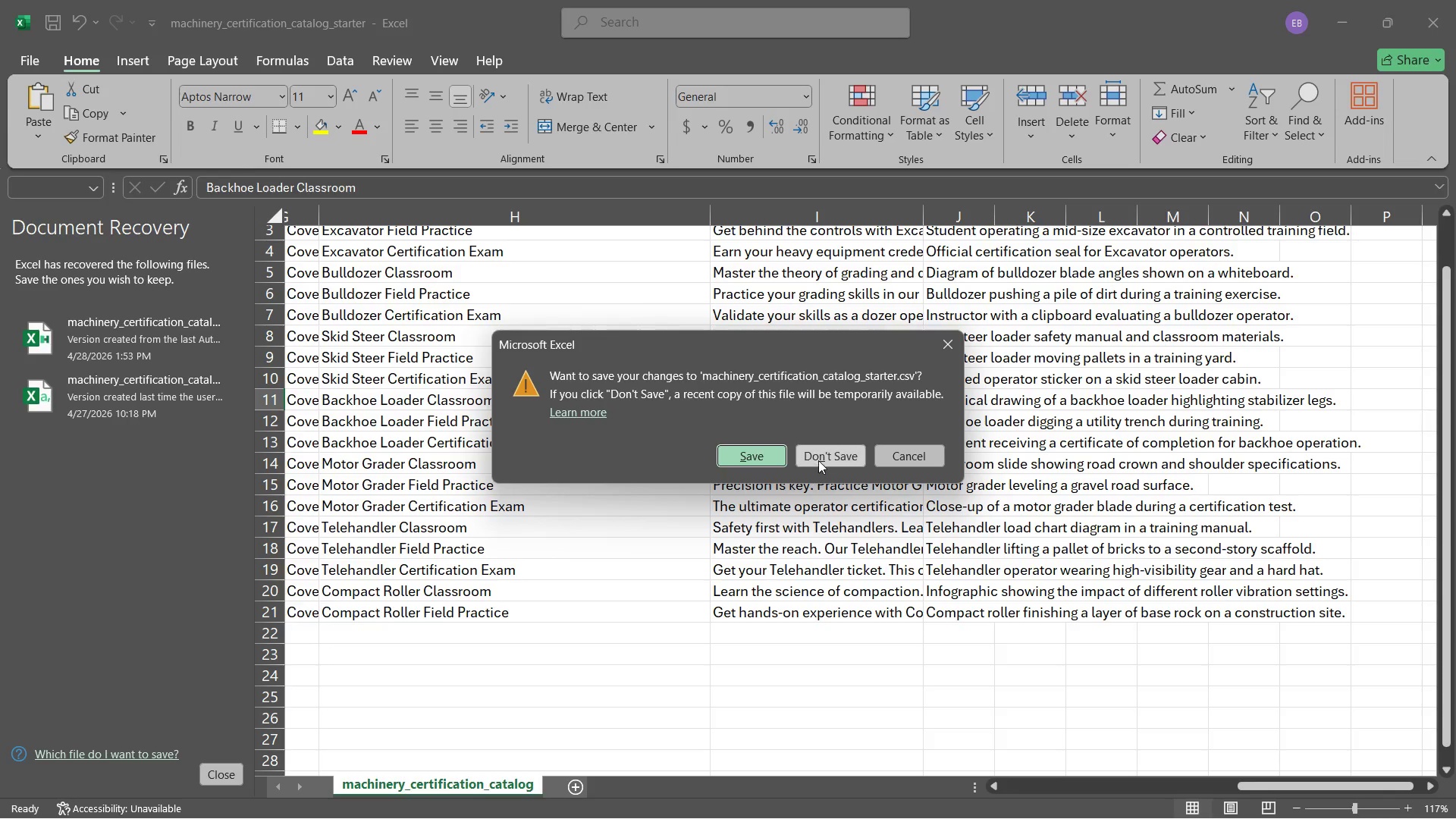 
left_click([819, 460])
 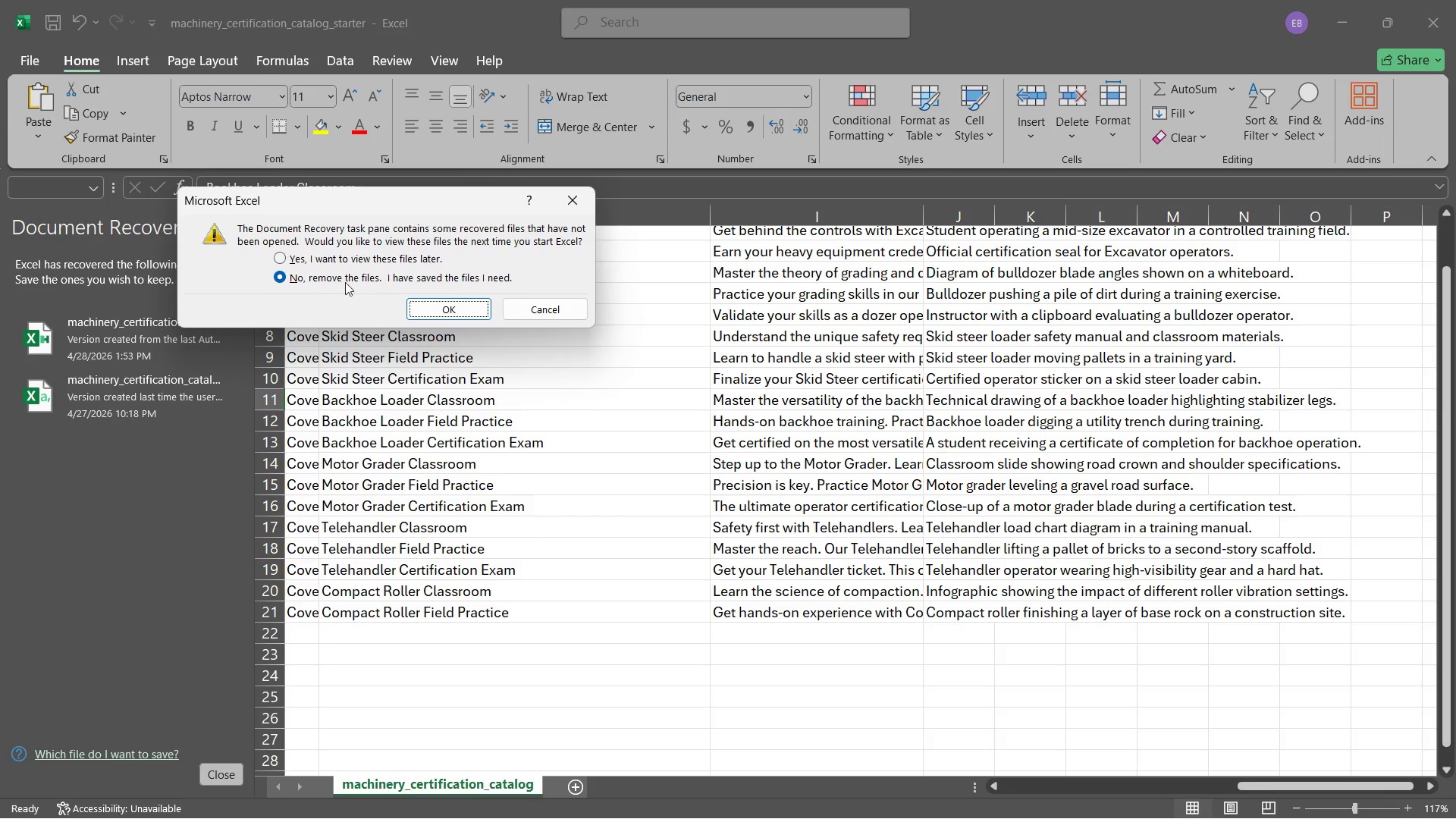 
left_click([281, 253])
 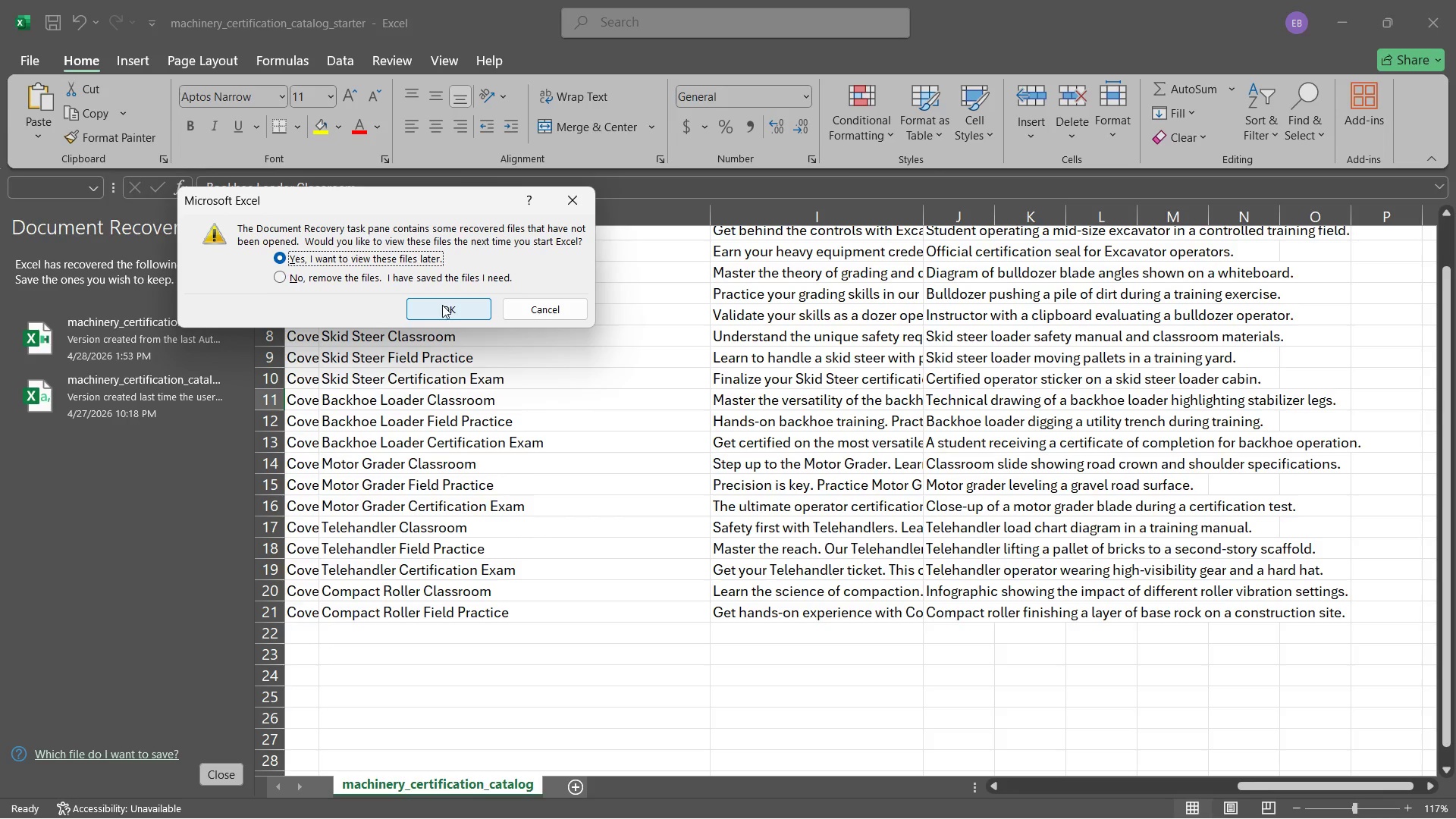 
left_click([441, 306])
 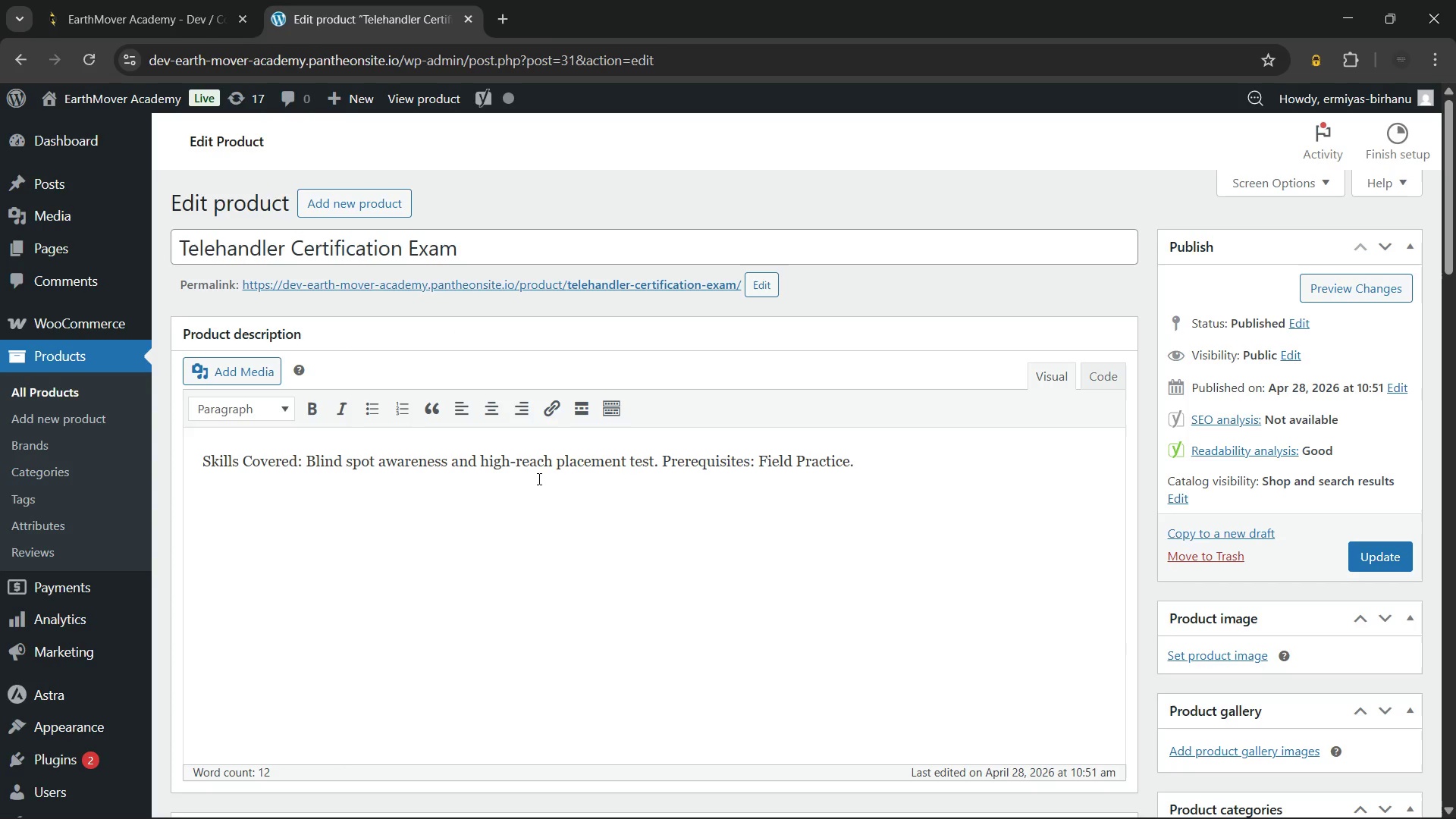 
left_click([540, 480])
 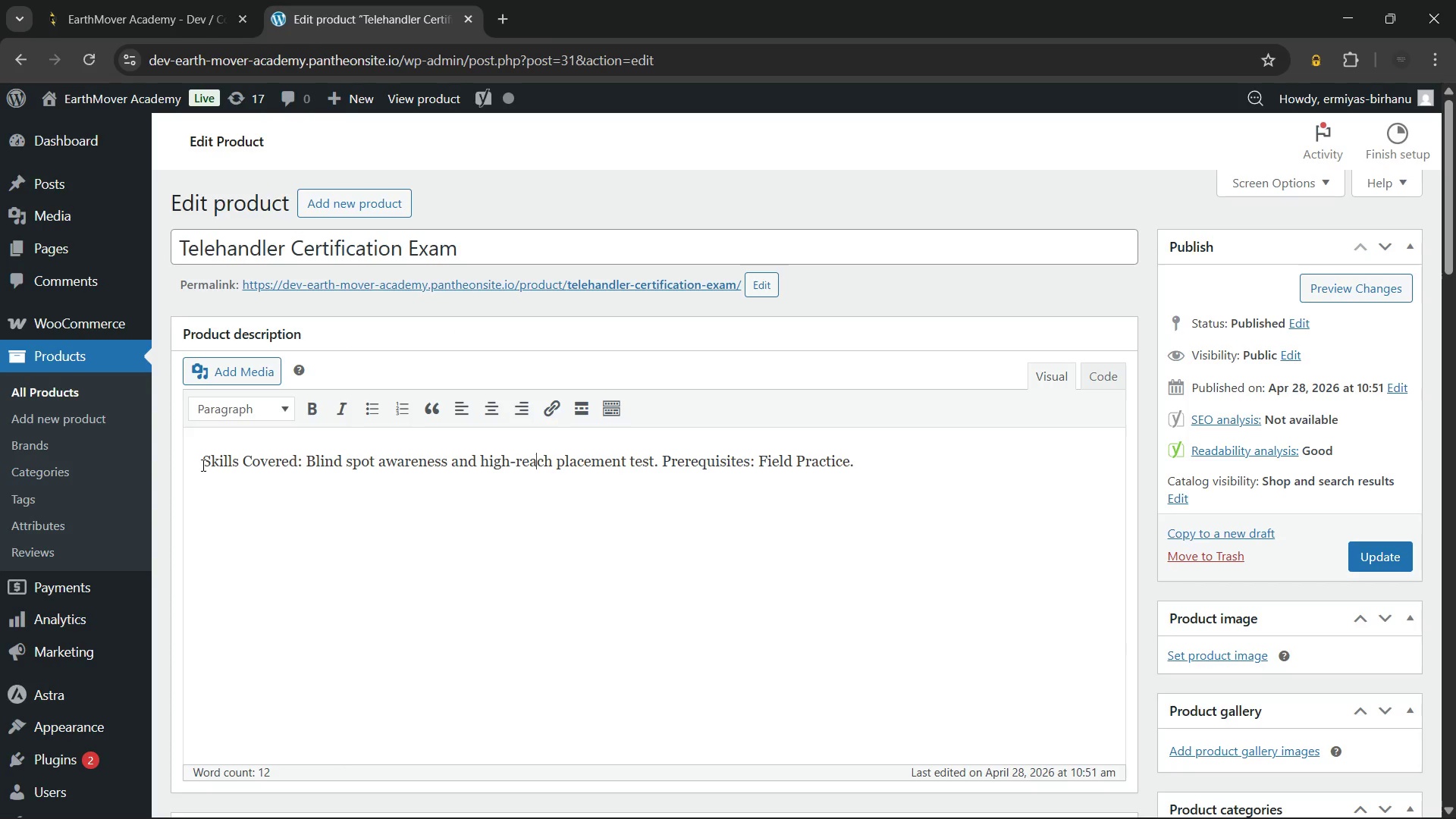 
left_click([202, 460])
 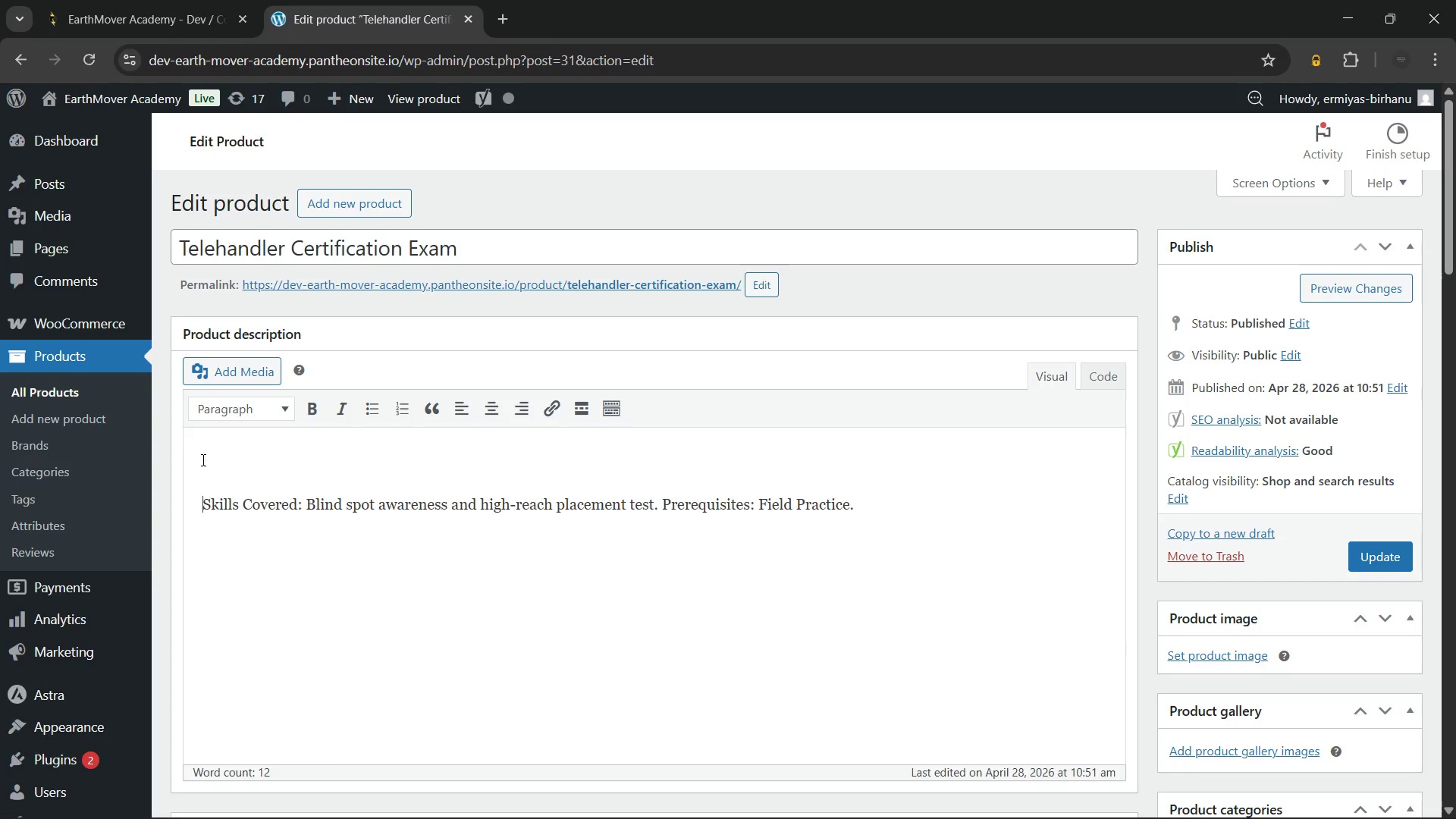 
key(Enter)
 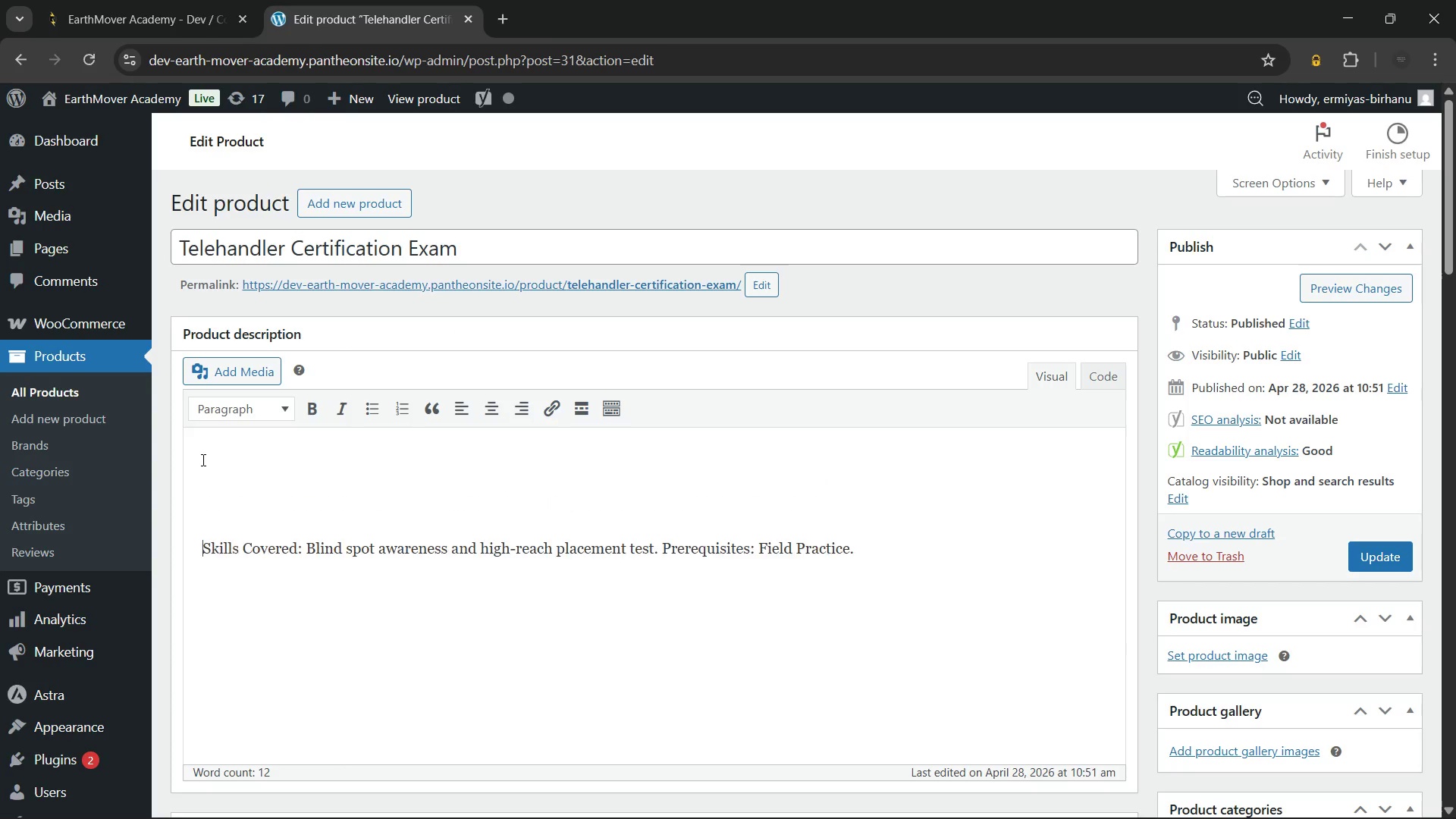 
key(Enter)
 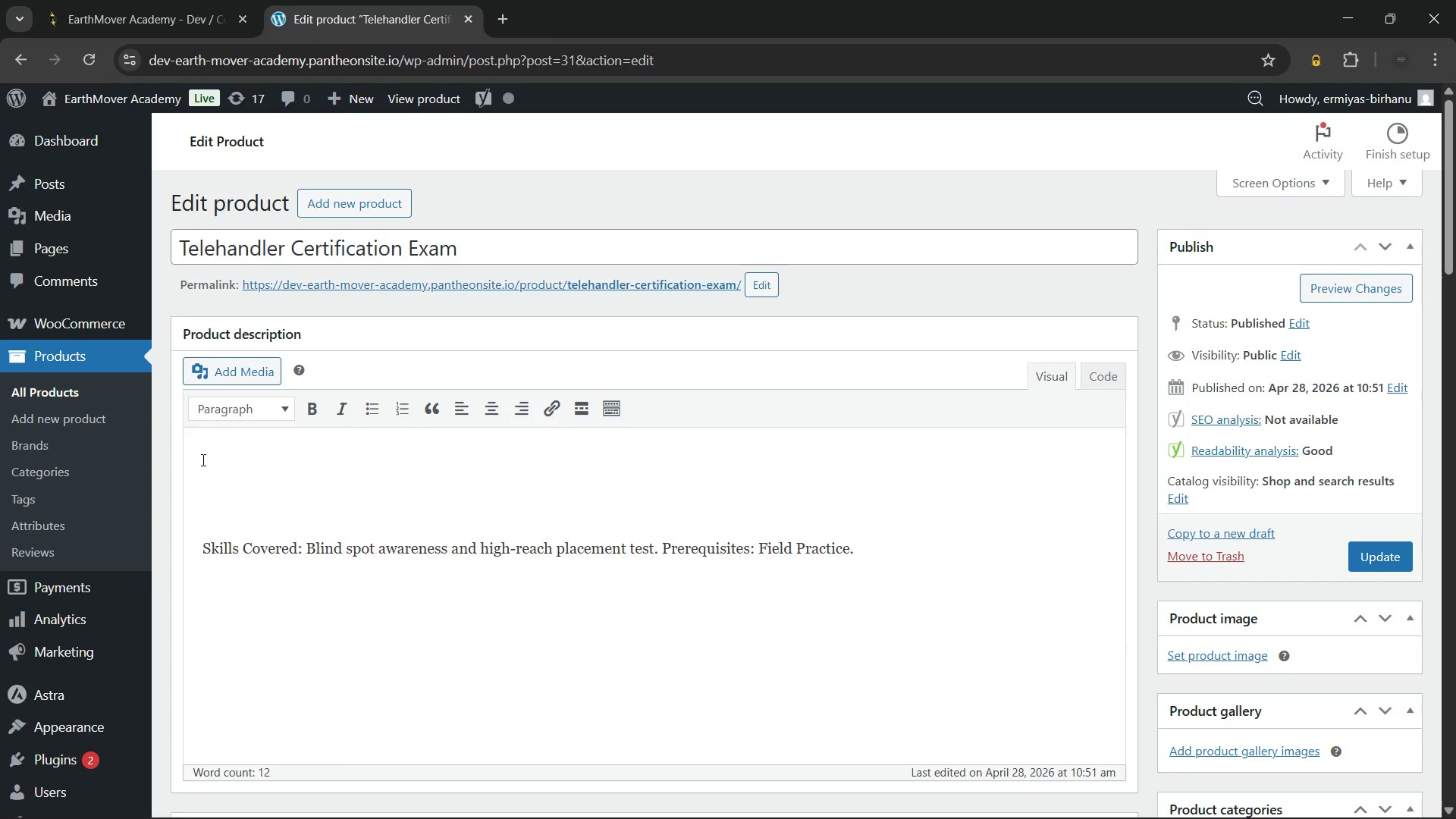 
key(Enter)
 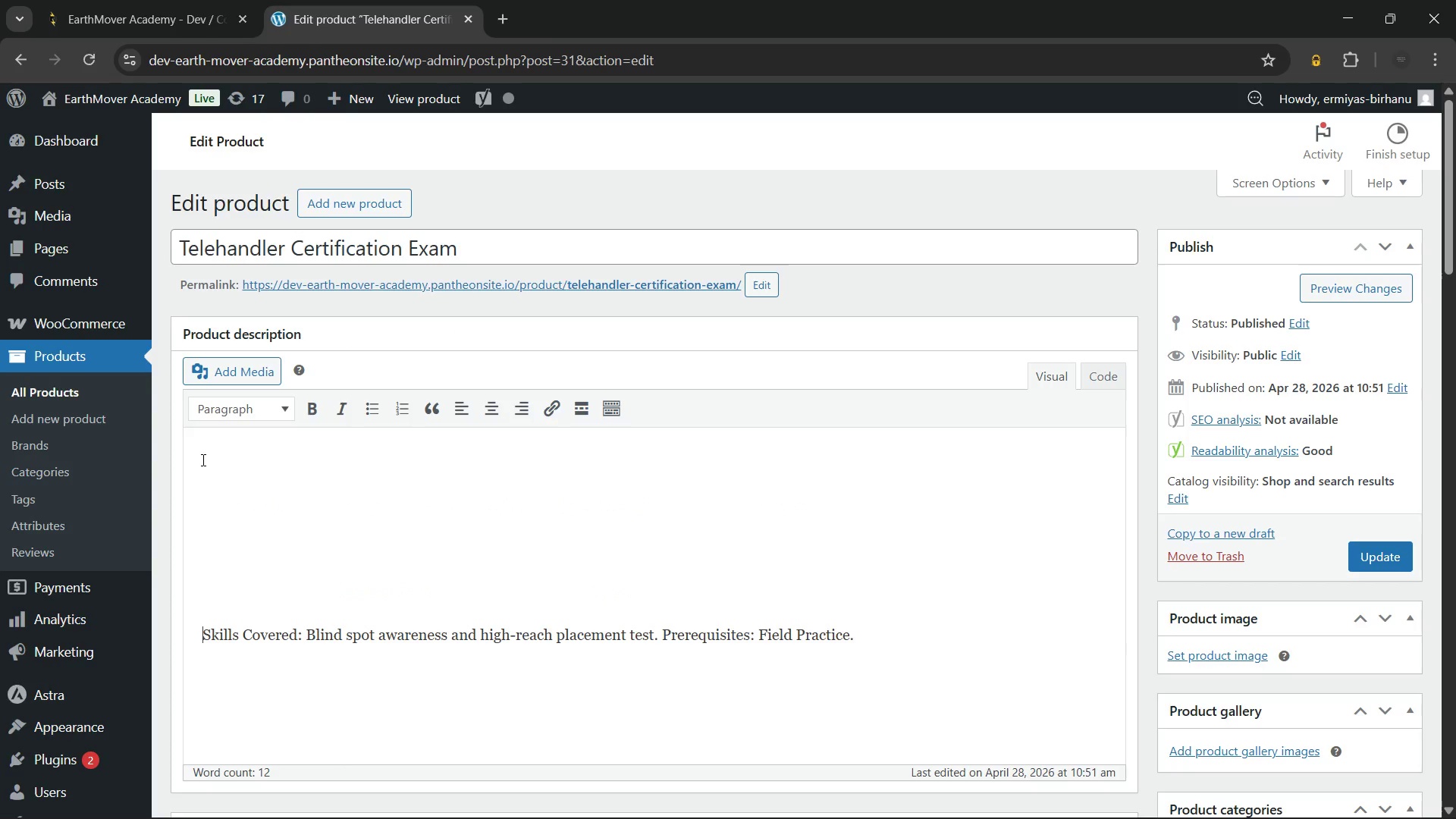 
key(Enter)
 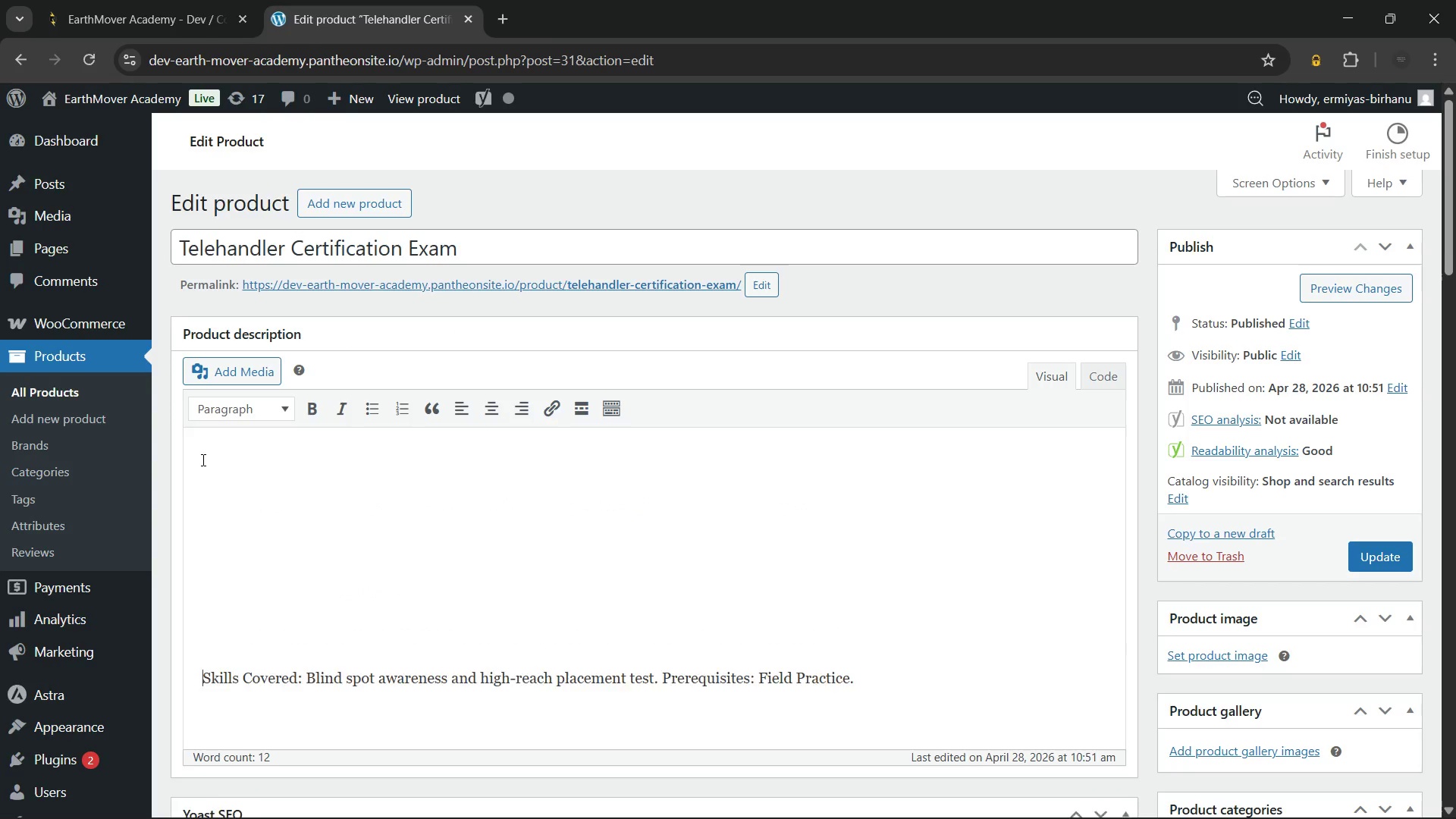 
key(Enter)
 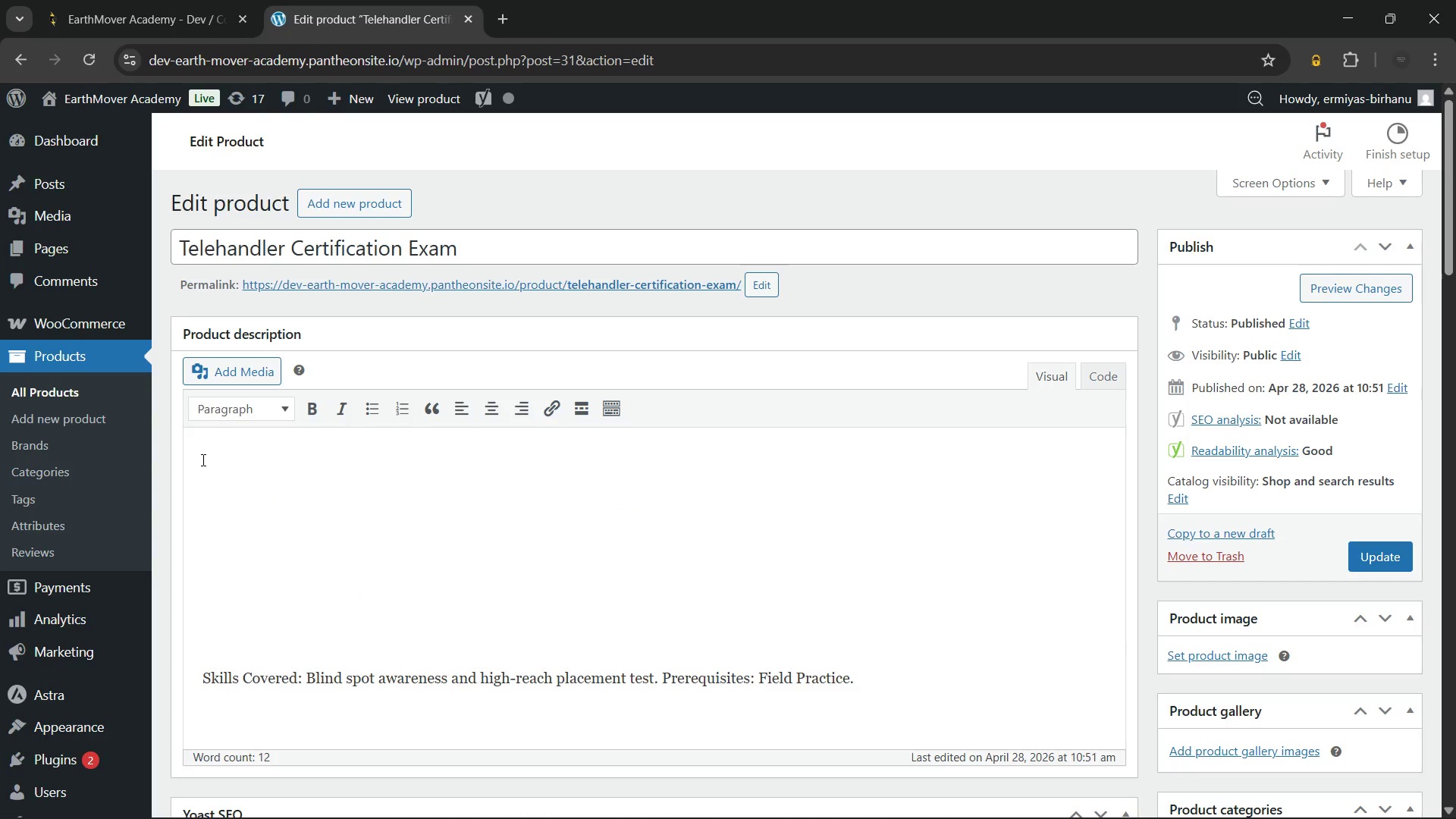 
hold_key(key=ArrowUp, duration=0.75)
 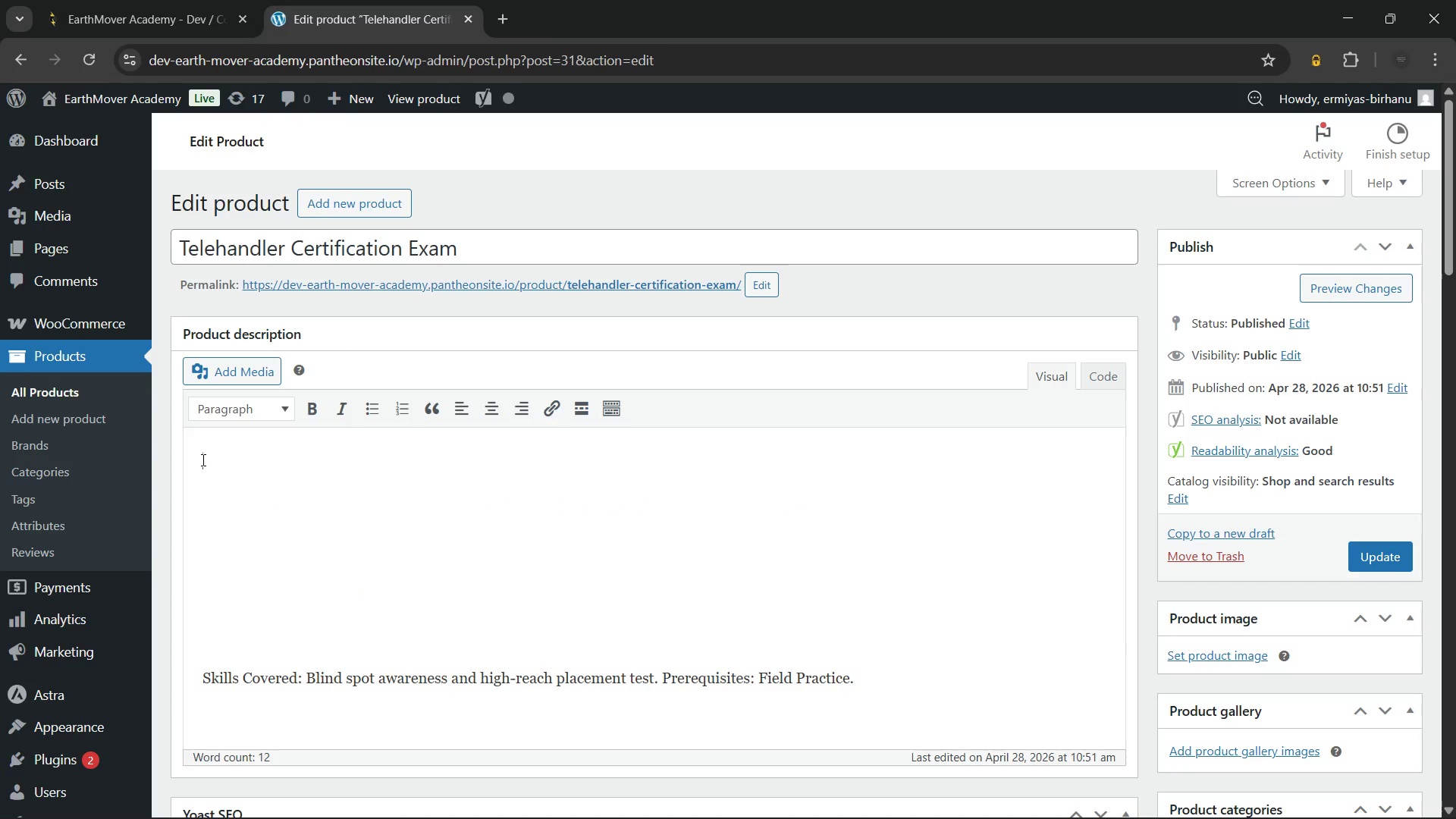 
hold_key(key=ControlLeft, duration=0.58)
 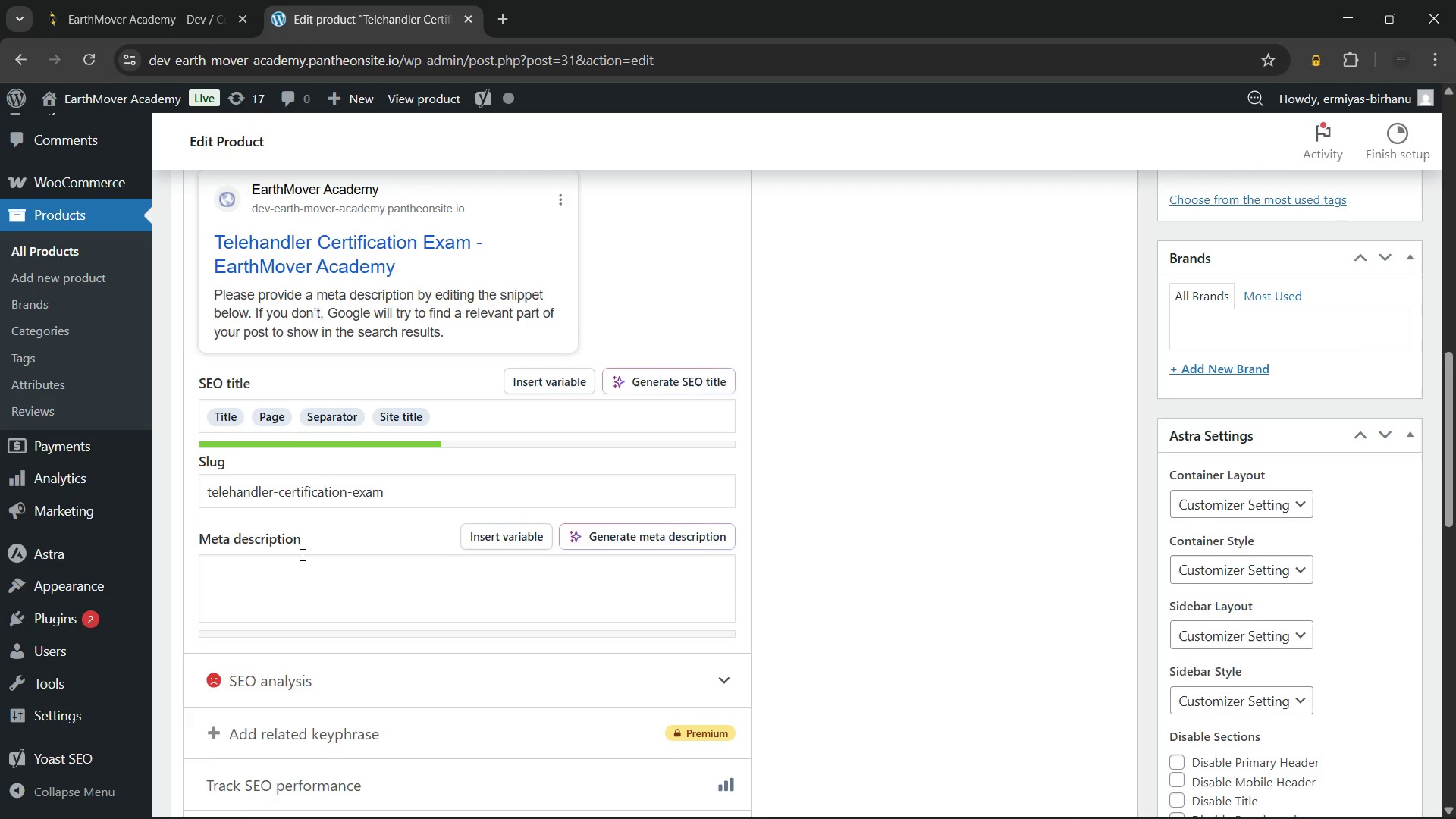 
key(Control+V)
 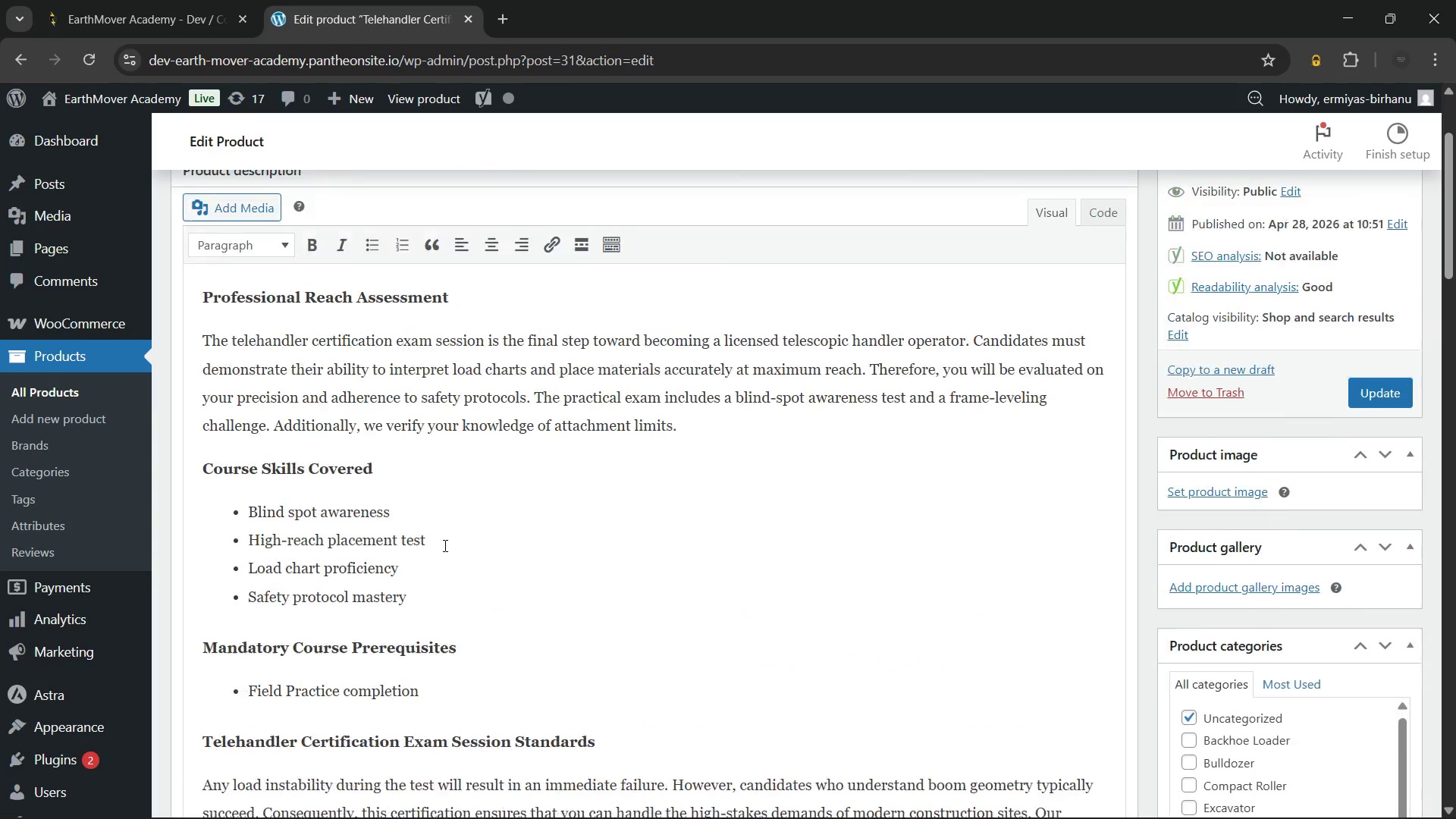 
wait(7.12)
 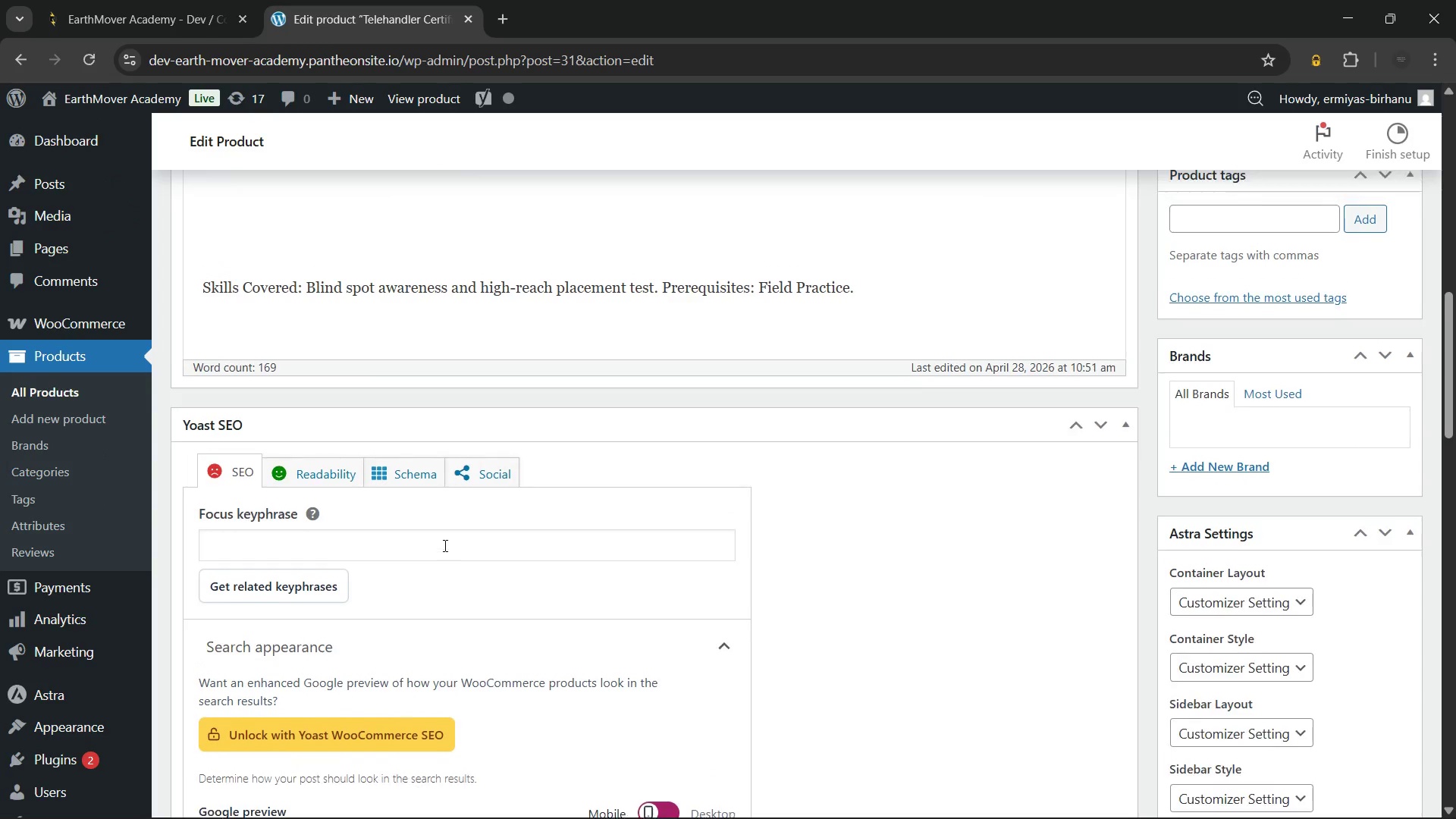 
scroll: coordinate [444, 545], scroll_direction: up, amount: 2.0
 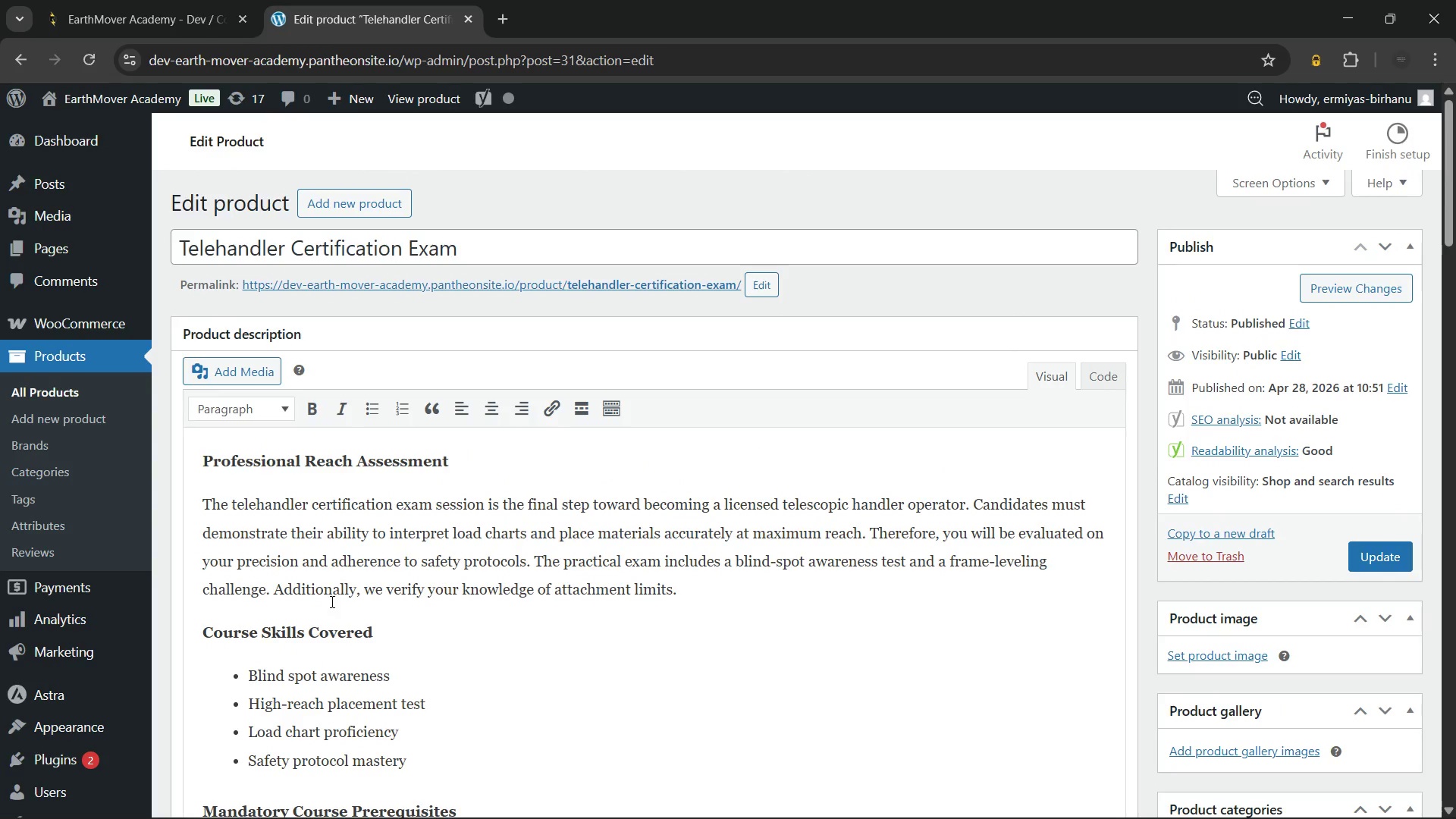 
scroll: coordinate [332, 595], scroll_direction: none, amount: 0.0
 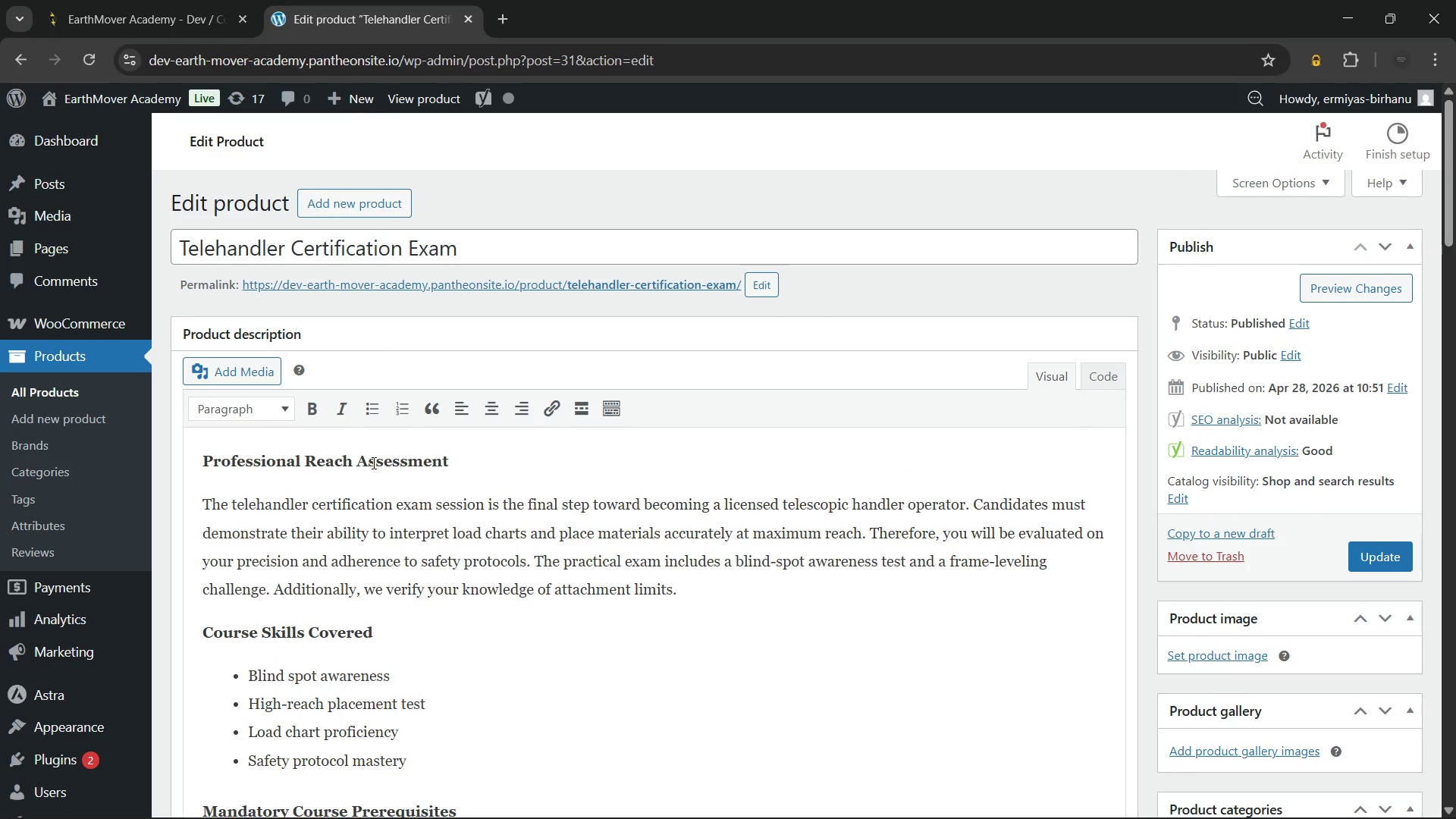 
double_click([372, 463])
 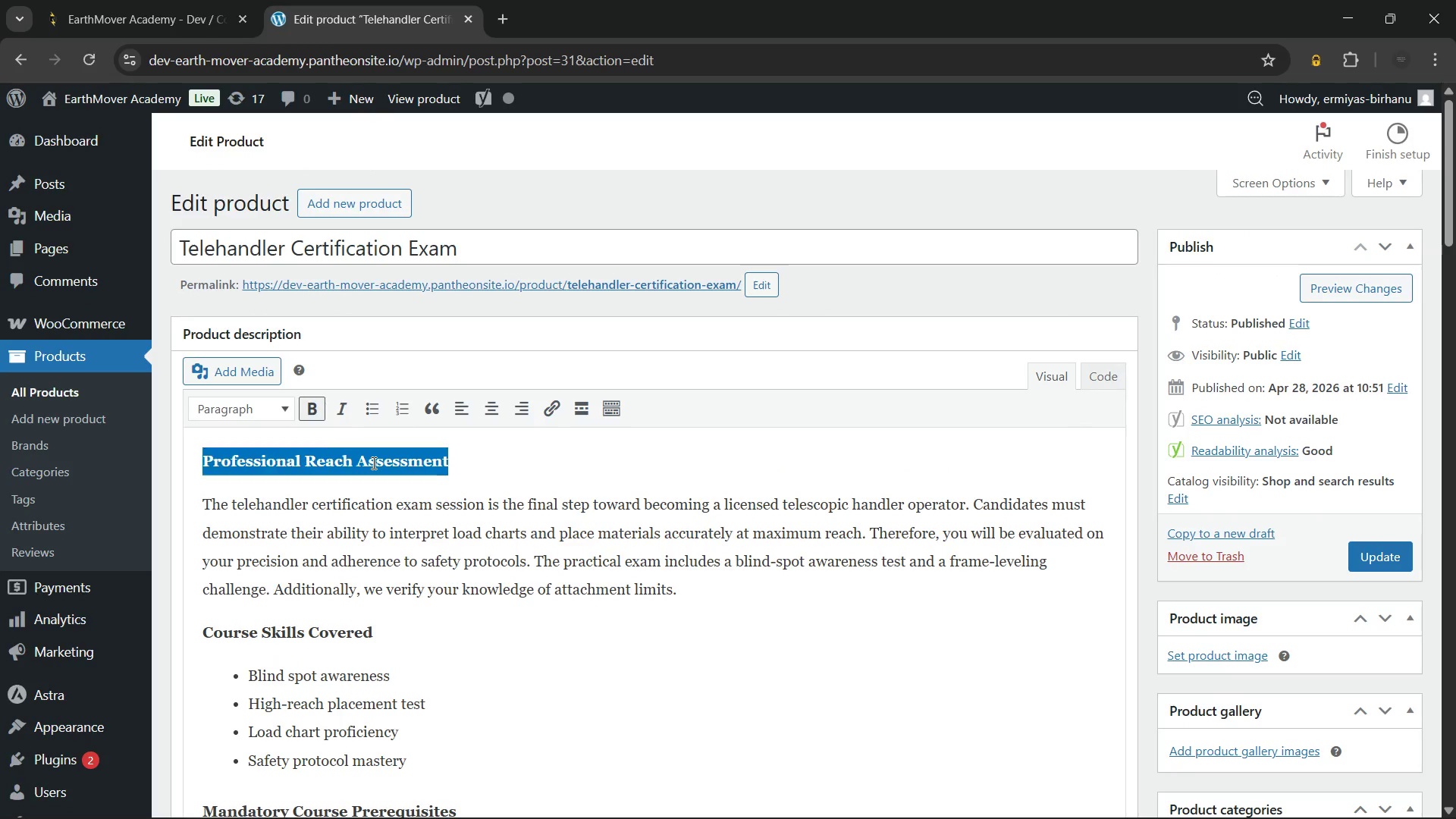 
triple_click([372, 463])
 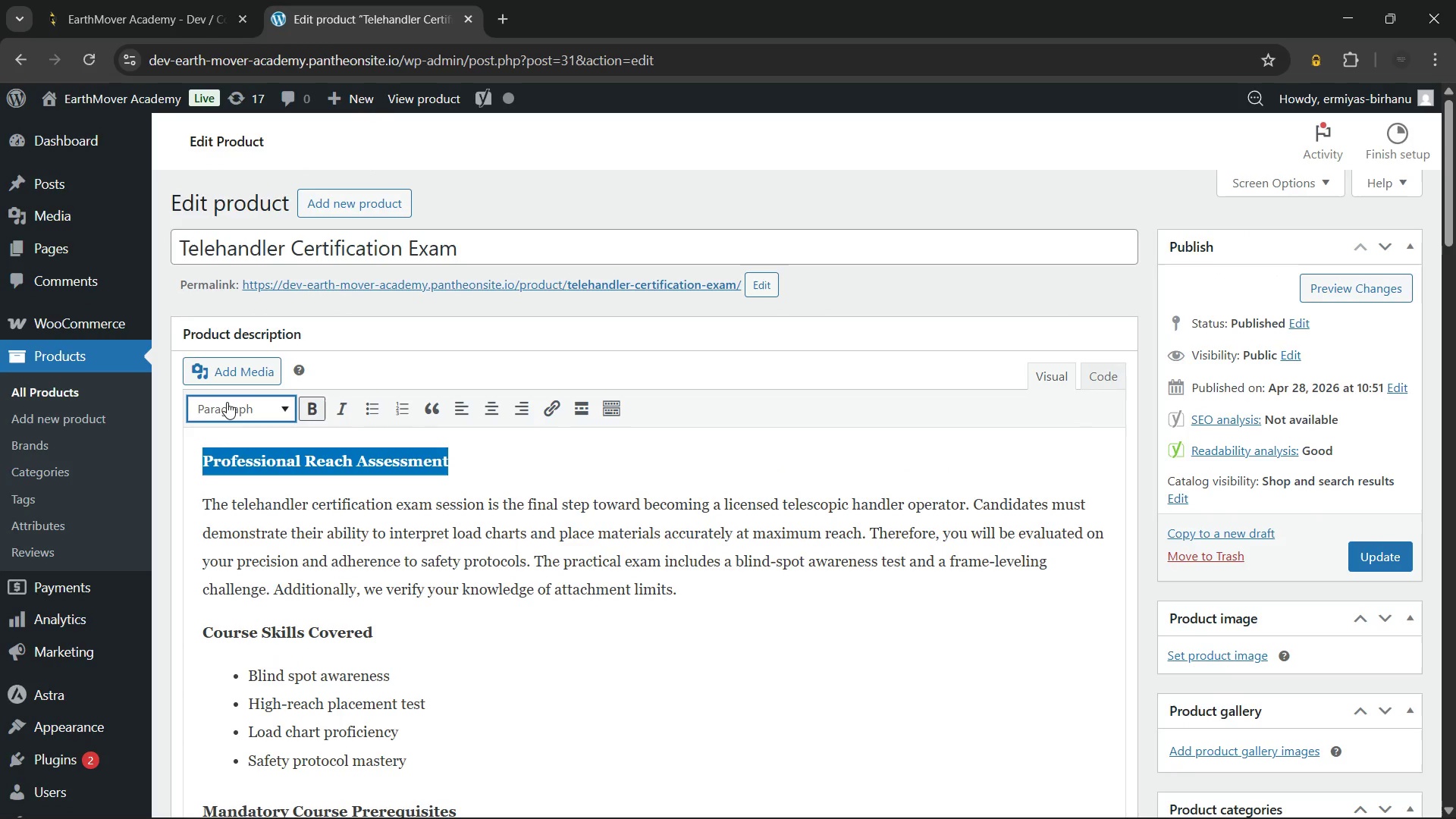 
left_click([228, 402])
 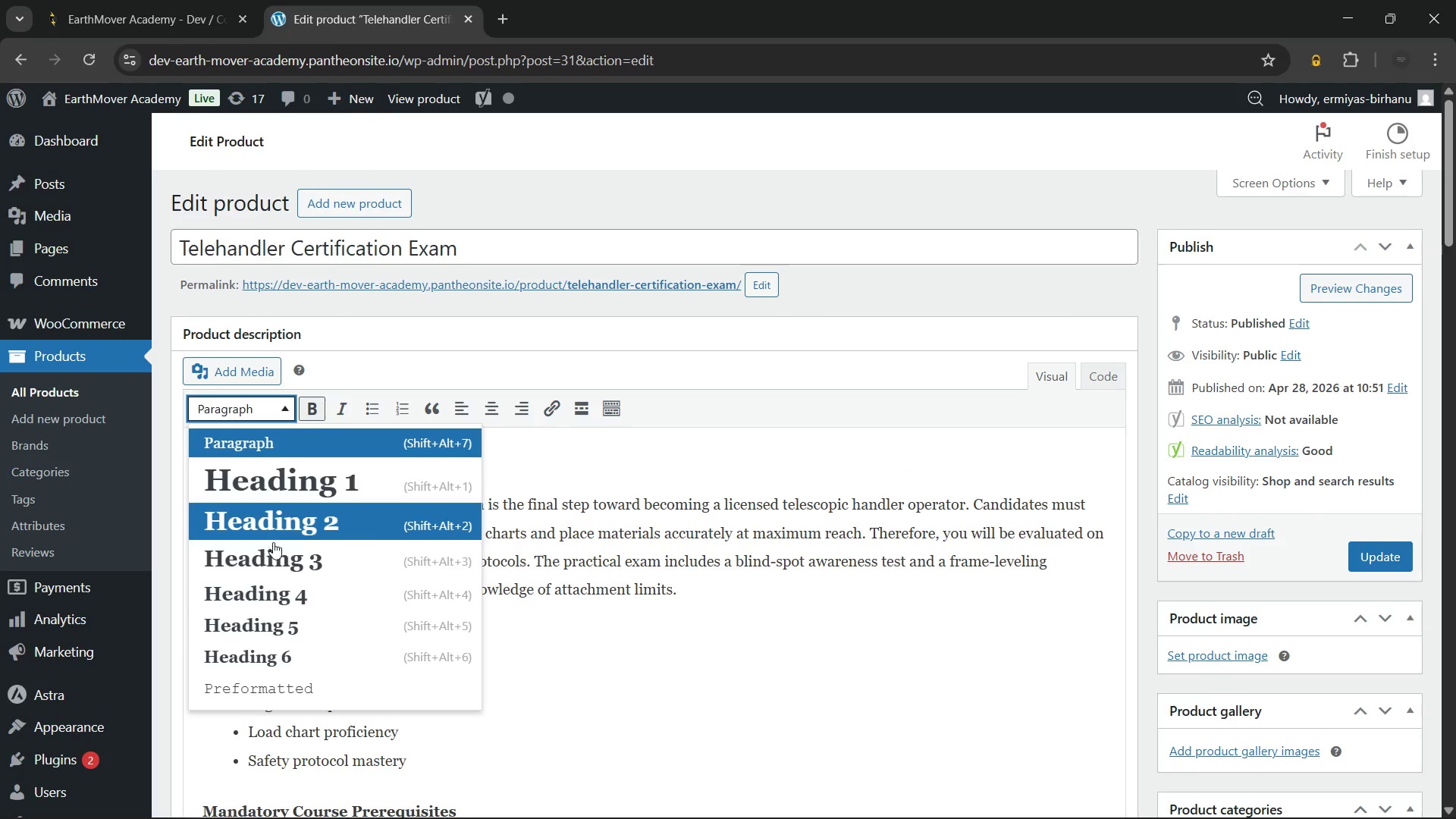 
left_click([273, 551])
 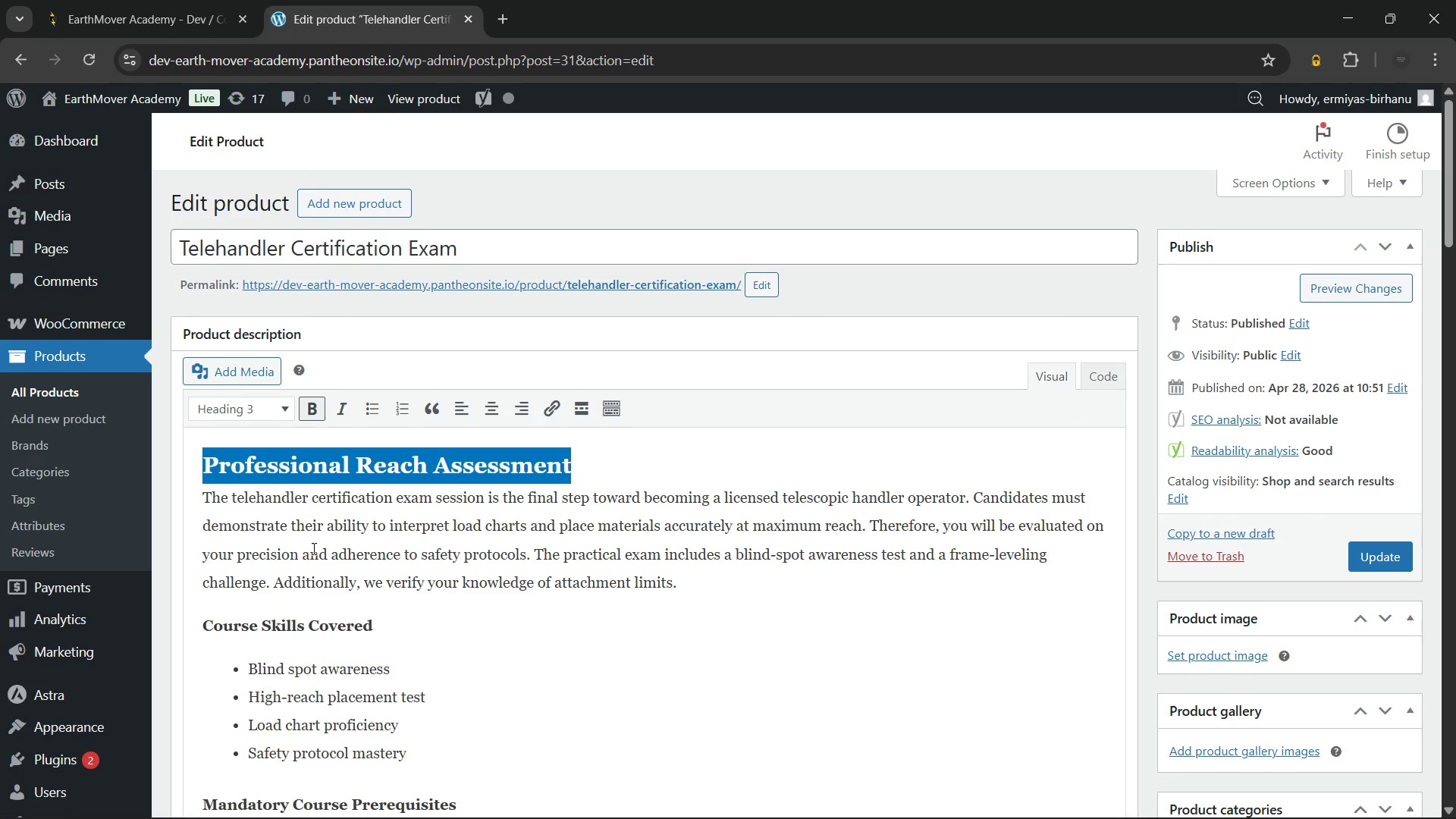 
scroll: coordinate [312, 548], scroll_direction: none, amount: 0.0
 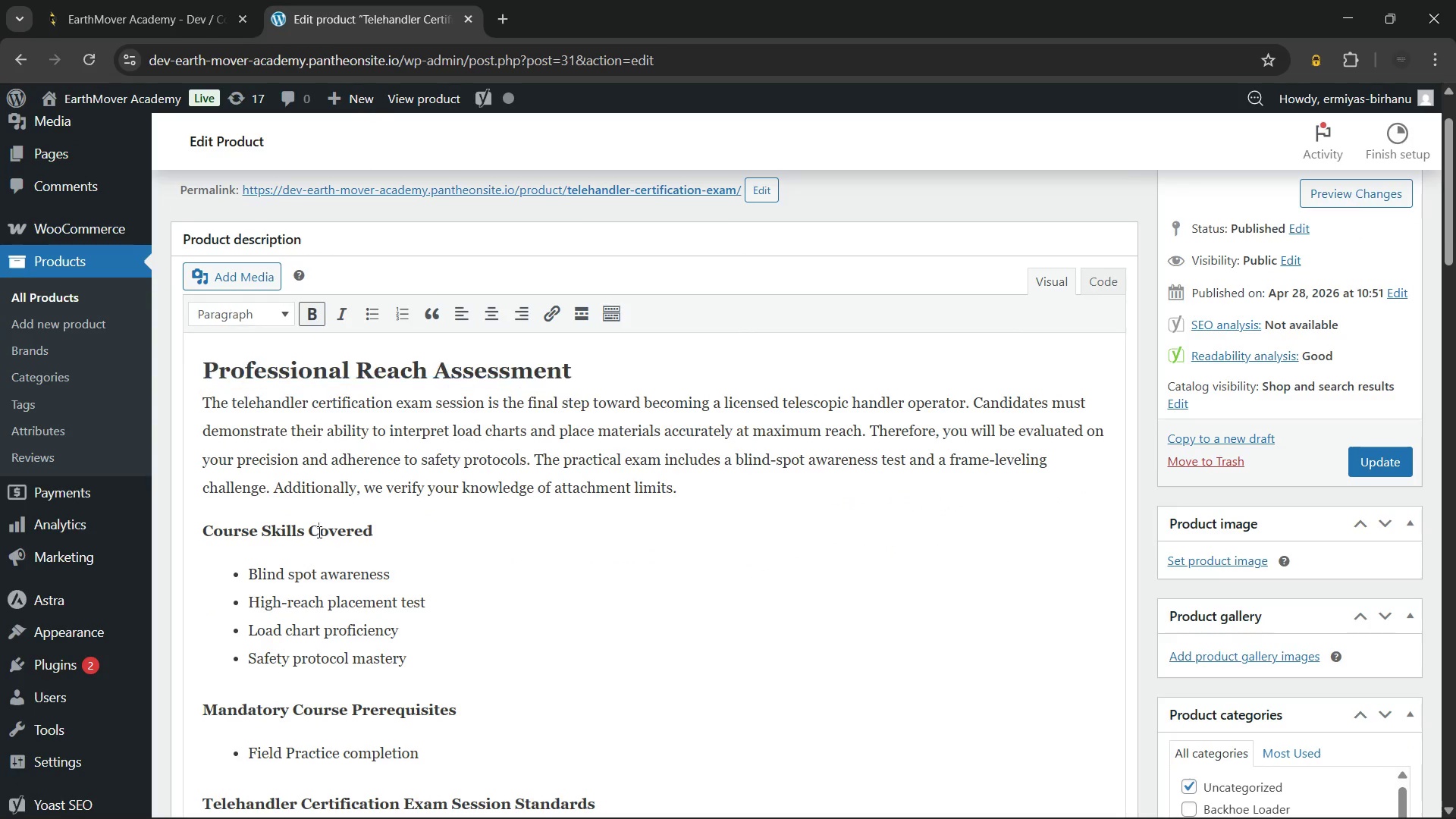 
double_click([318, 532])
 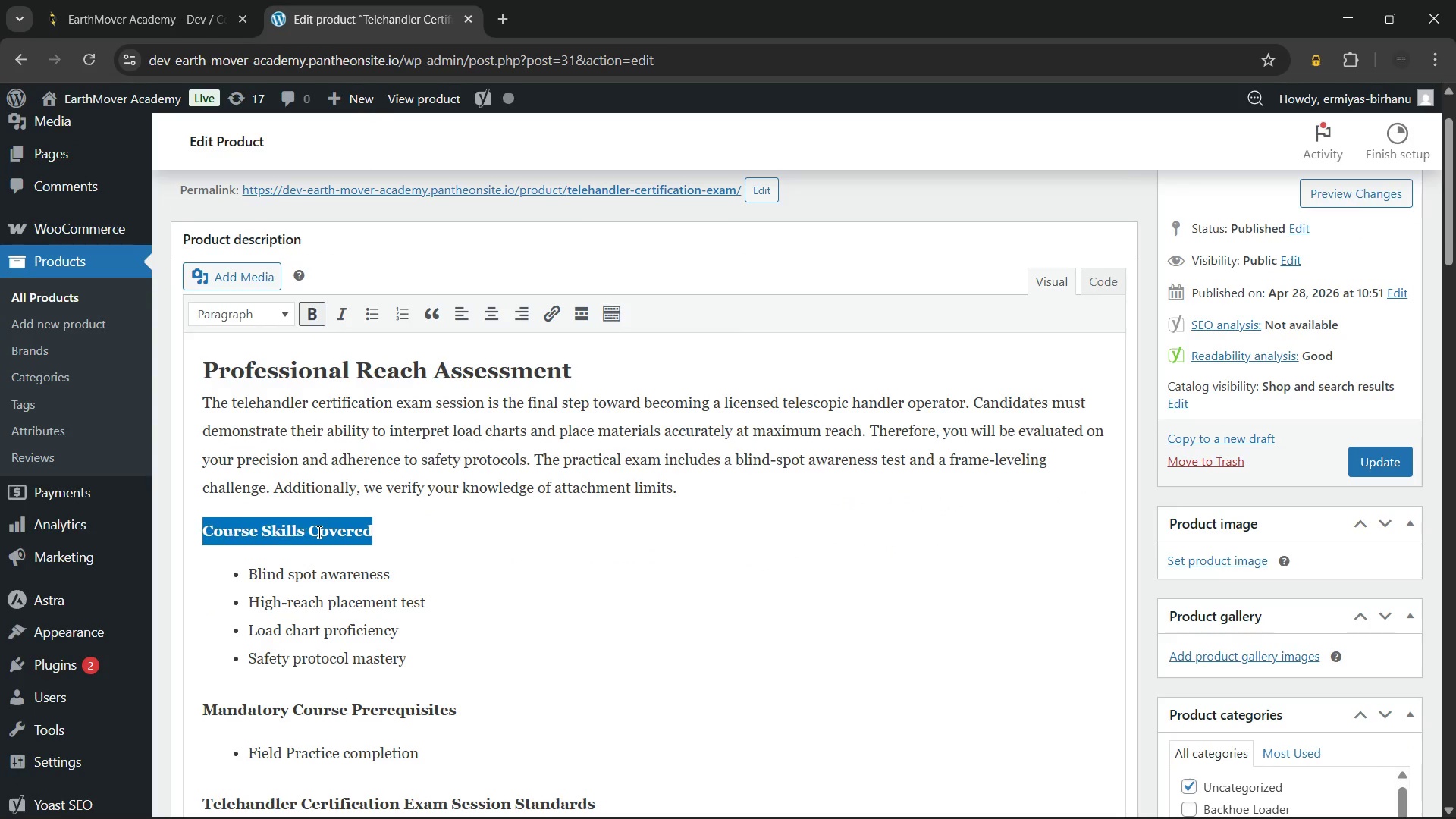 
triple_click([318, 532])
 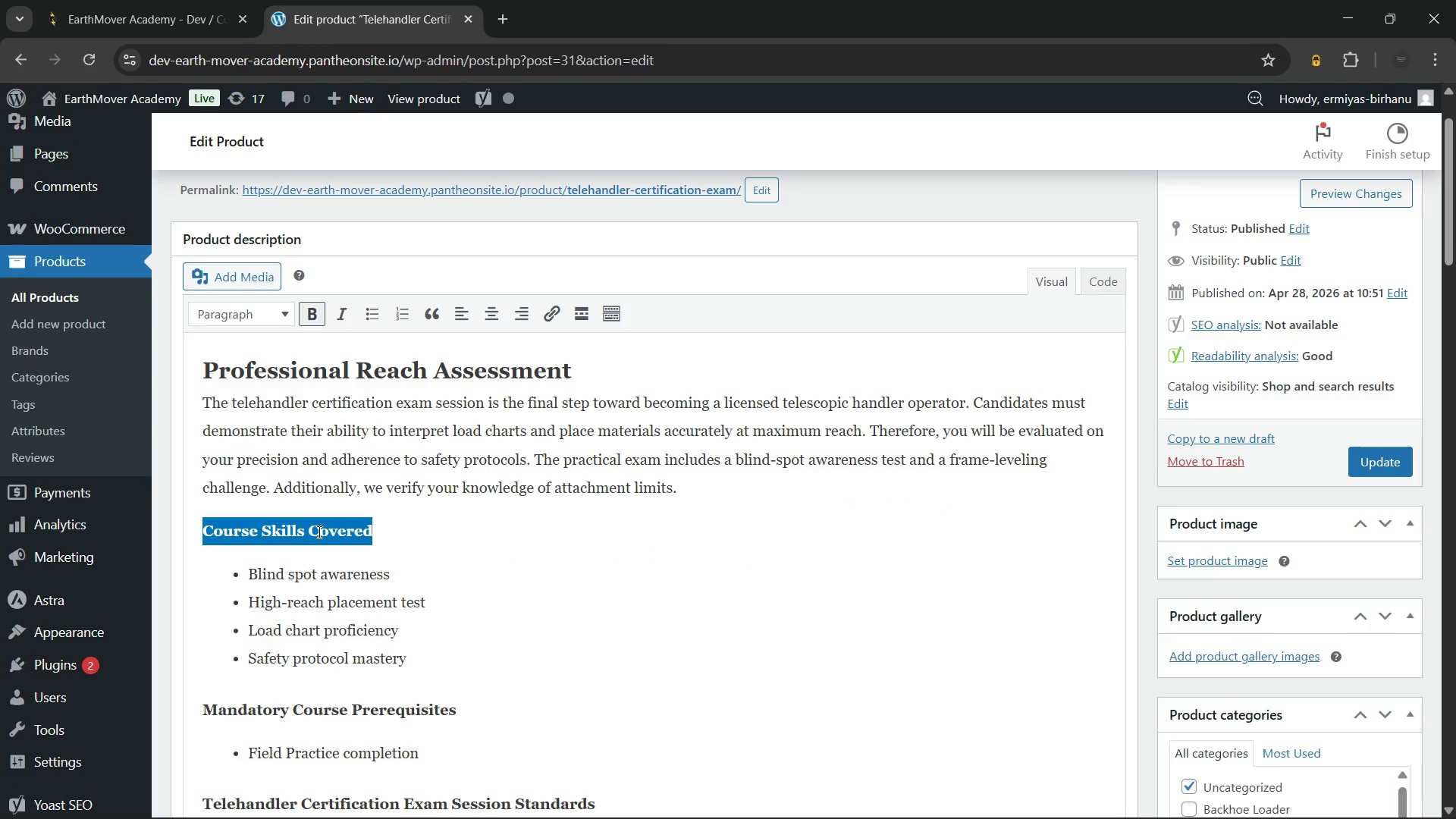 
key(ArrowRight)
 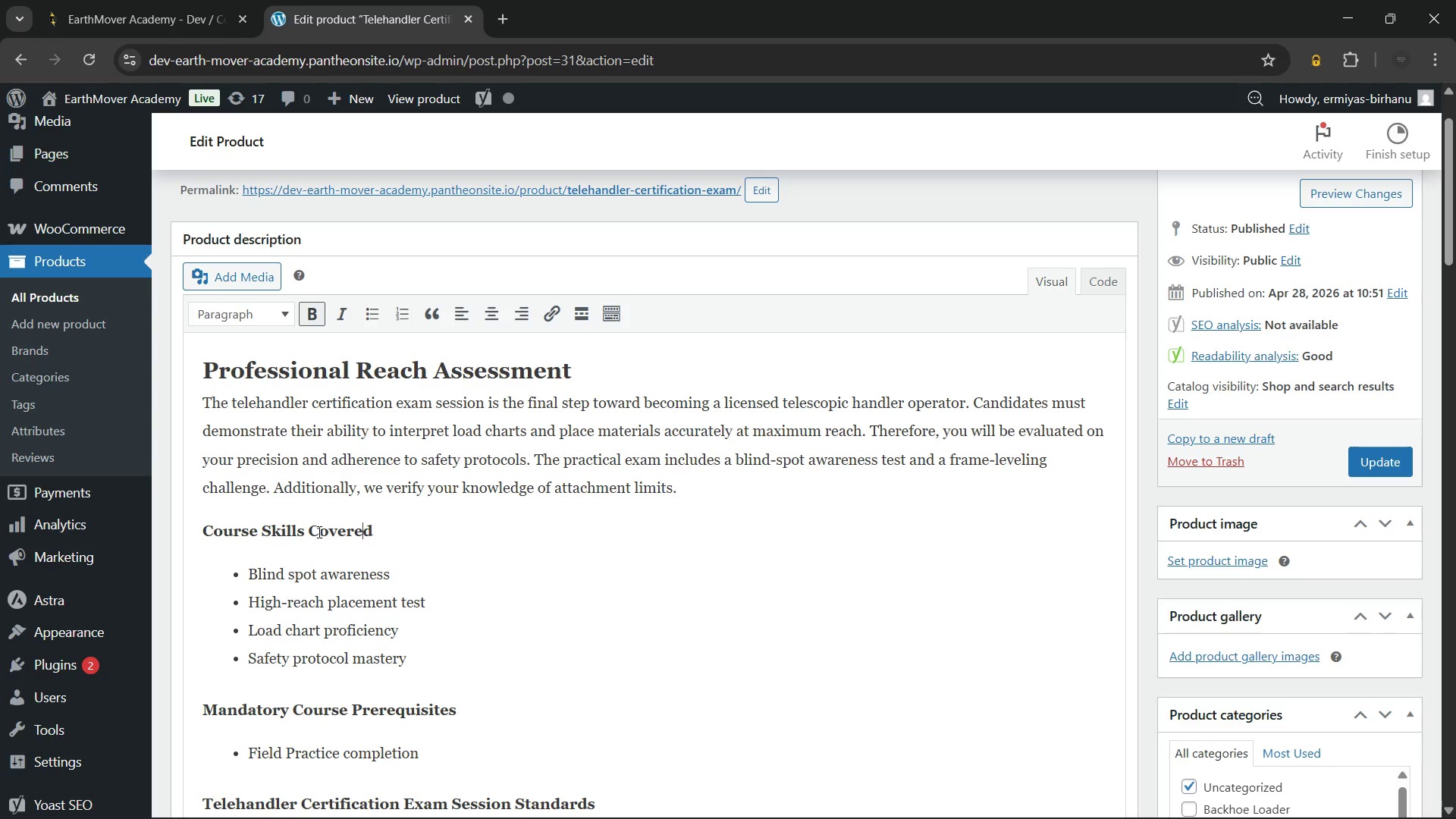 
hold_key(key=ArrowLeft, duration=0.78)
 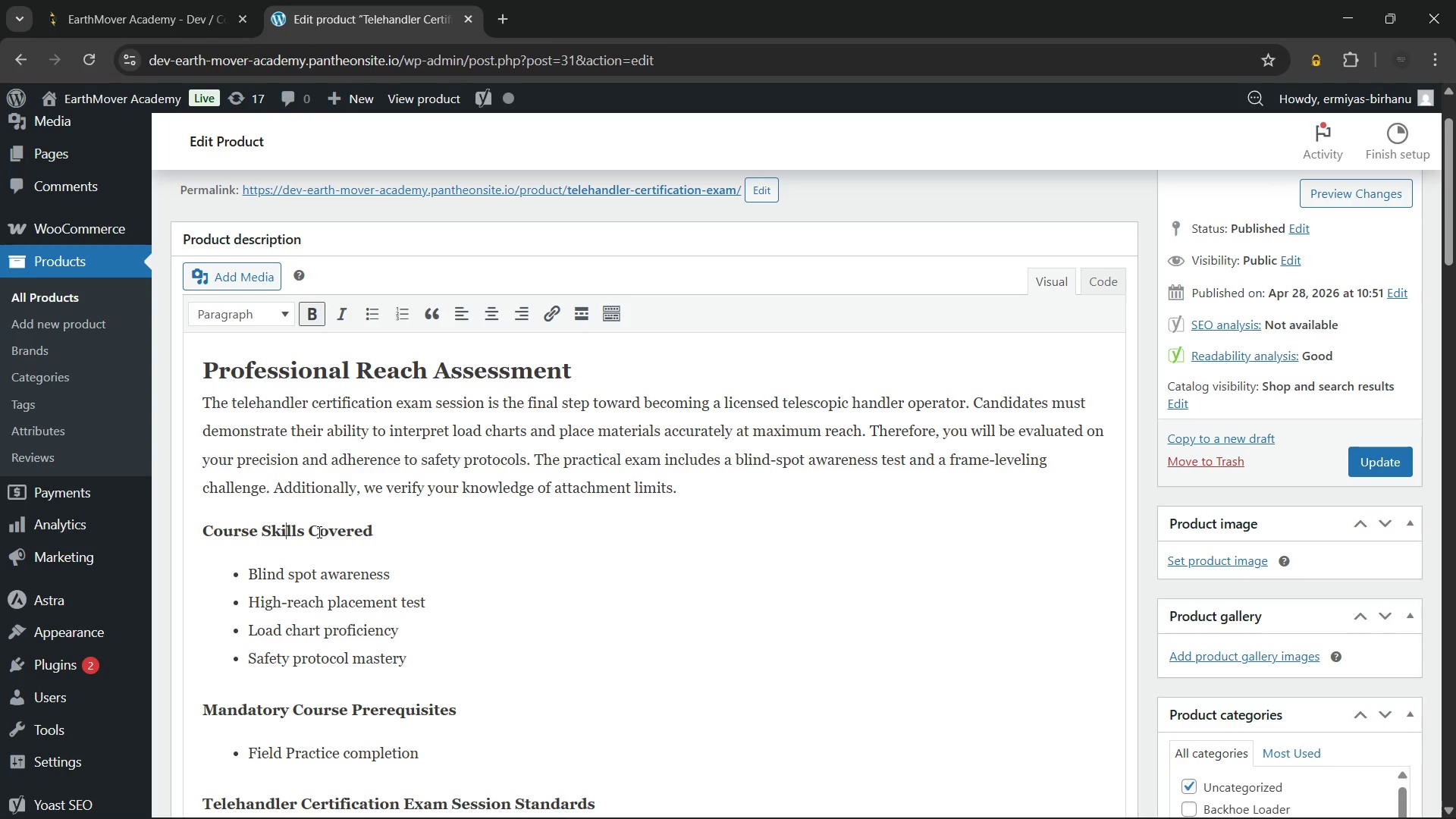 
key(ArrowLeft)
 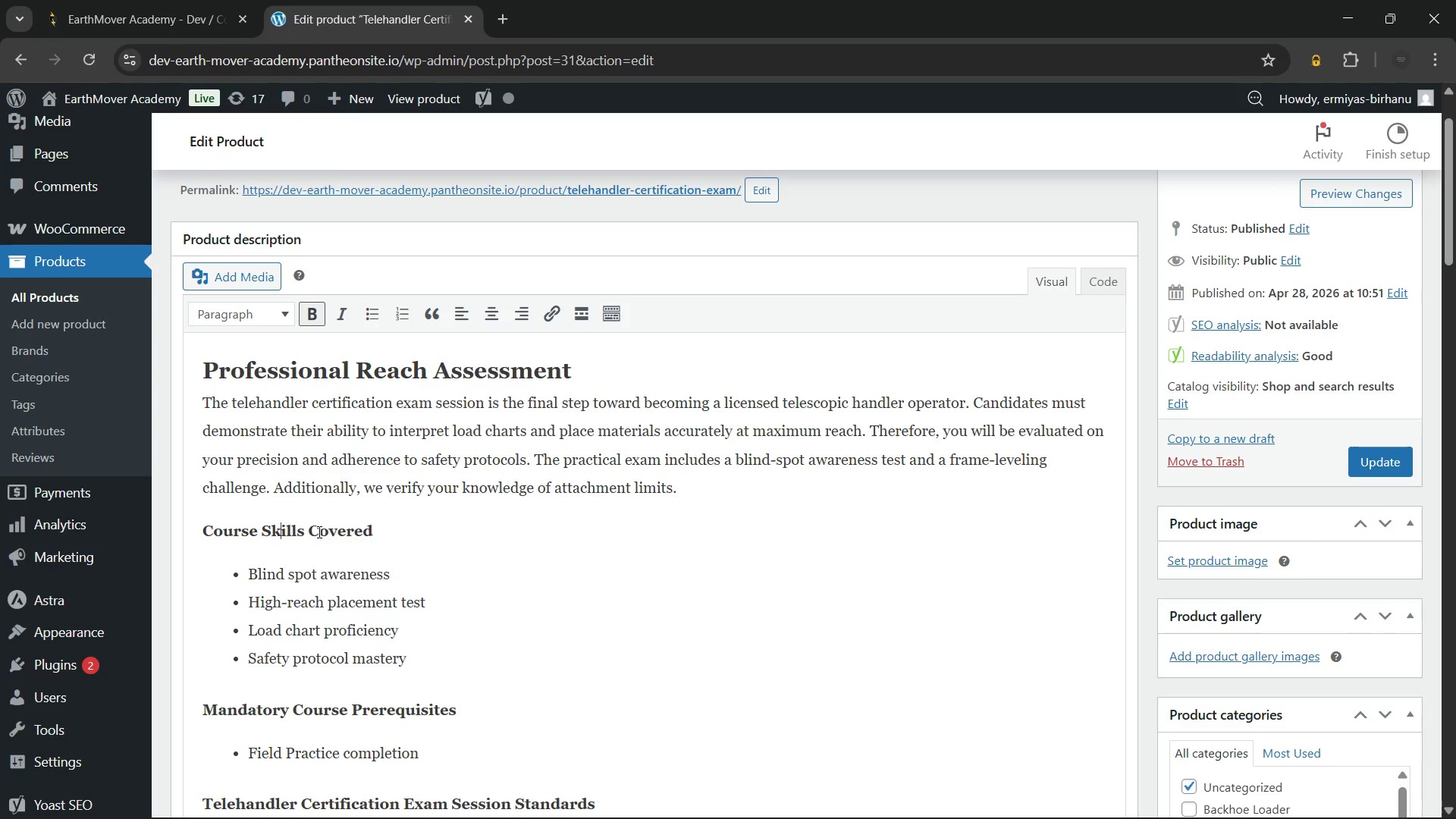 
key(ArrowLeft)
 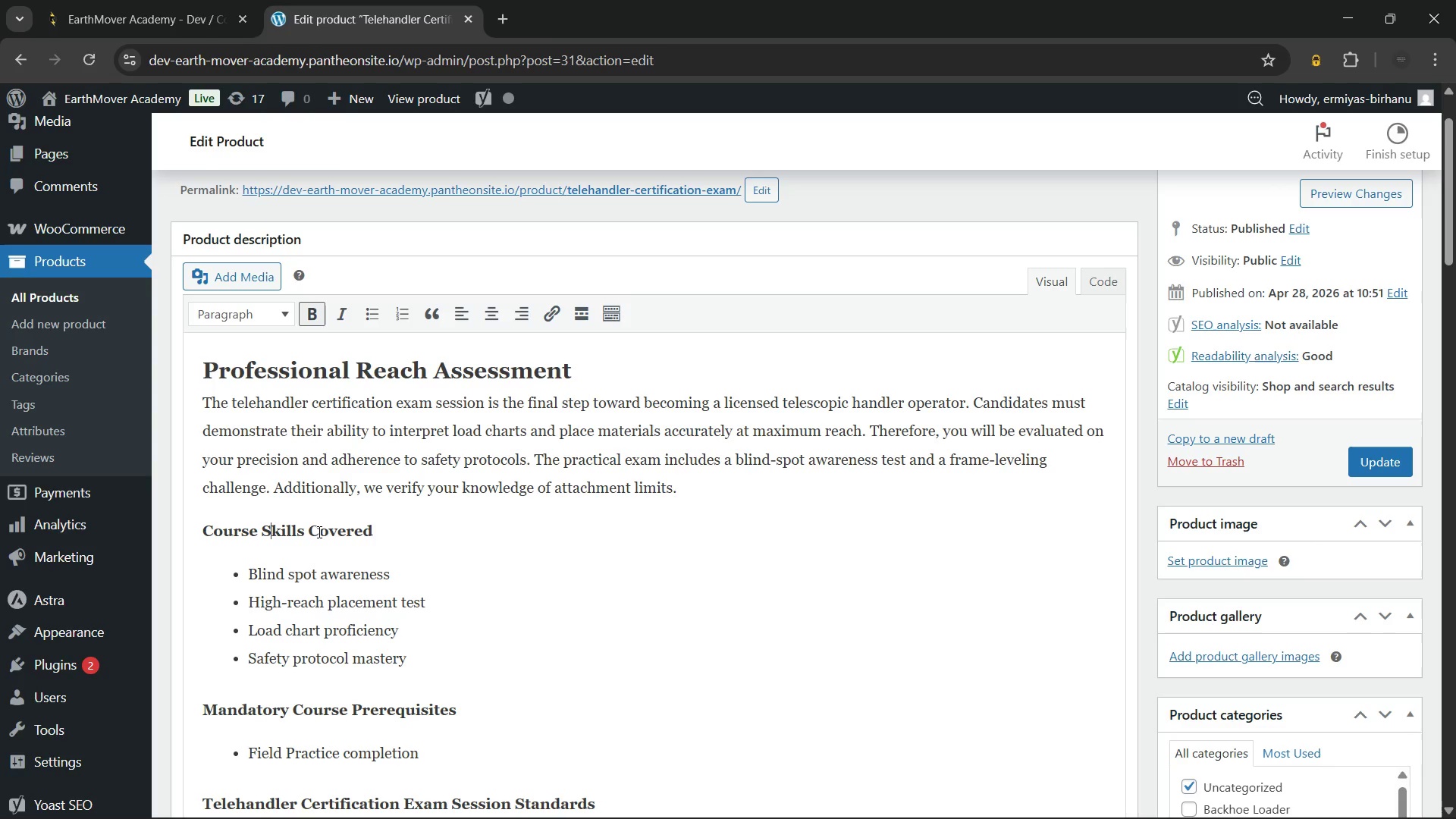 
key(ArrowLeft)
 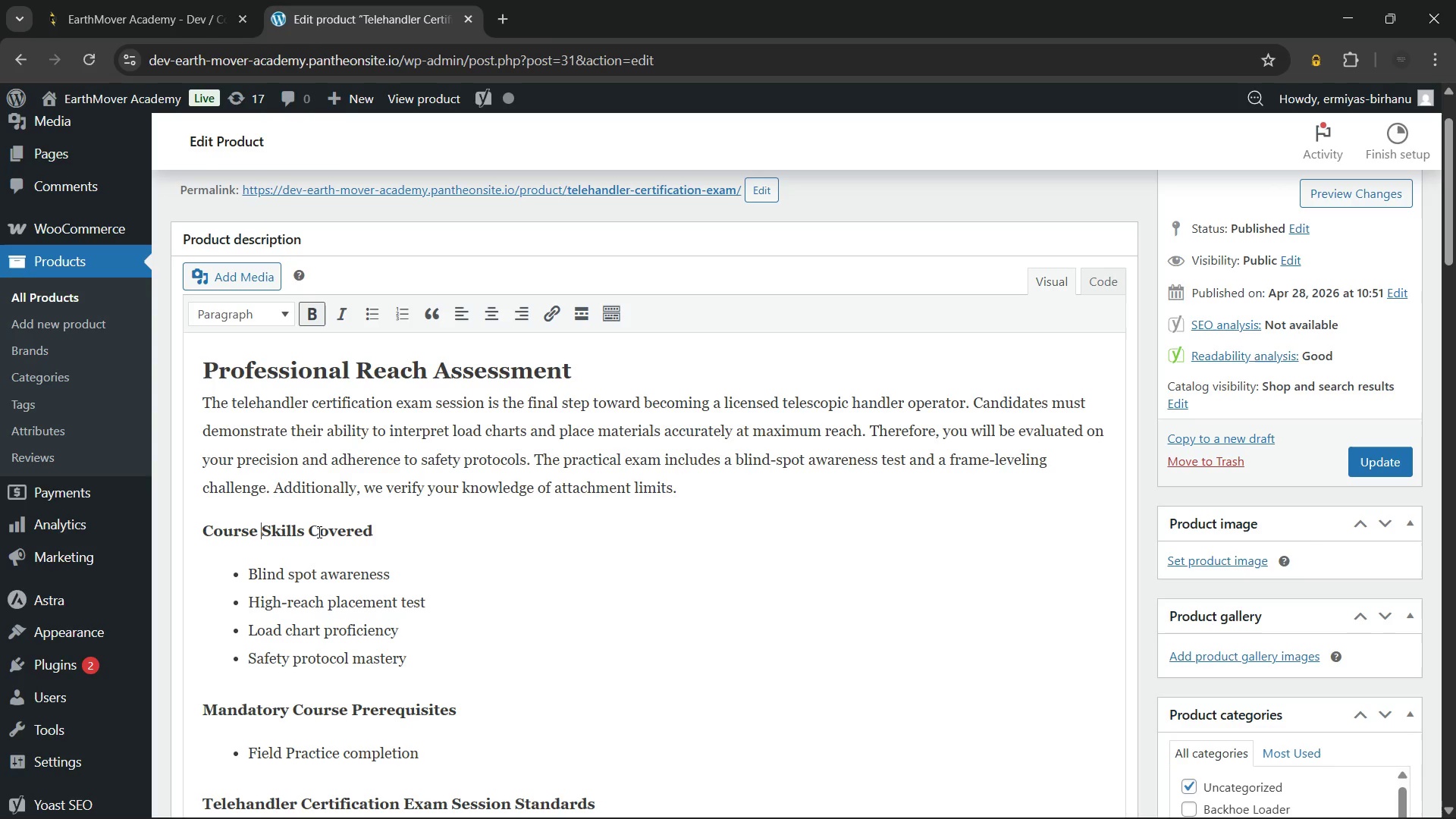 
key(ArrowLeft)
 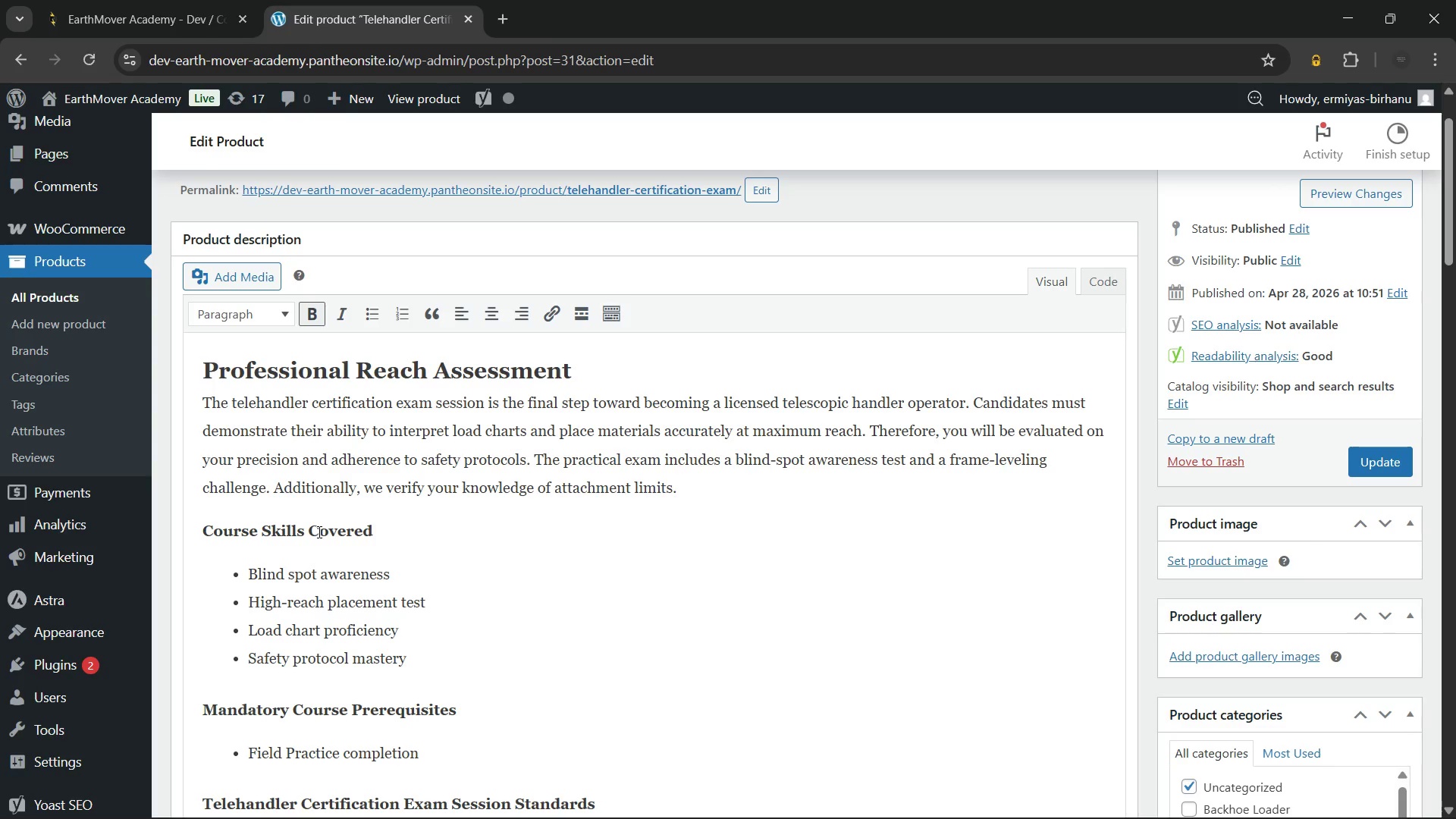 
key(Backspace)
 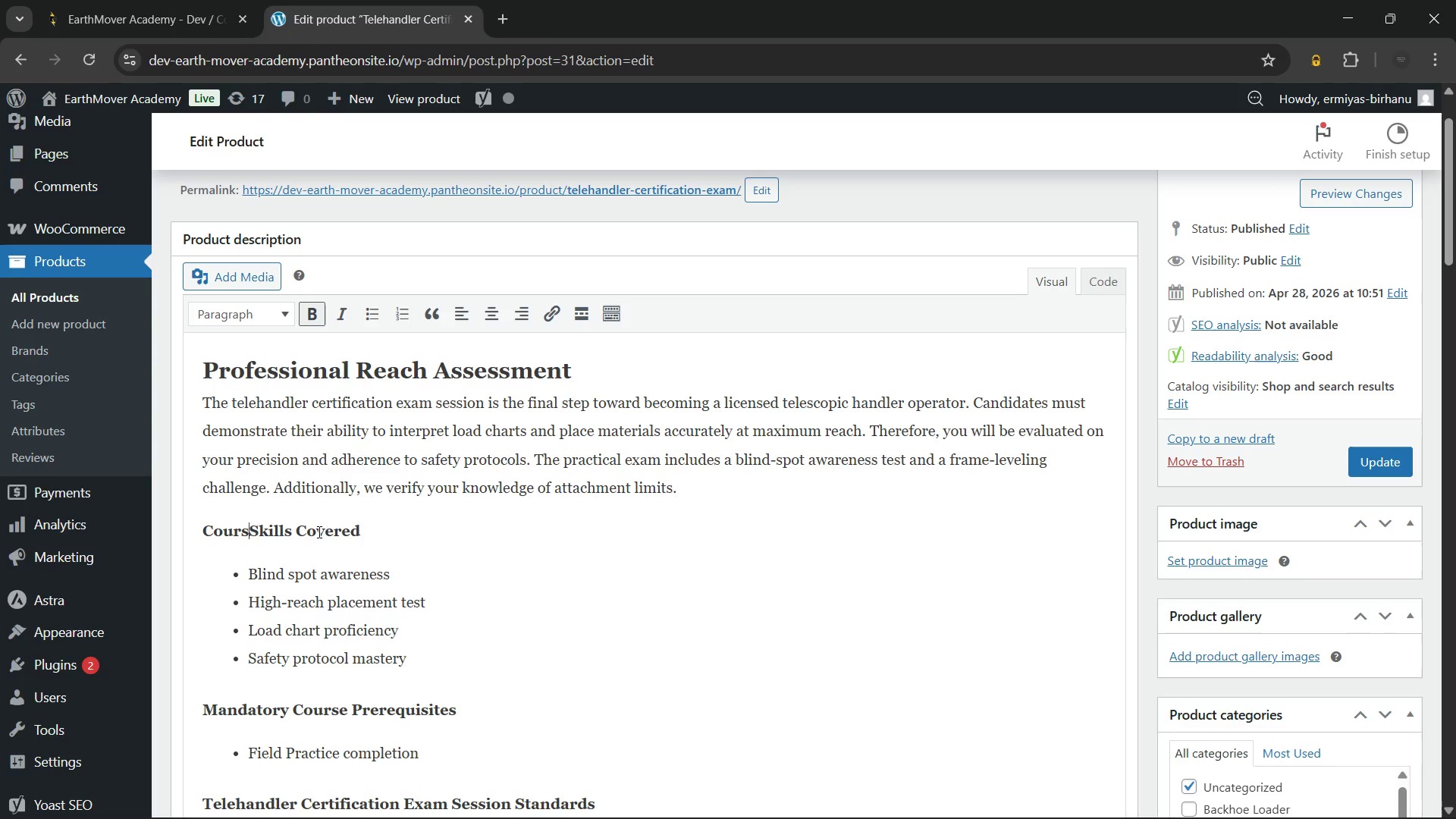 
key(Backspace)
 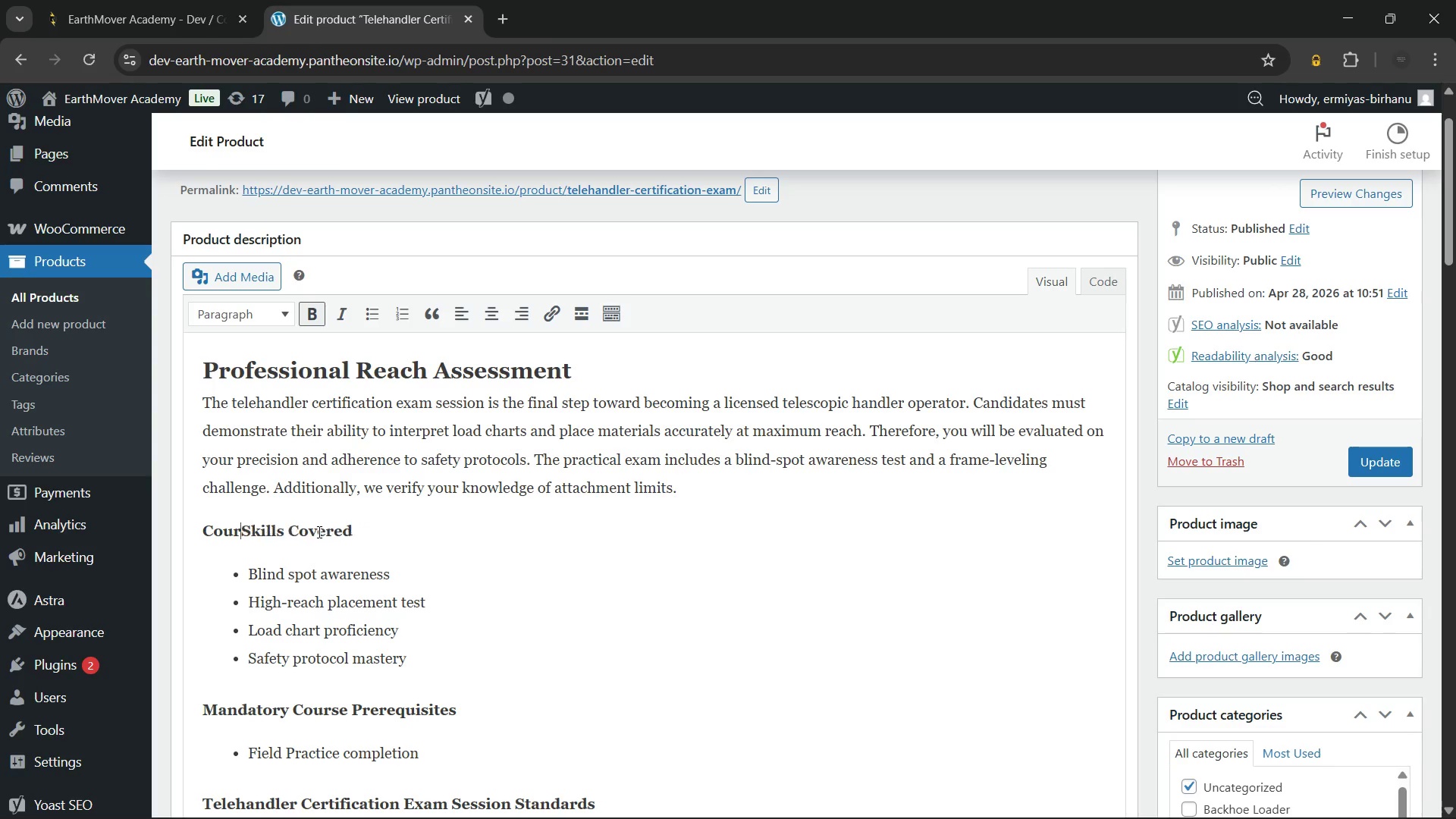 
key(Backspace)
 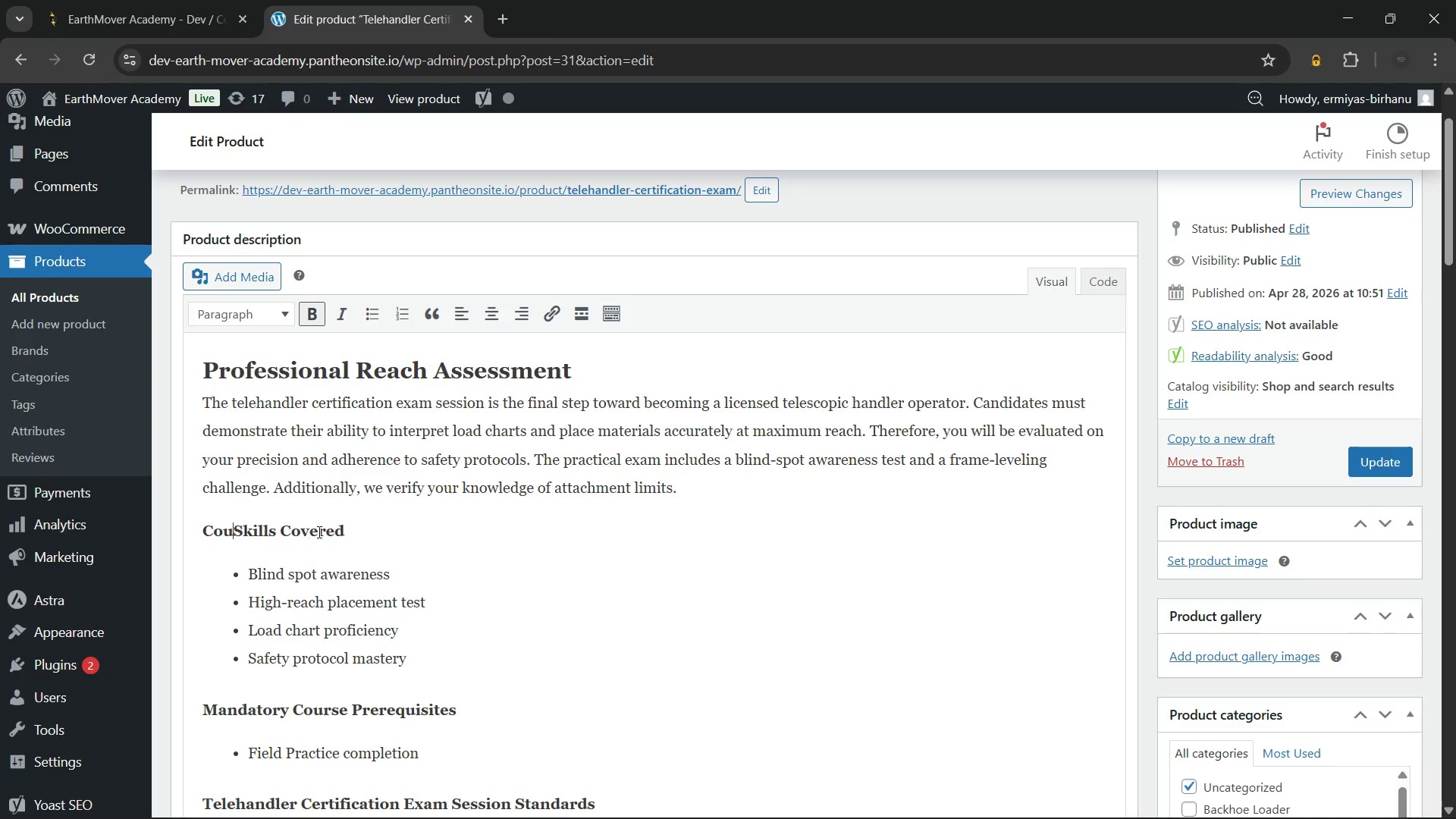 
key(Backspace)
 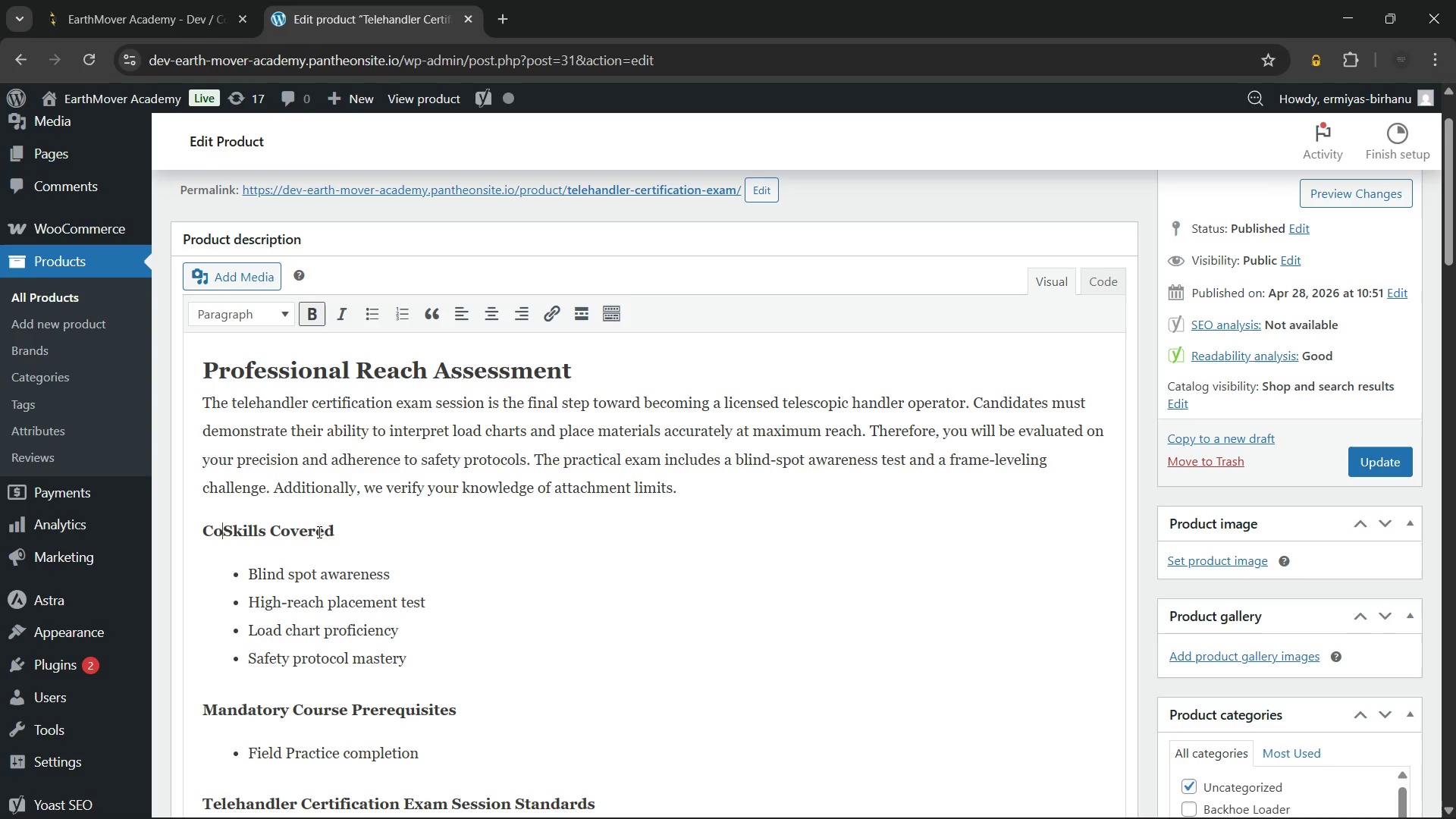 
key(Backspace)
 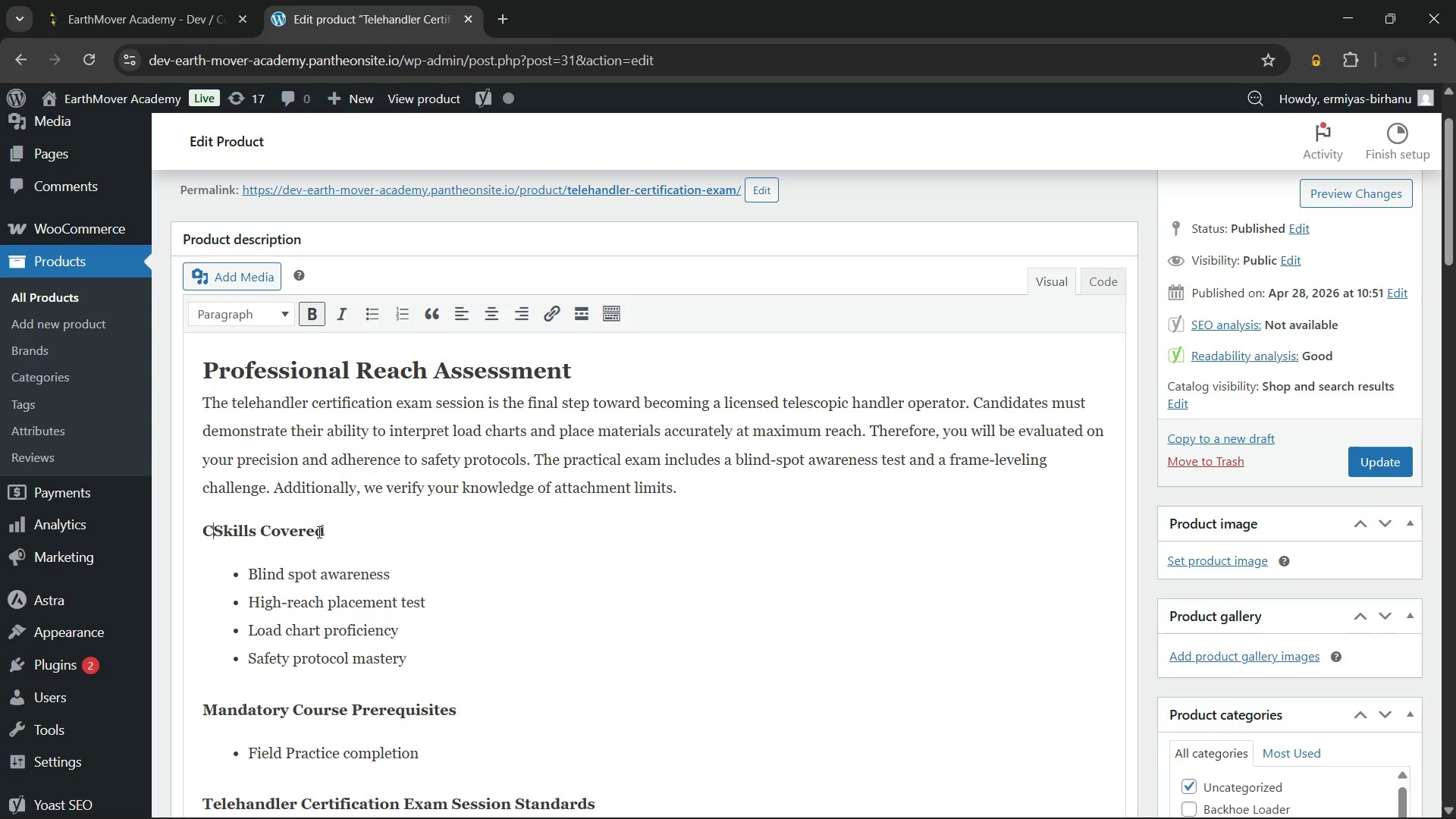 
key(Backspace)
 